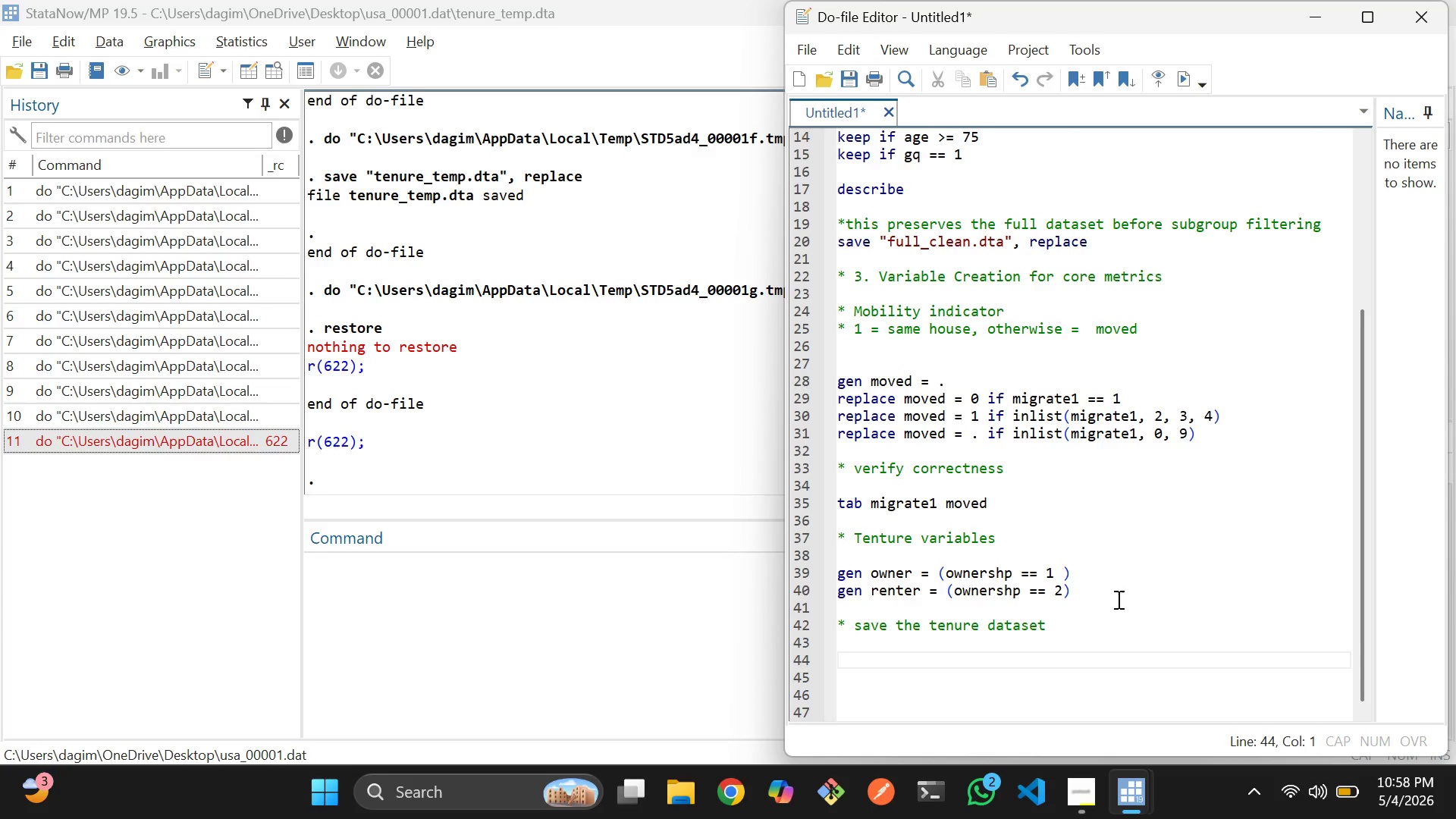 
double_click([1110, 575])
 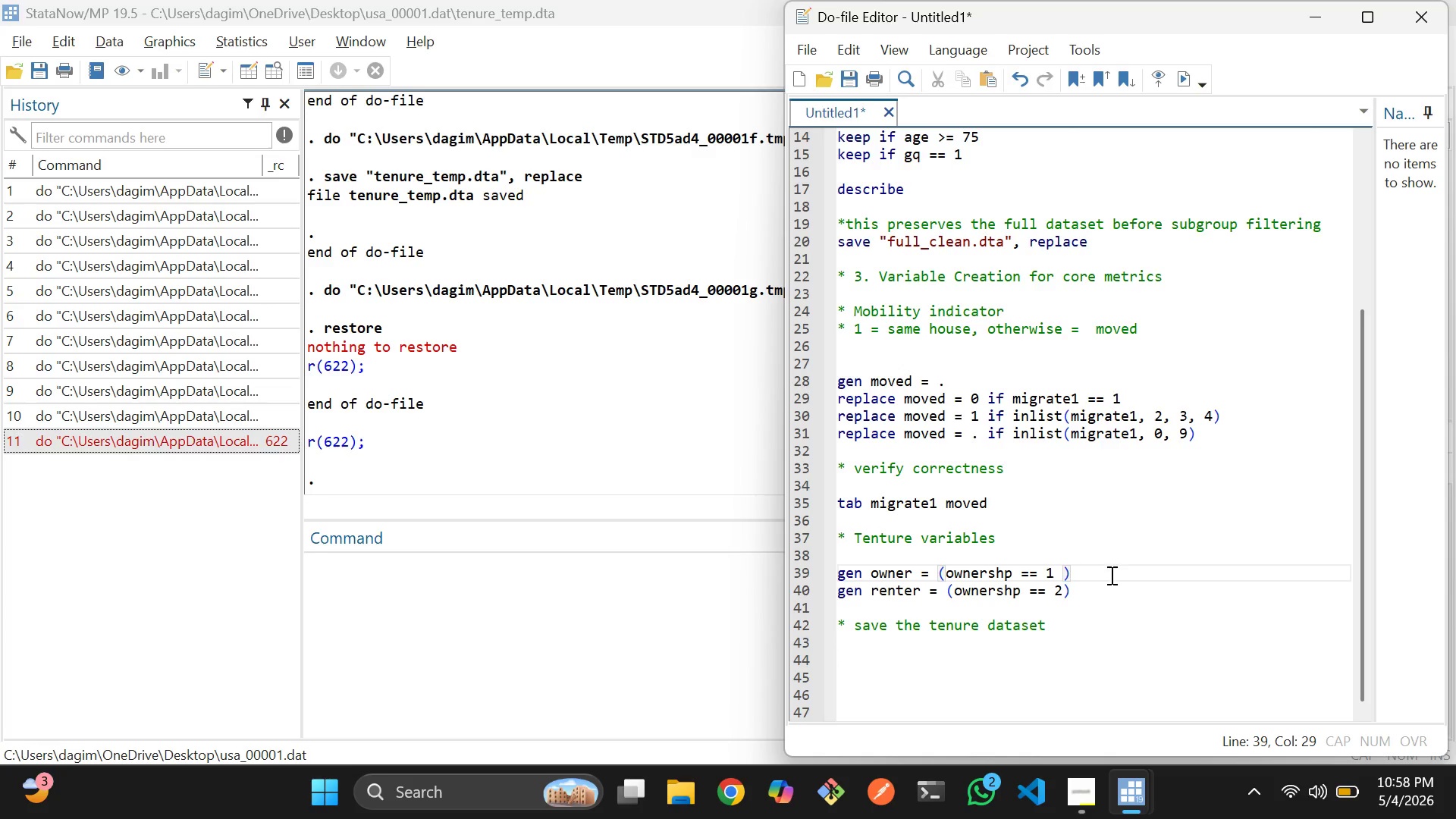 
key(Backspace)
 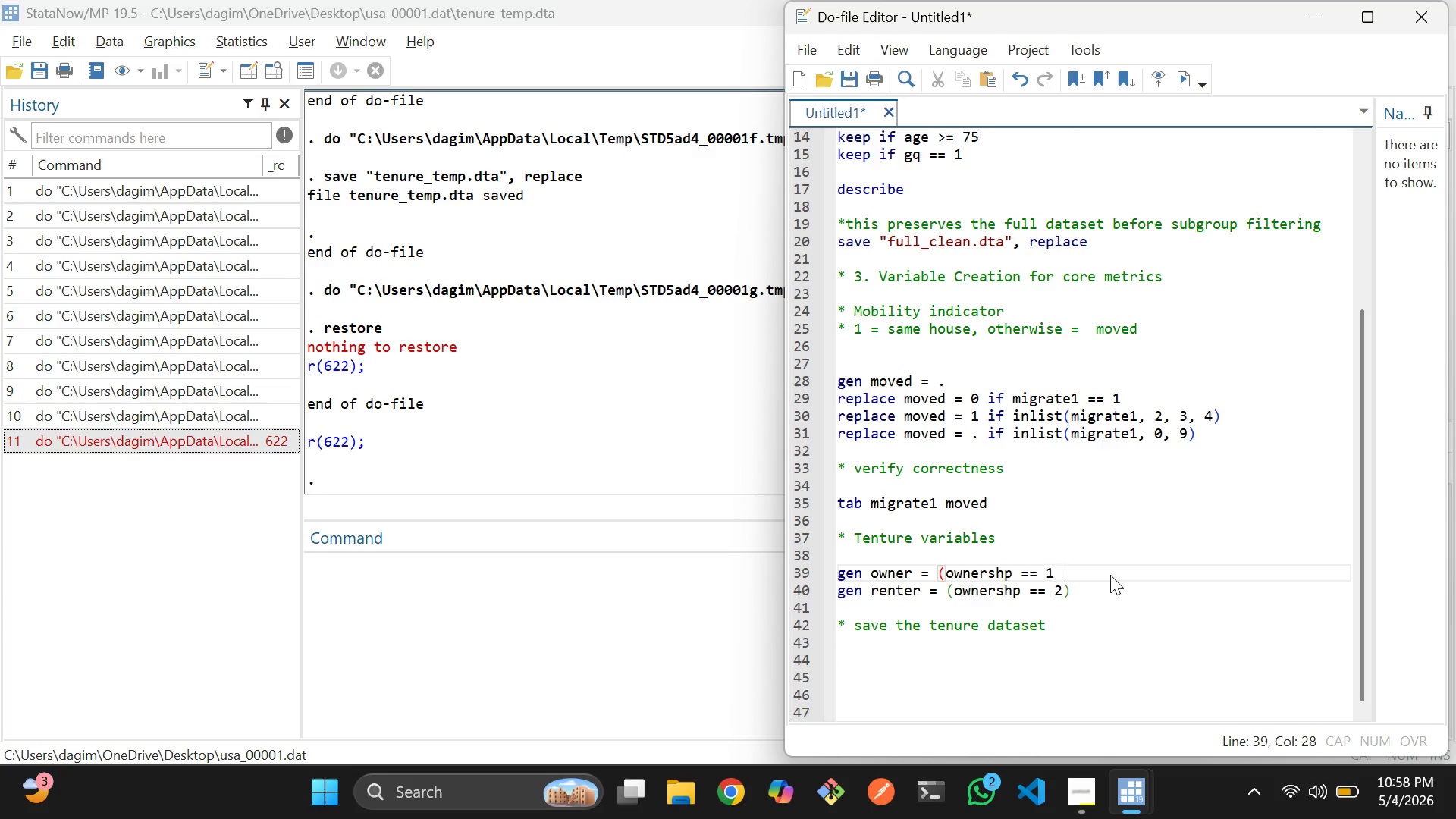 
key(Backspace)
 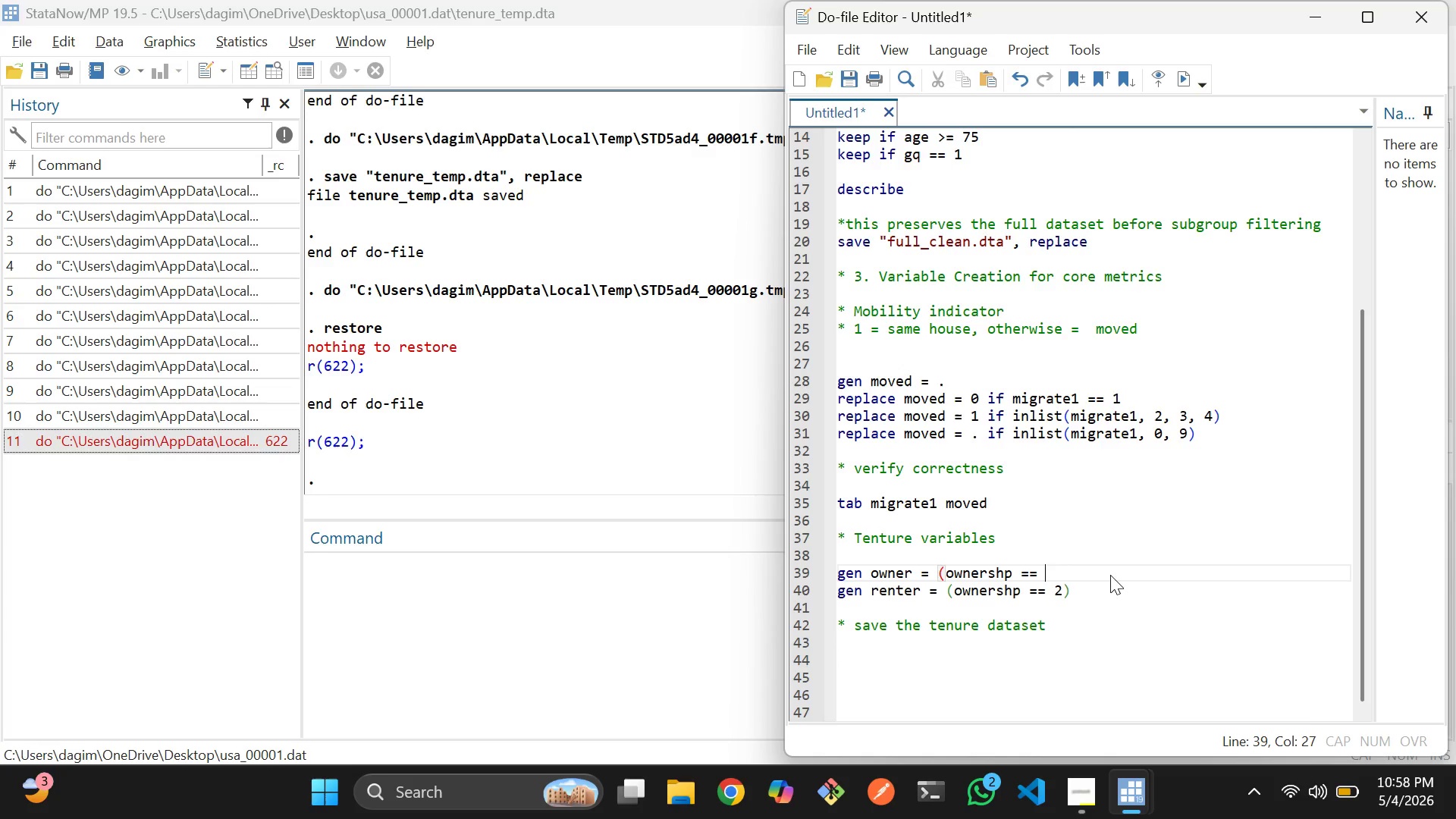 
key(Backspace)
 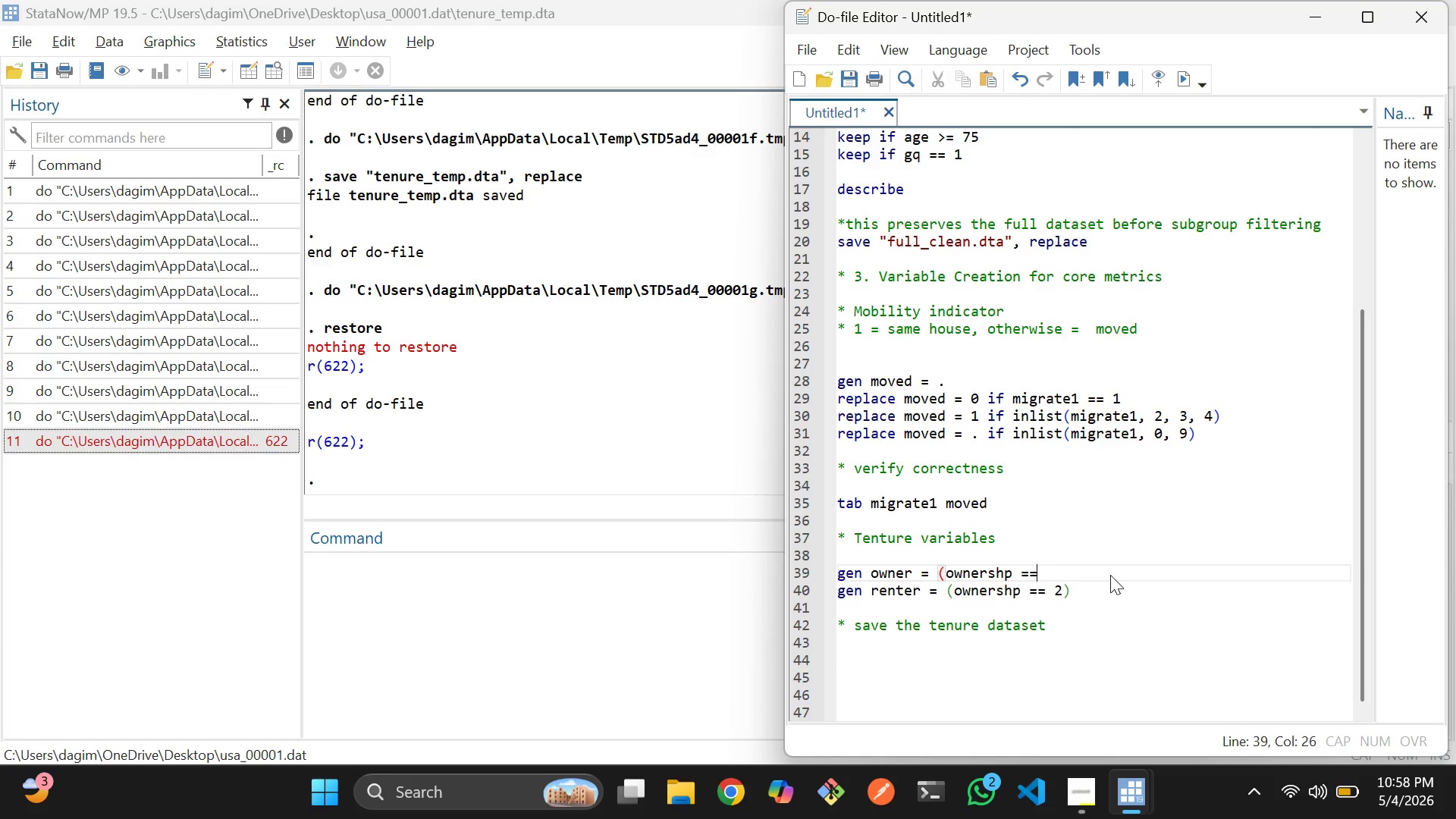 
key(Backspace)
 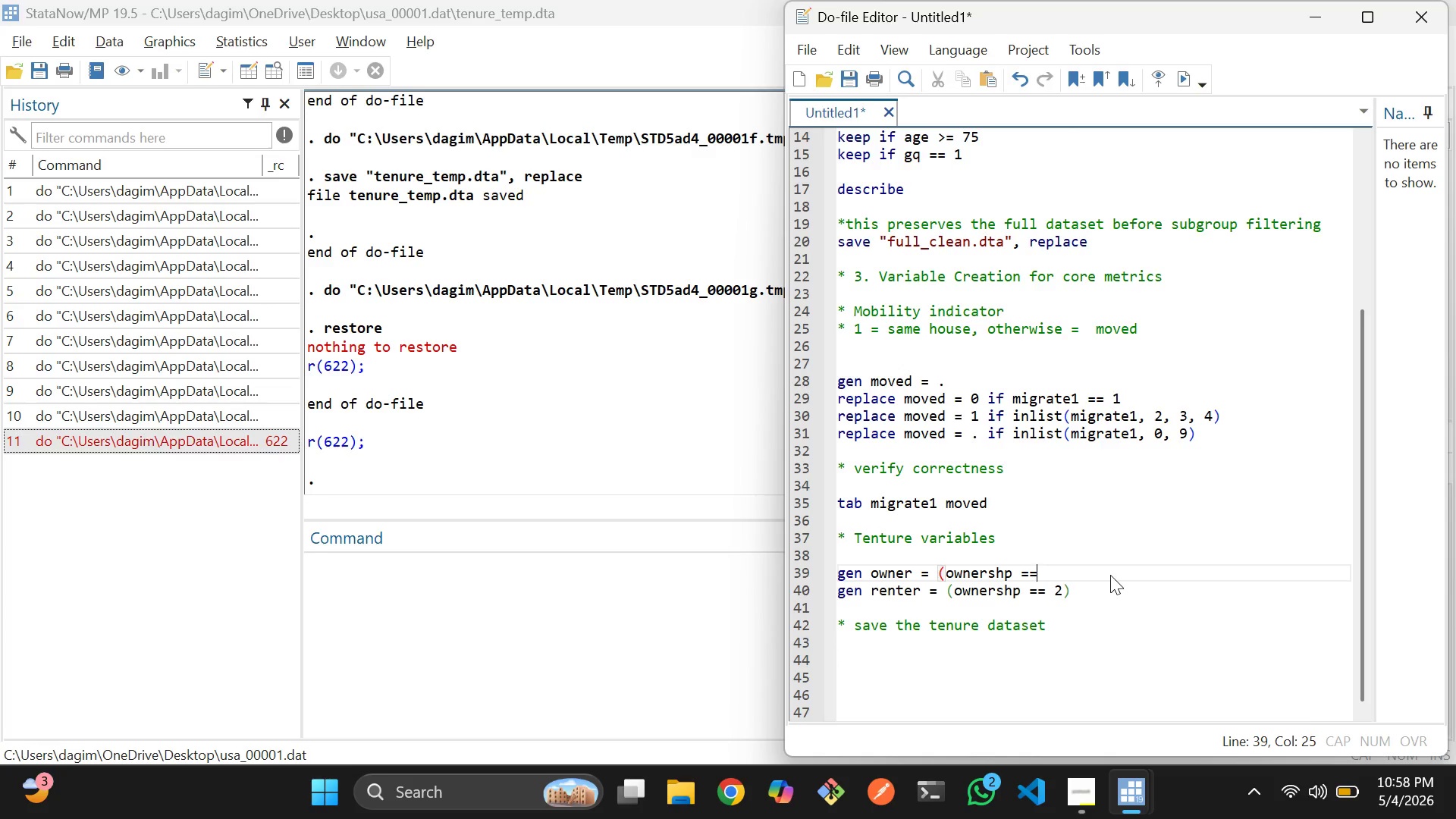 
key(Backspace)
 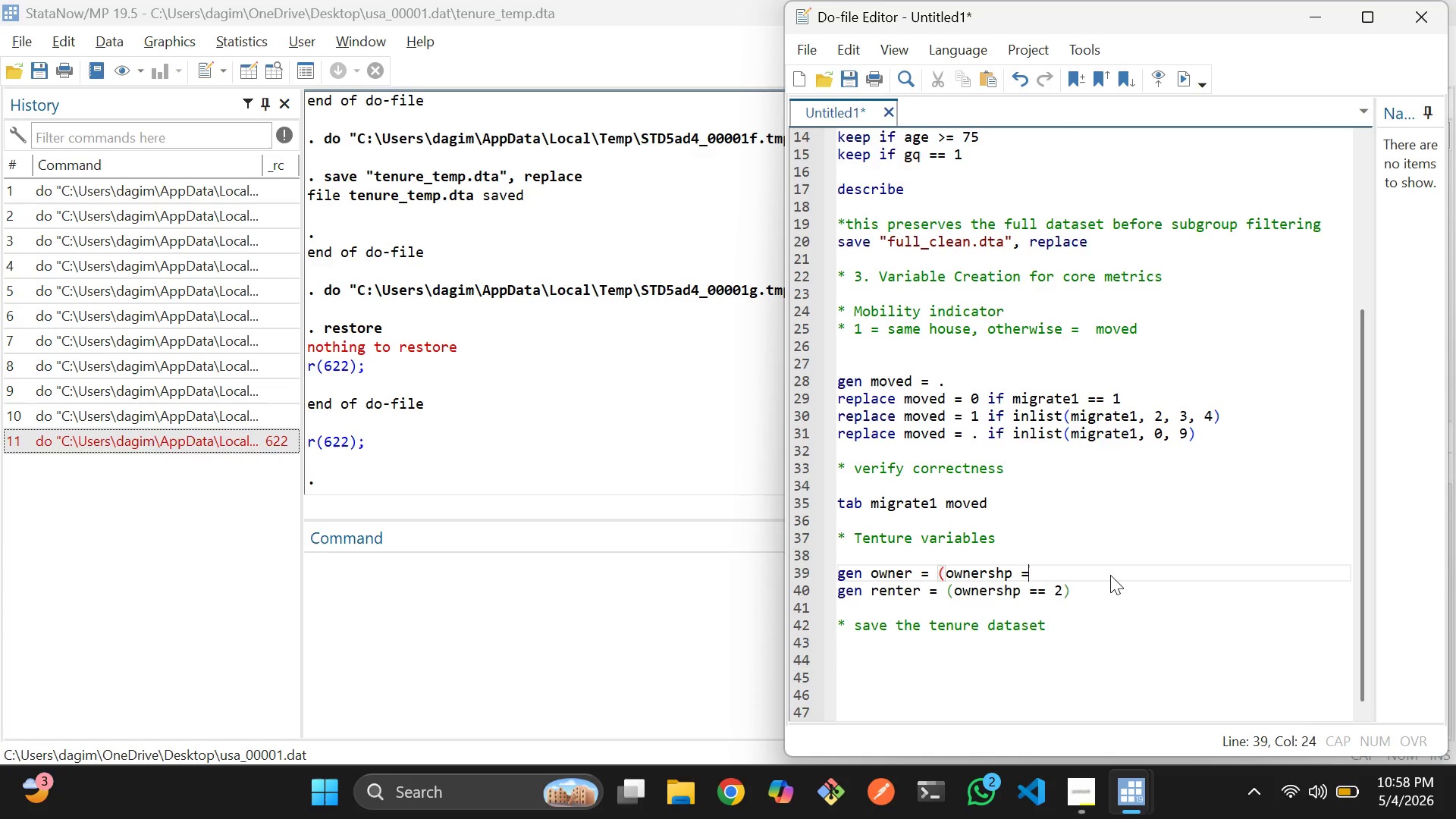 
key(Backspace)
 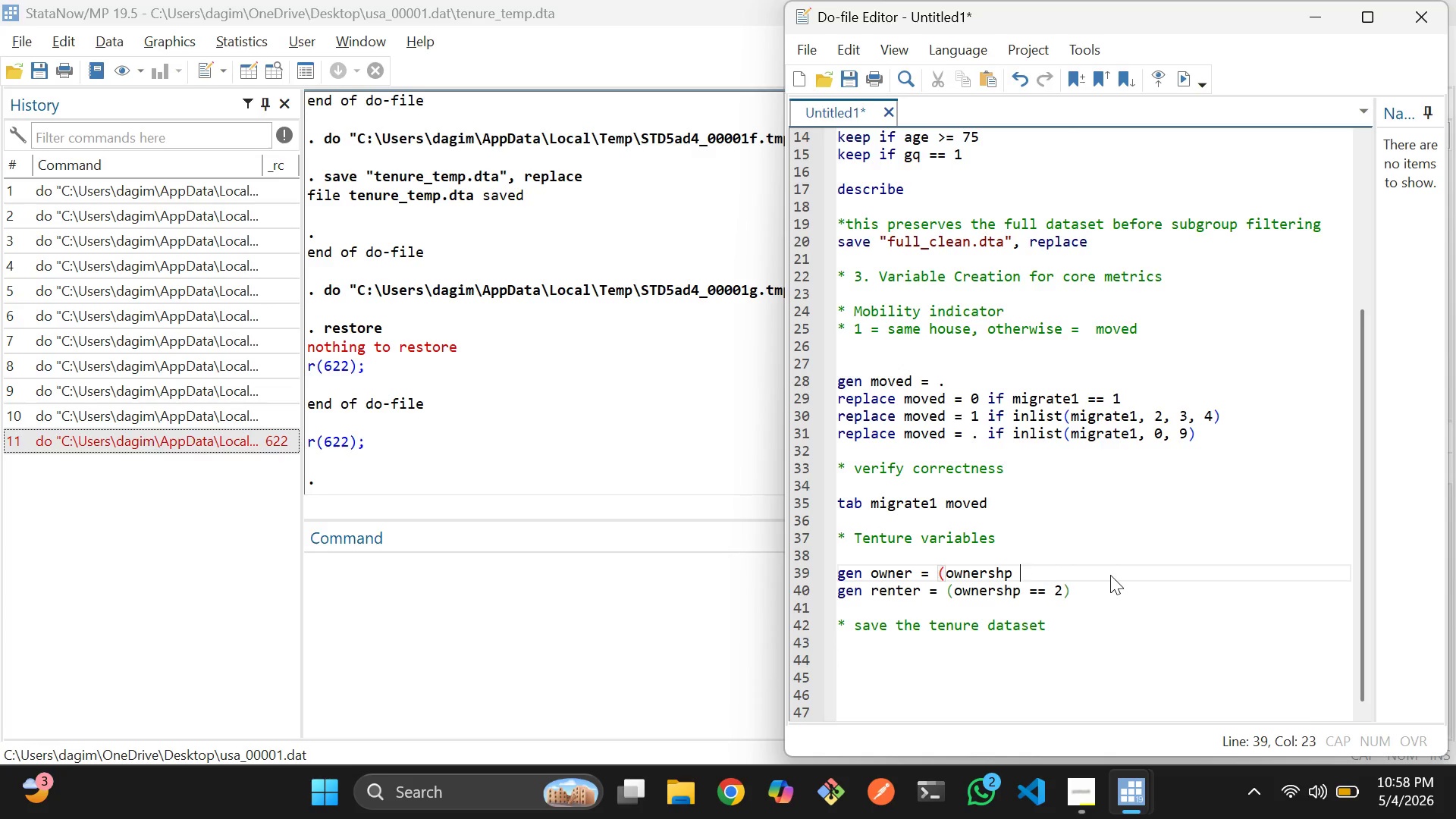 
key(Backspace)
 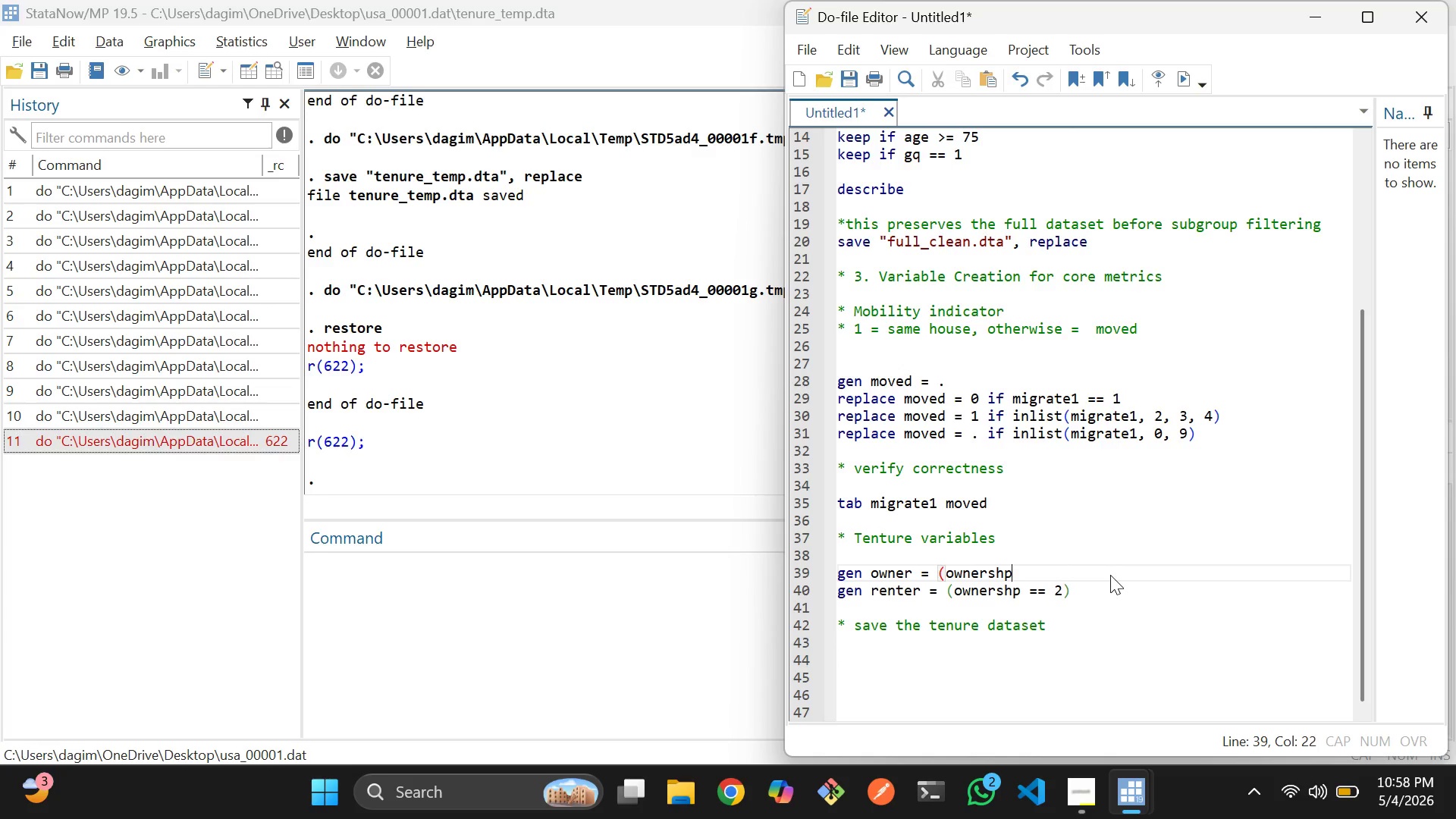 
key(Backspace)
 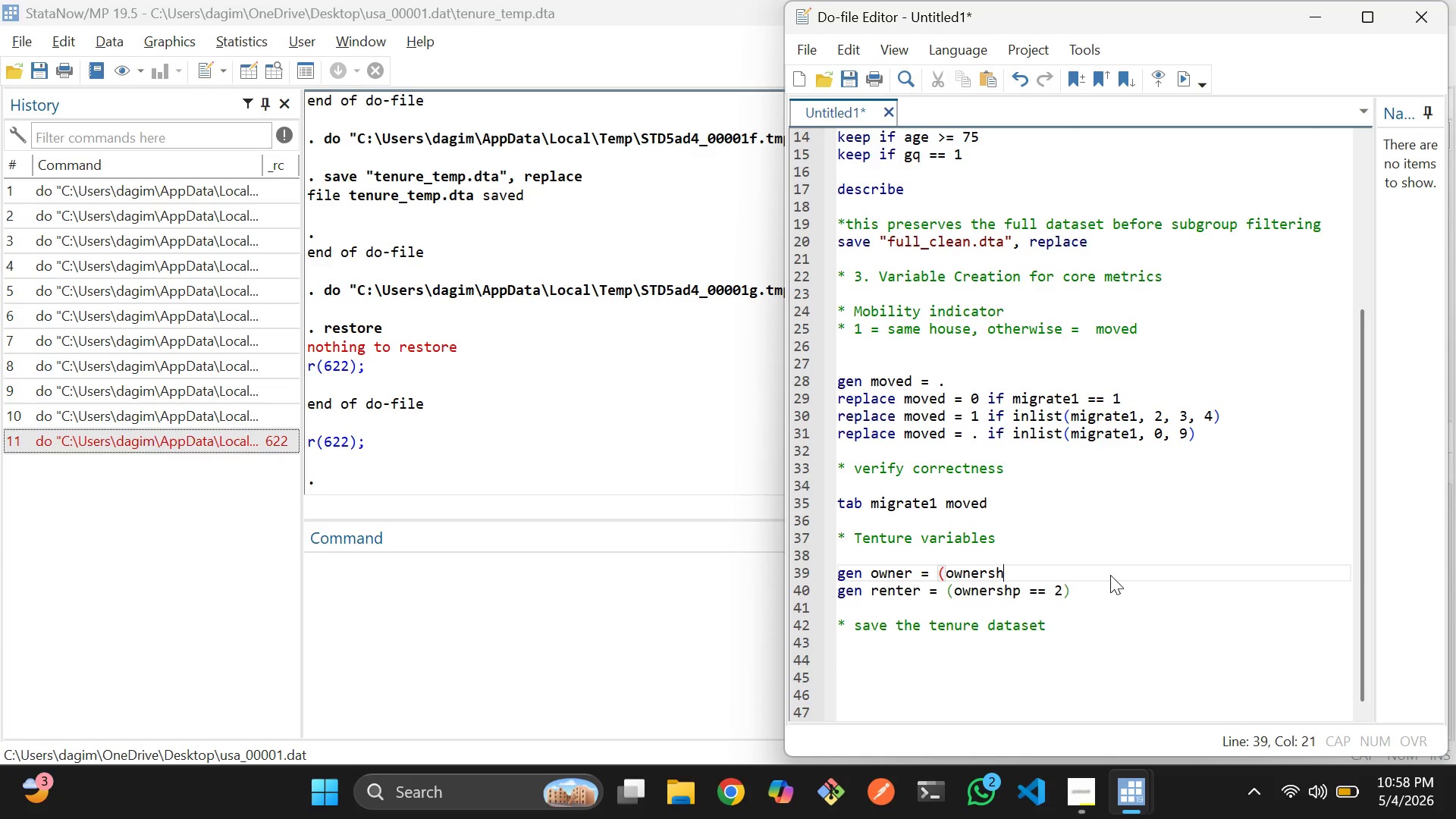 
key(Backspace)
 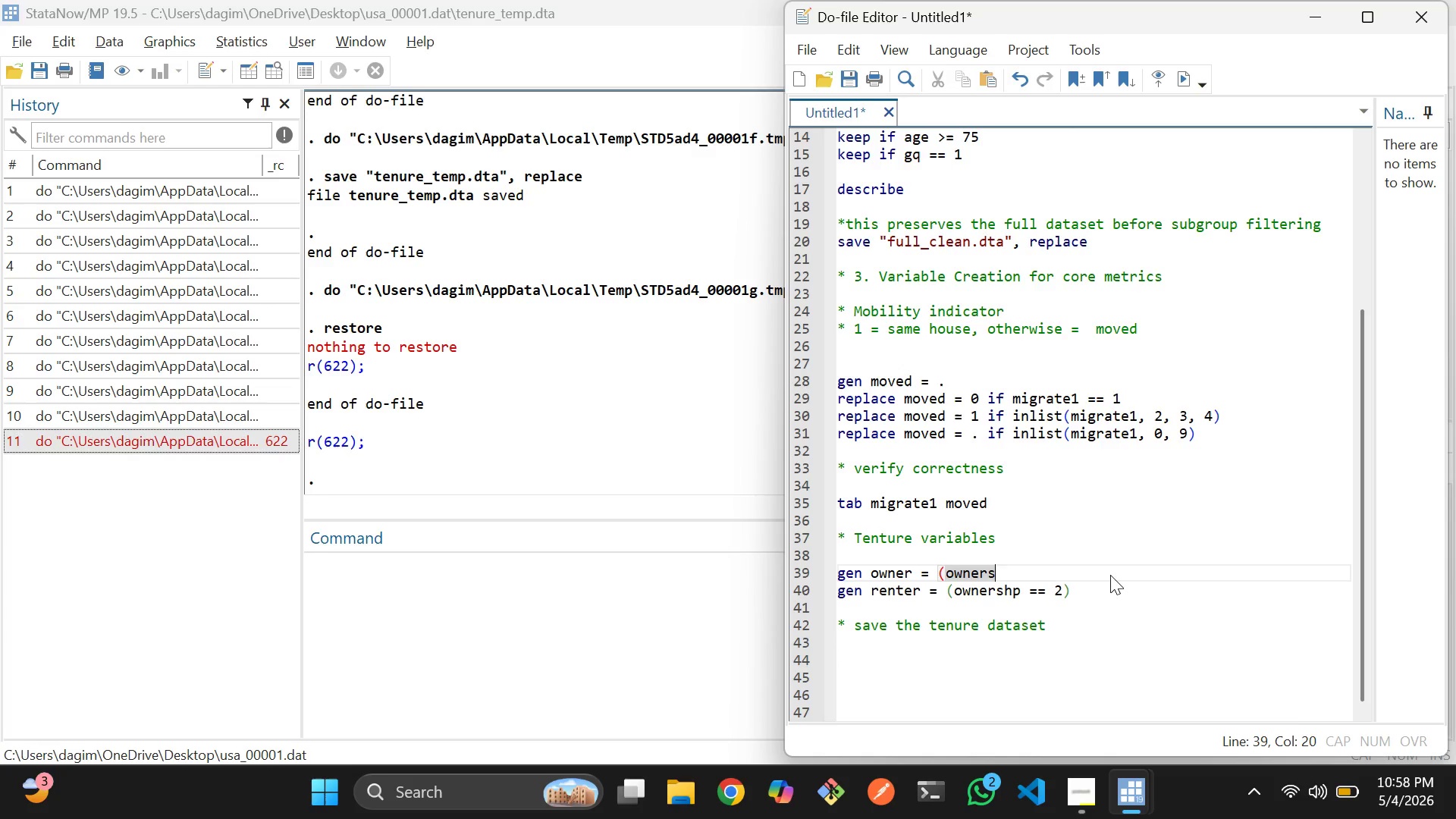 
key(Backspace)
 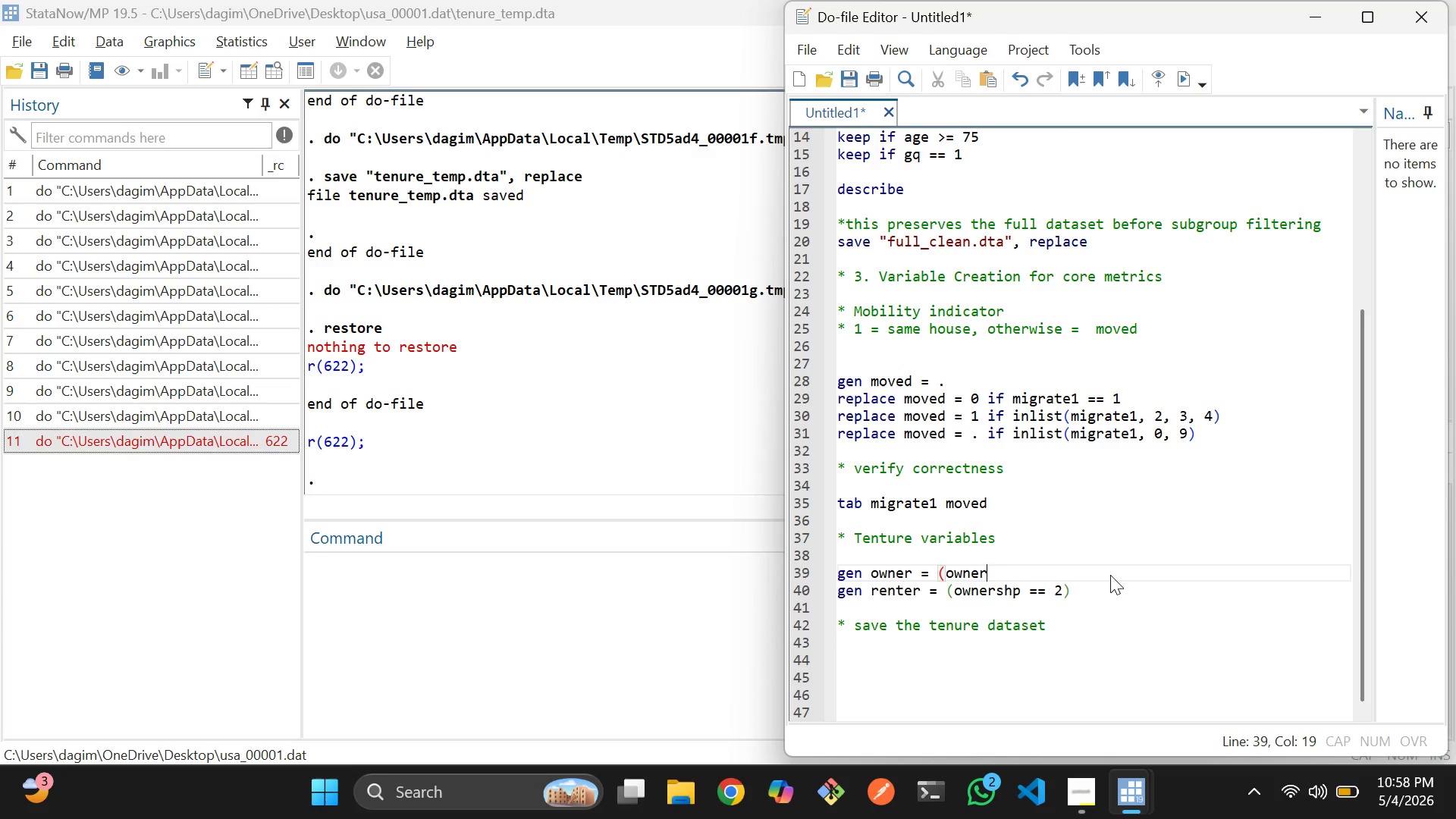 
key(Backspace)
 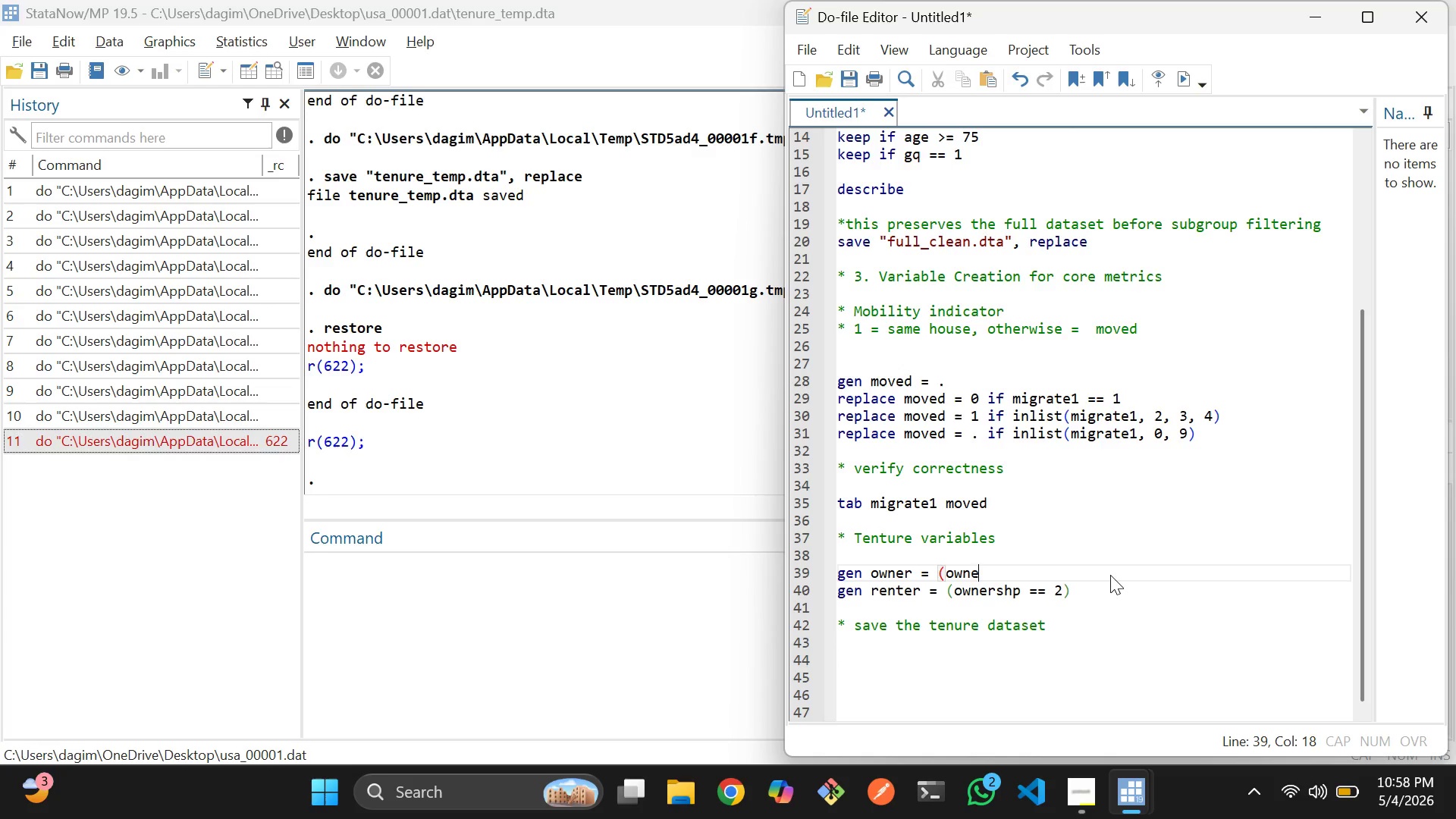 
key(Backspace)
 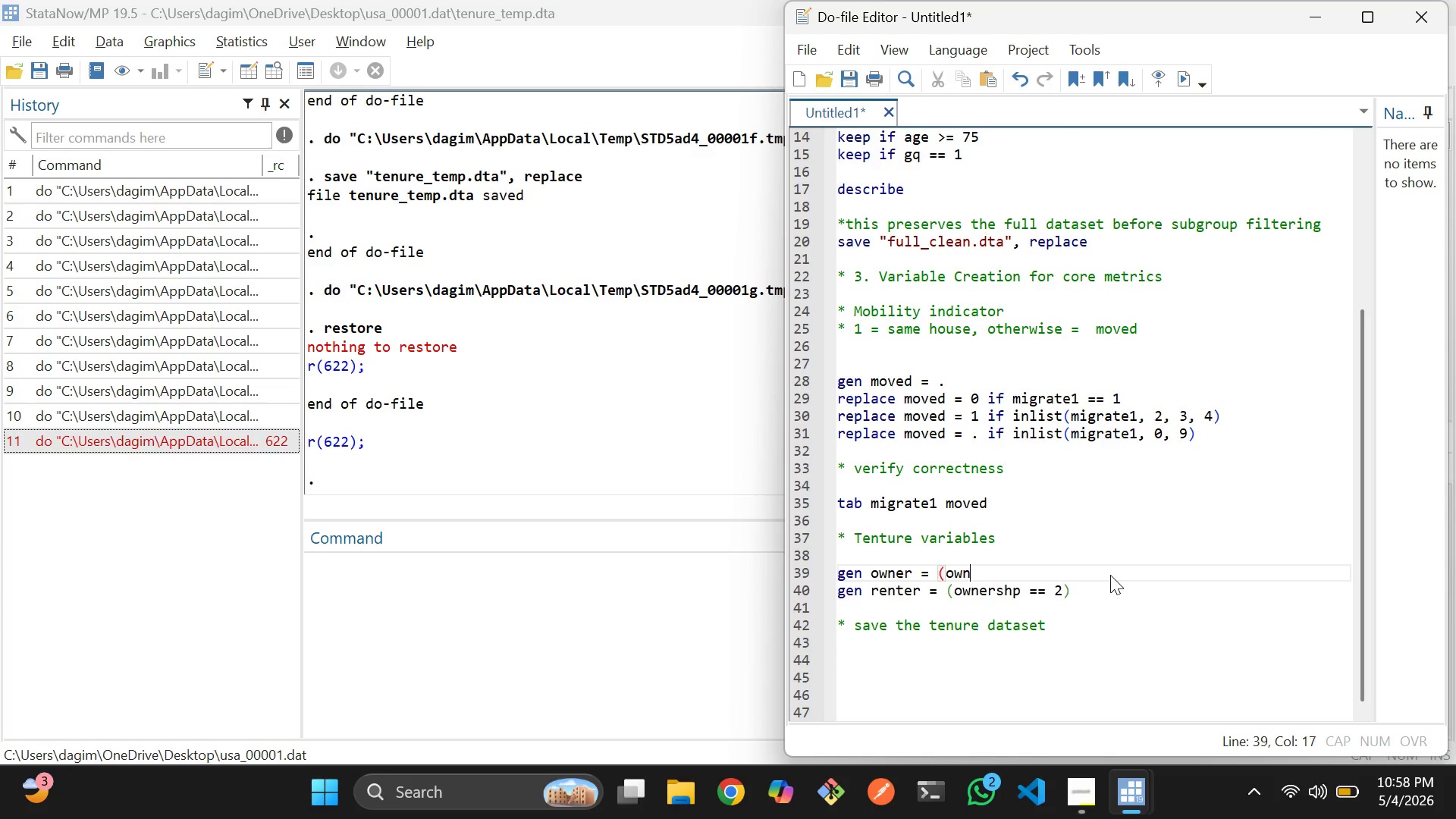 
key(Backspace)
 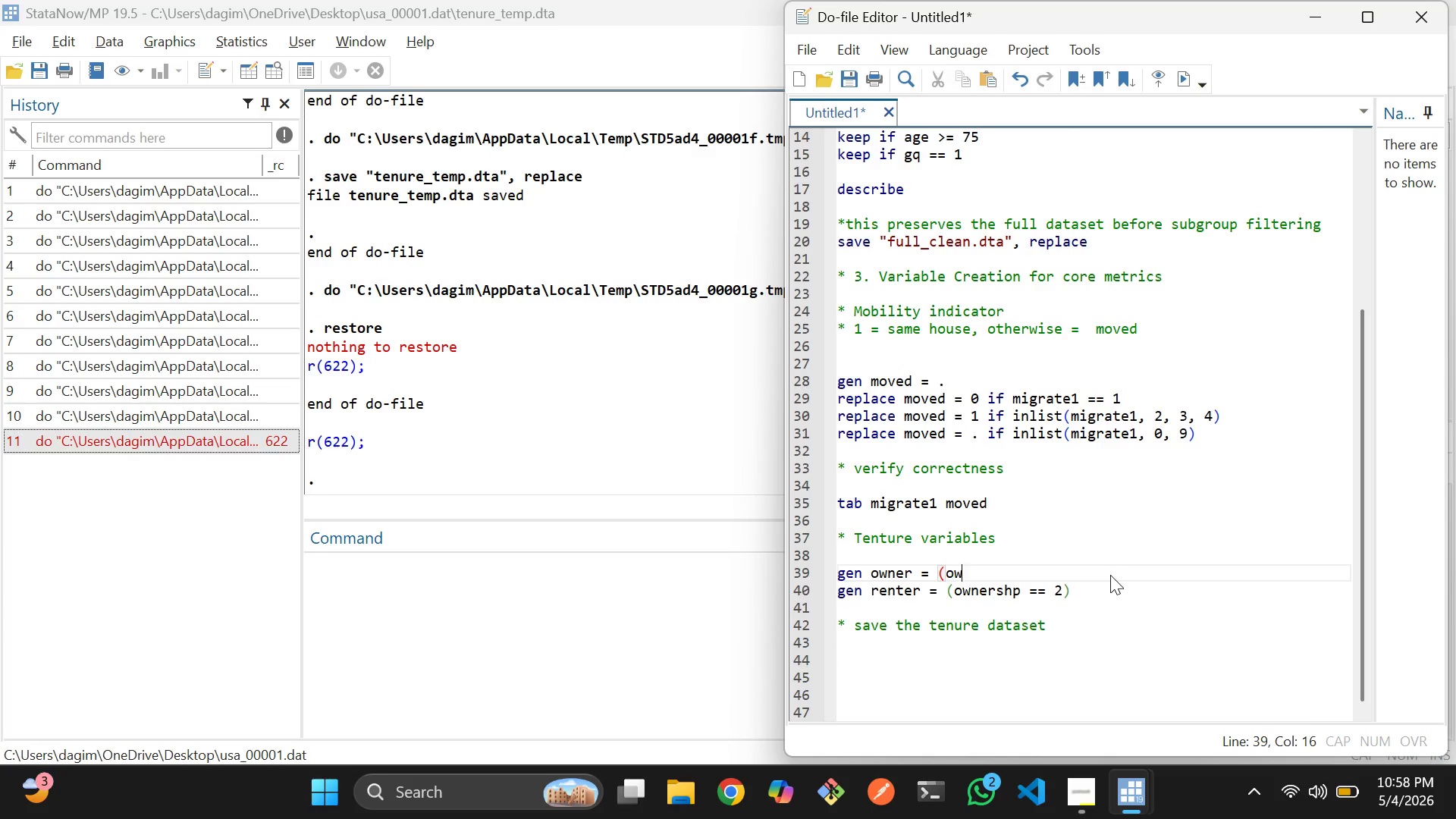 
key(Backspace)
 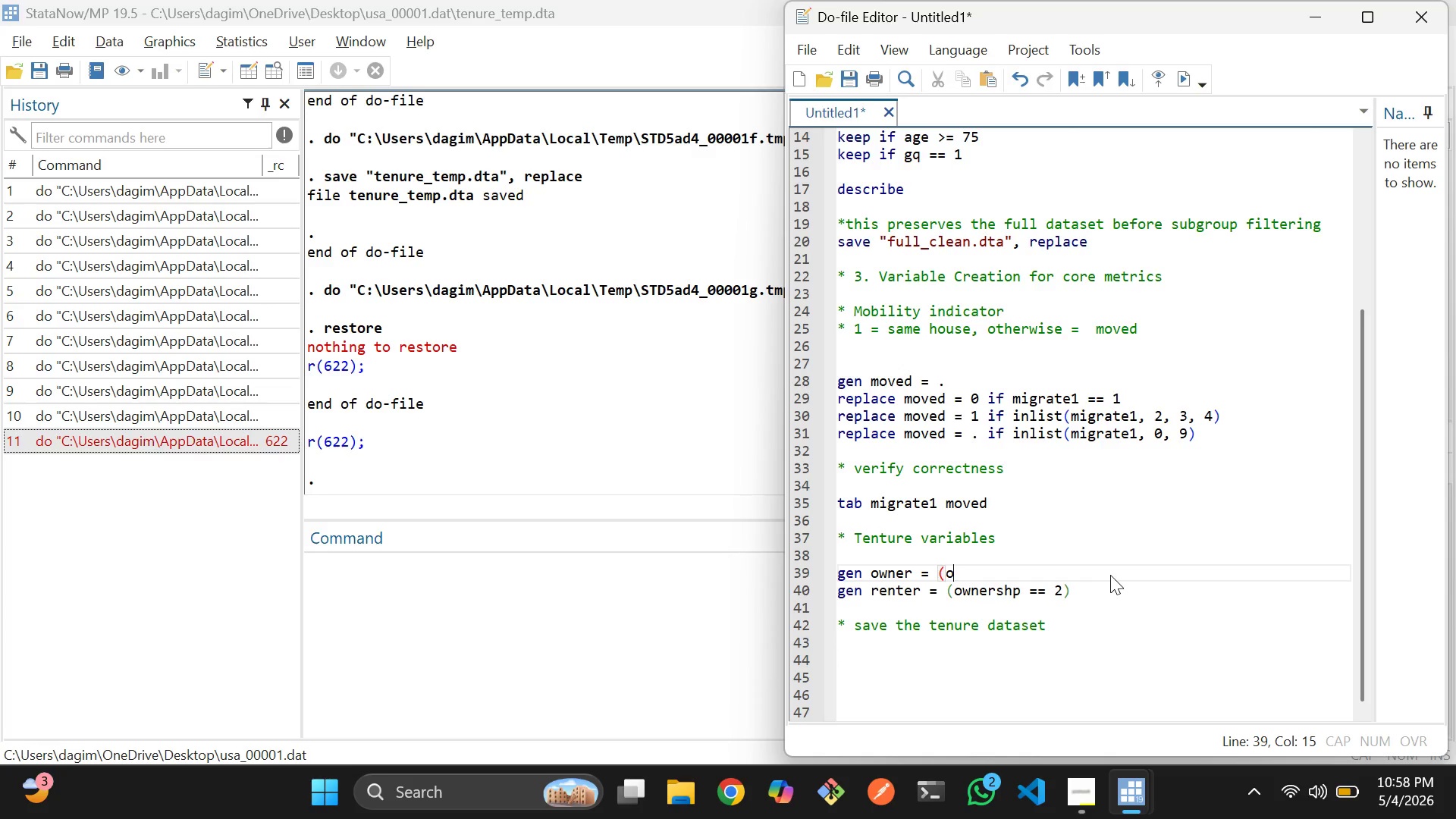 
key(Backspace)
 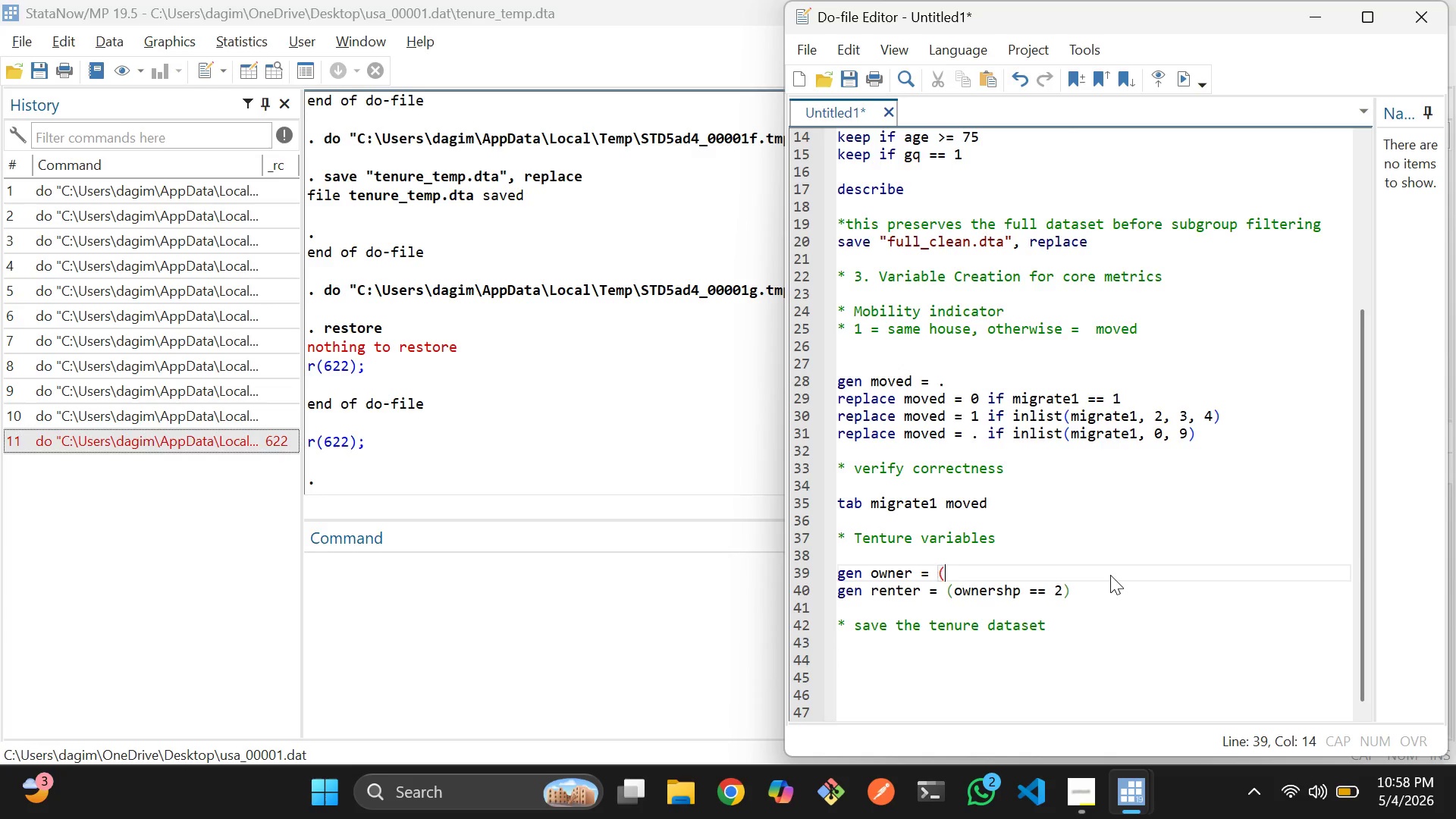 
key(Backspace)
 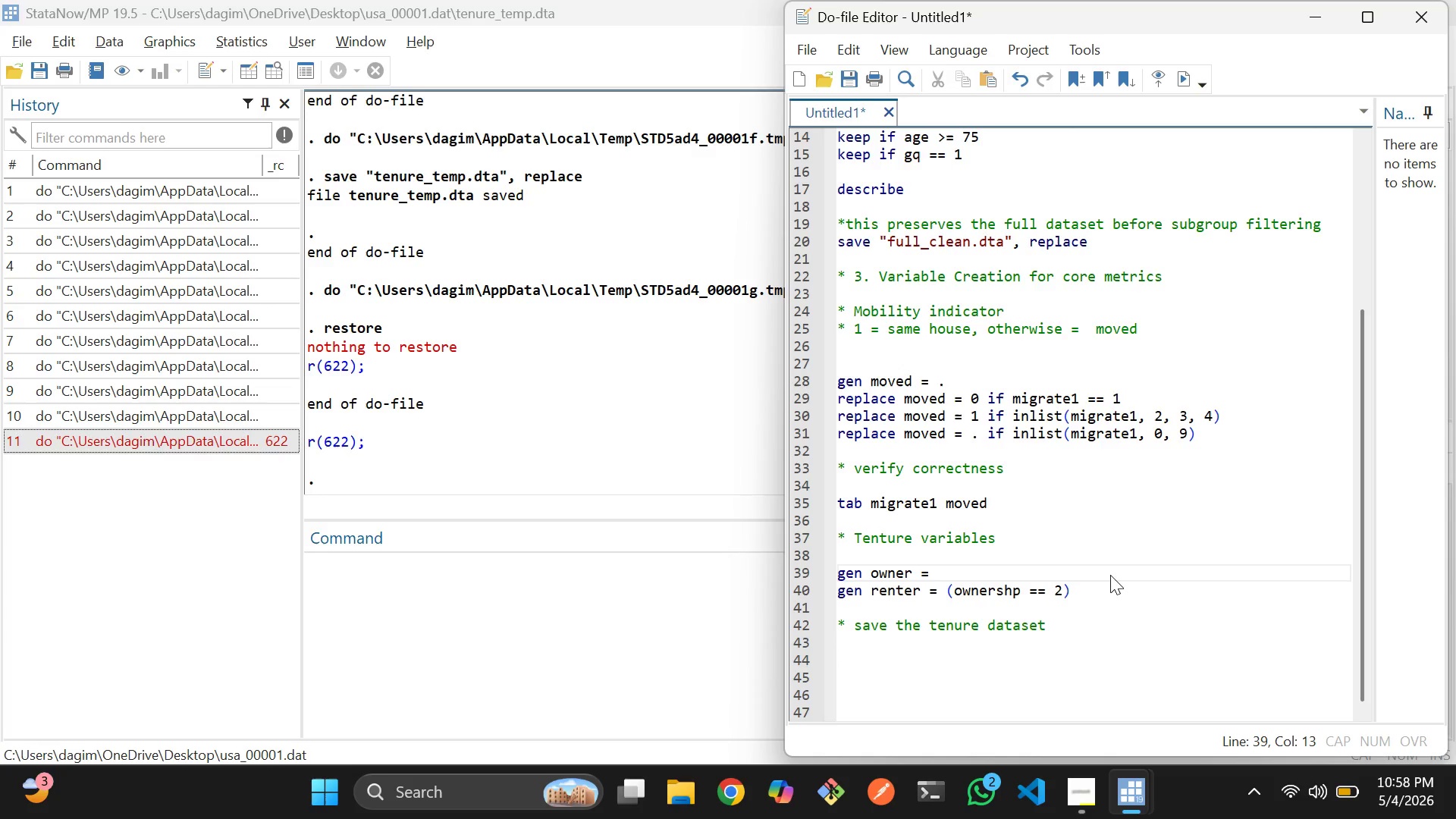 
key(Period)
 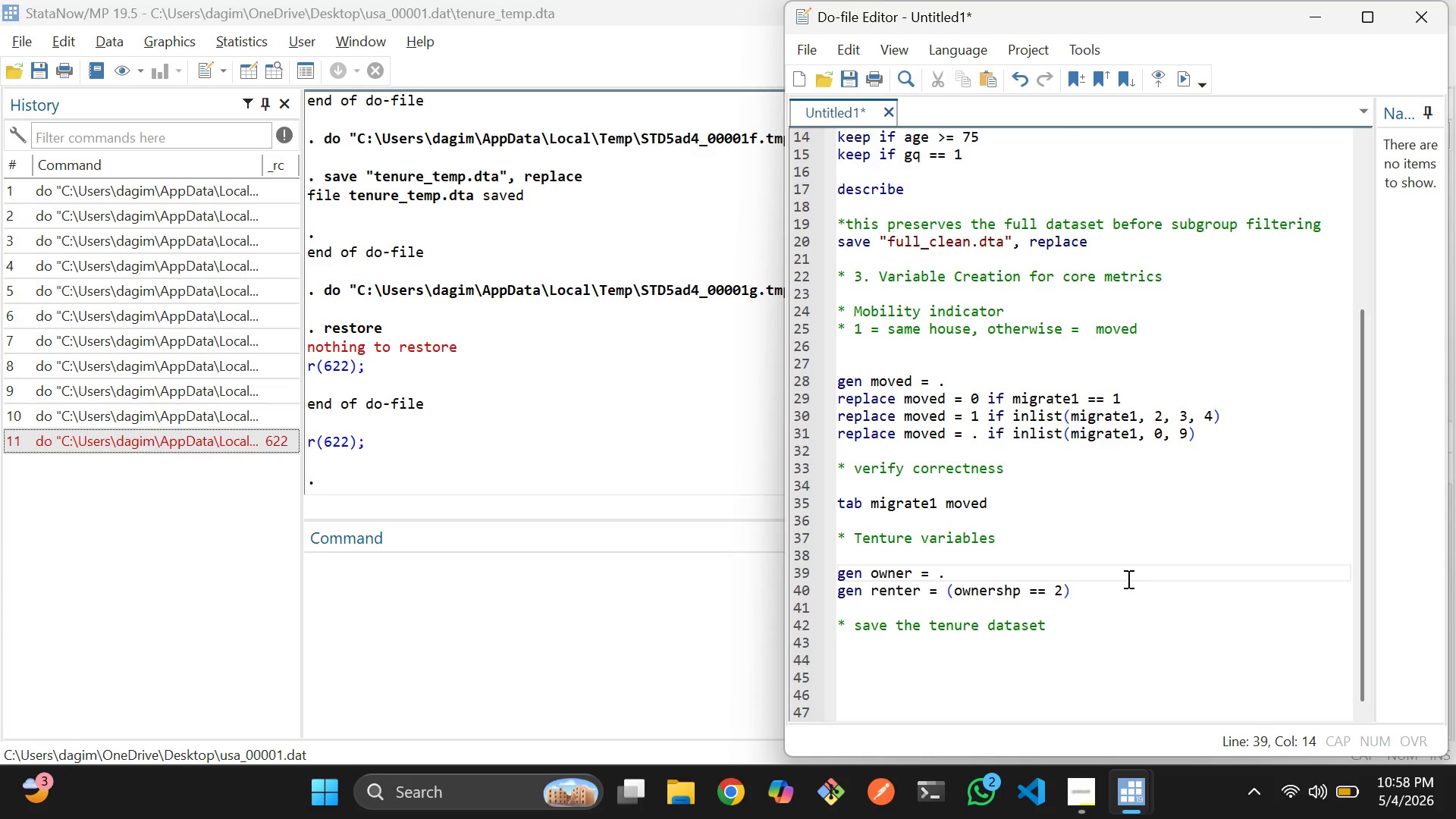 
left_click([1090, 592])
 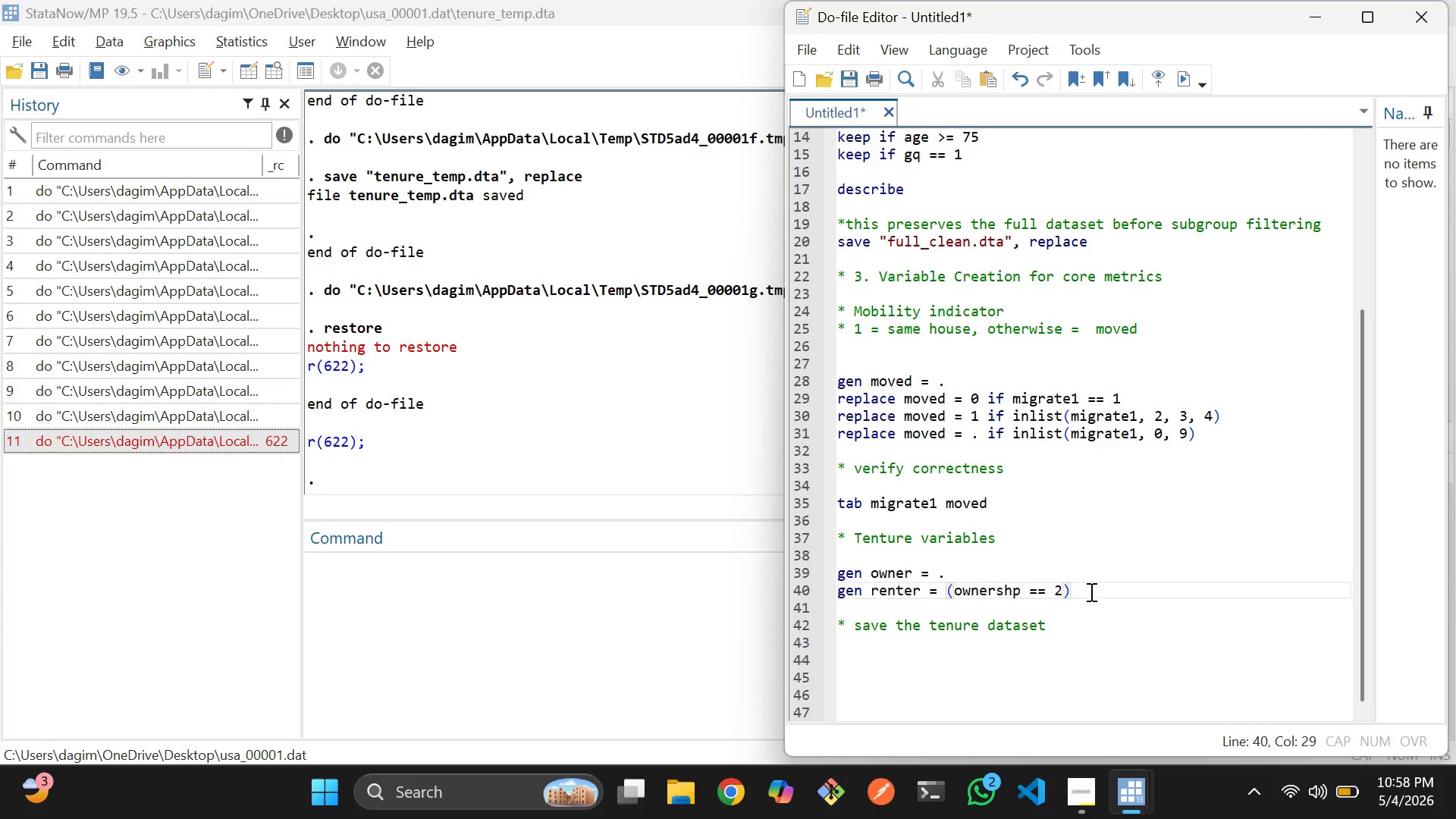 
key(Backspace)
 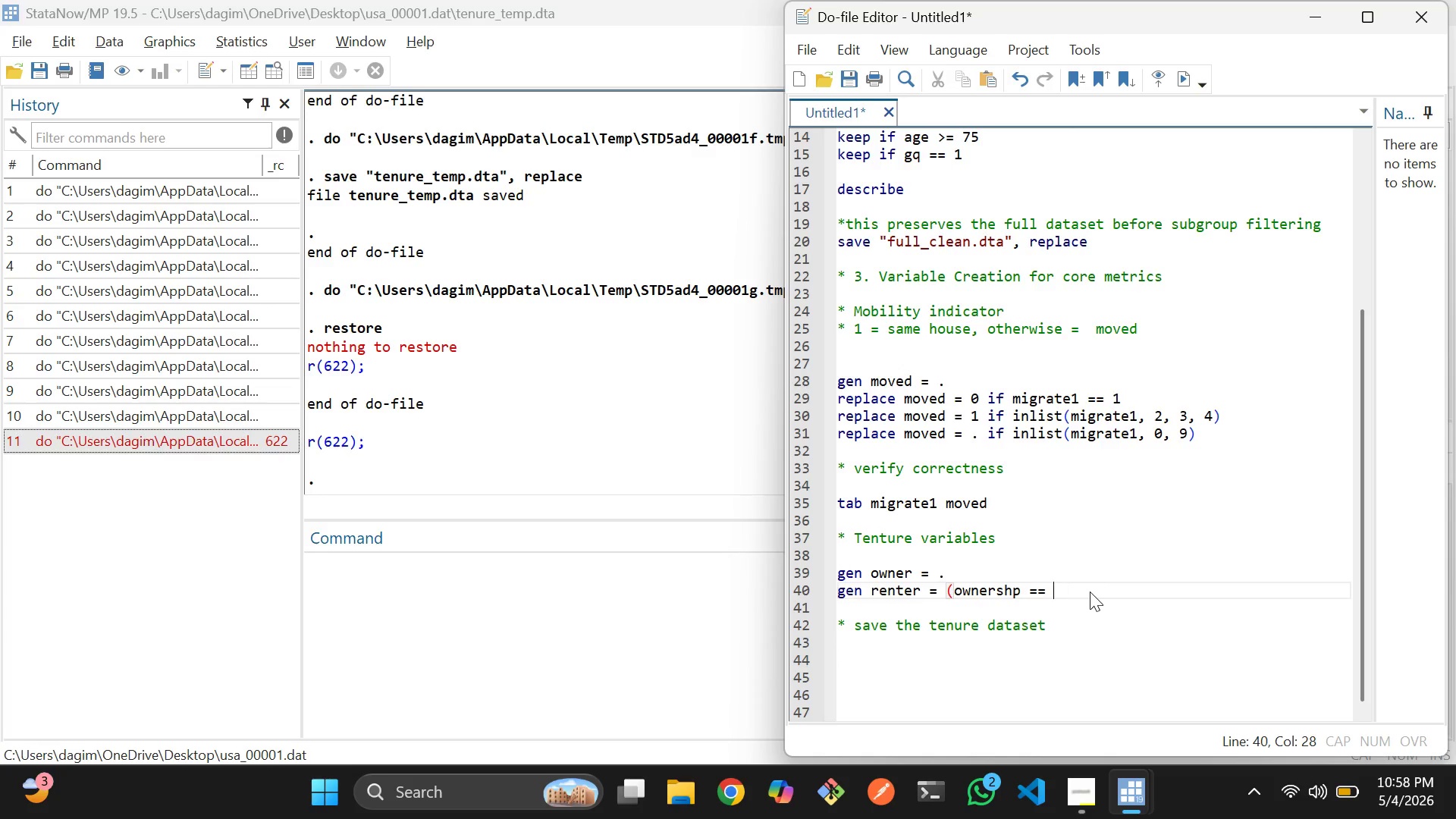 
key(Backspace)
 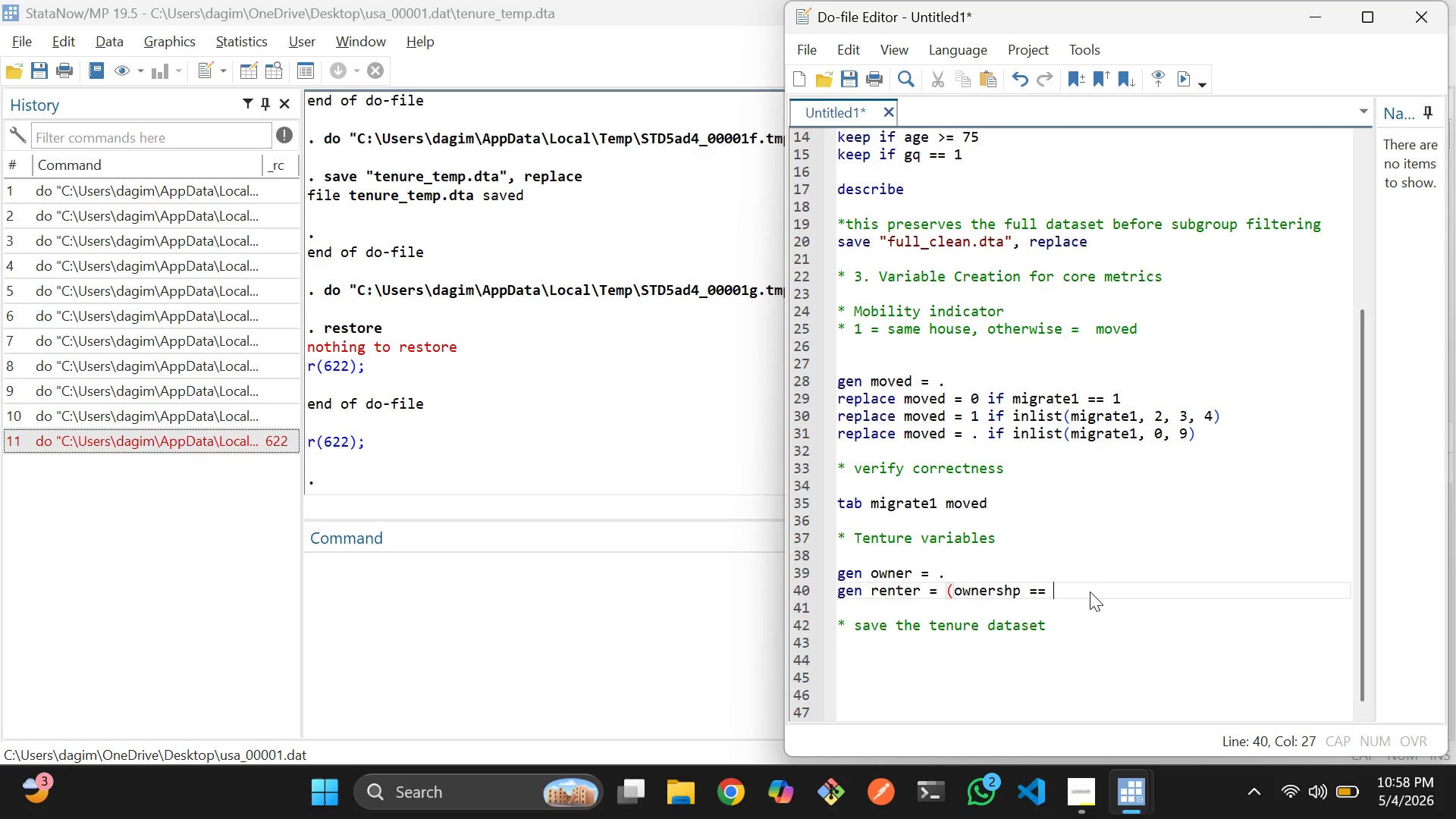 
key(Backspace)
 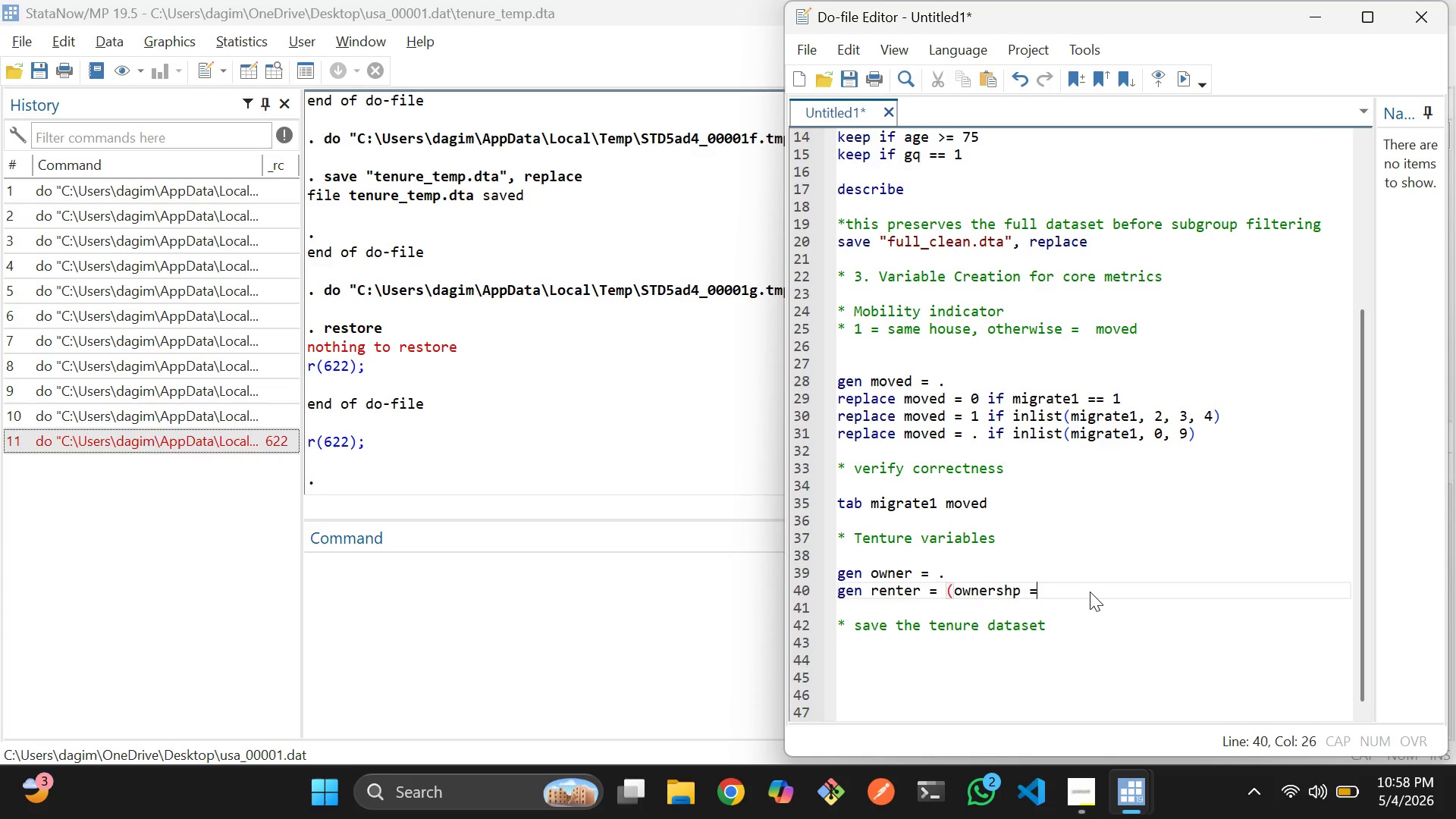 
key(Backspace)
 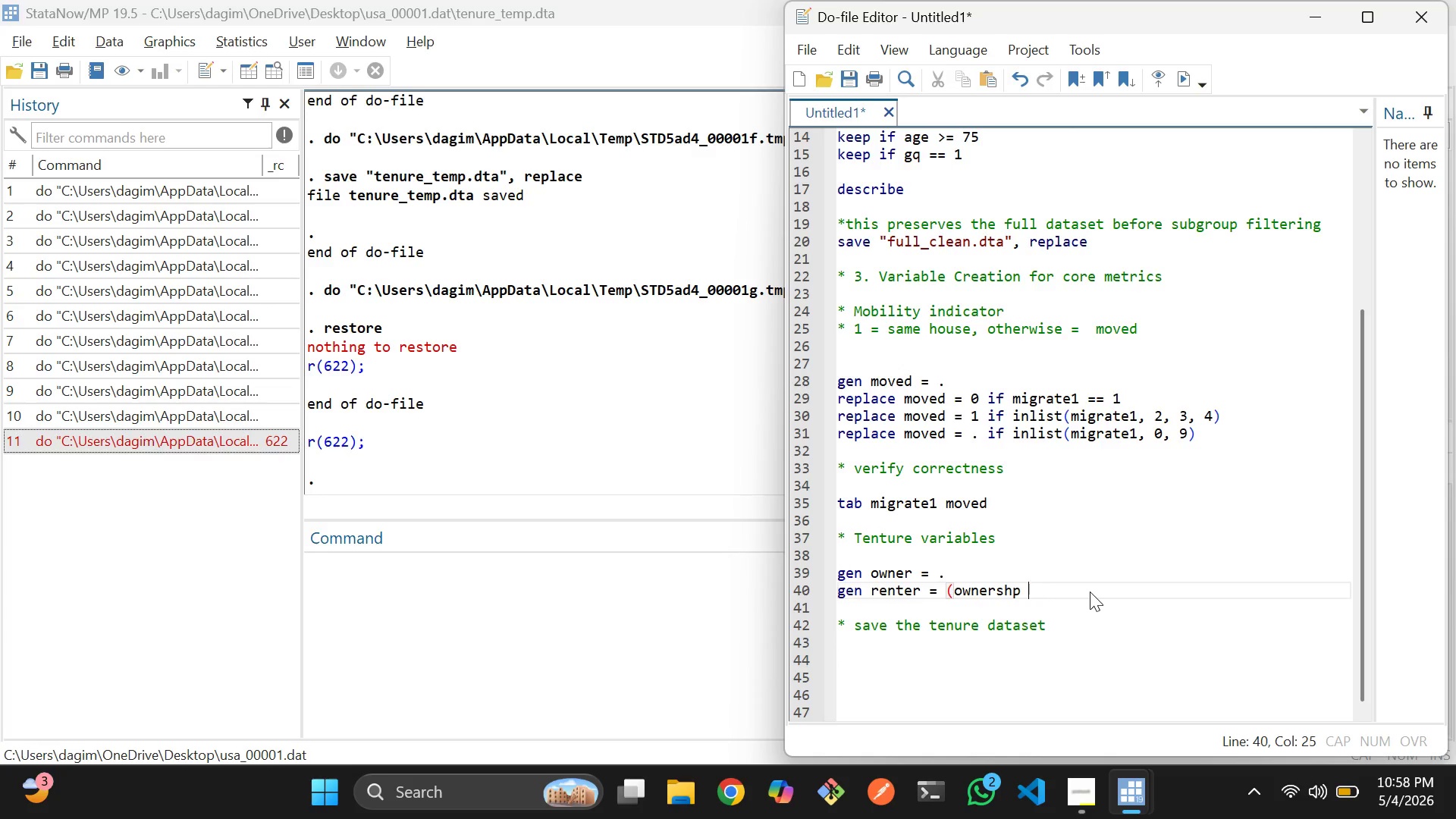 
key(Backspace)
 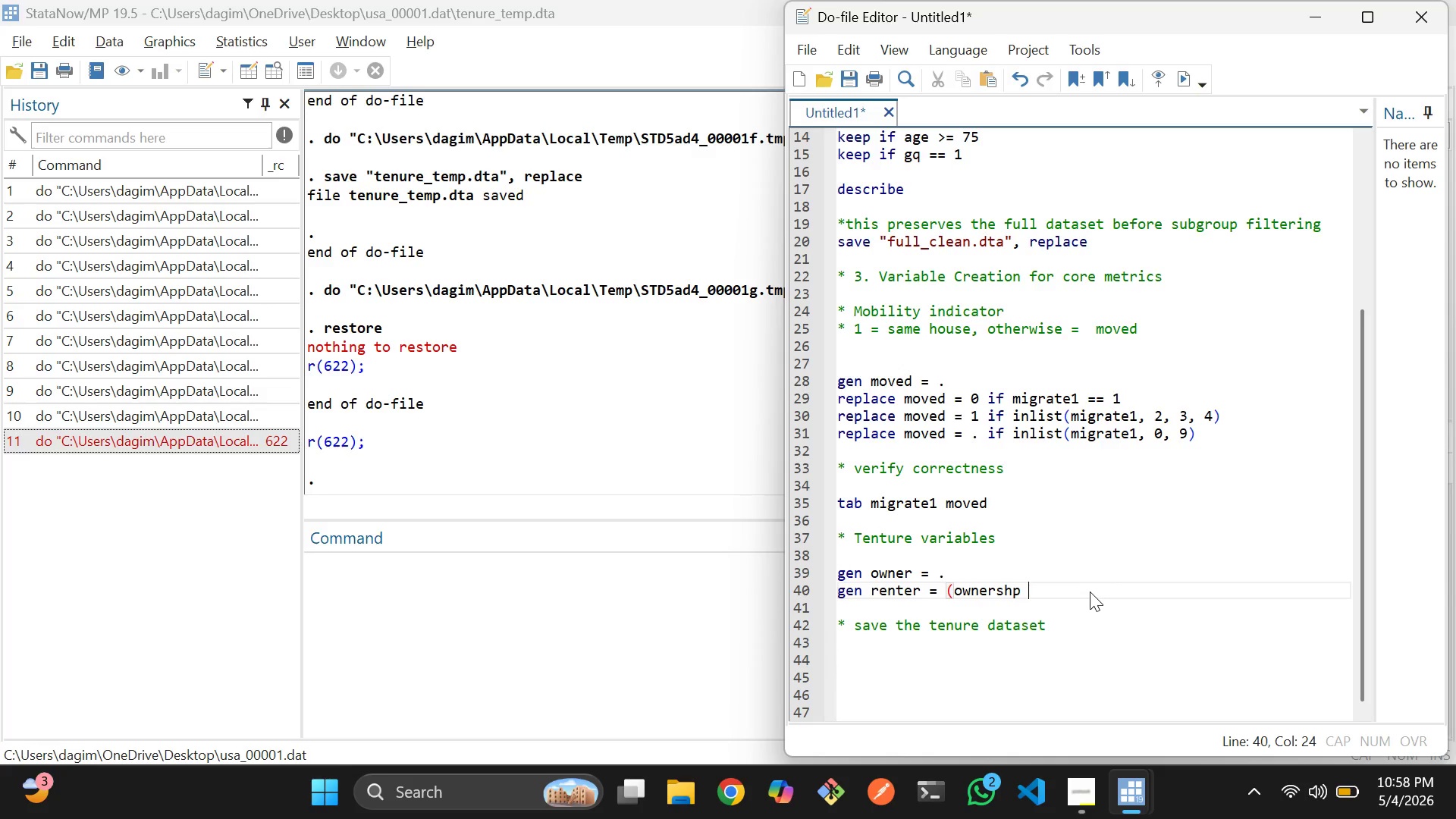 
key(Backspace)
 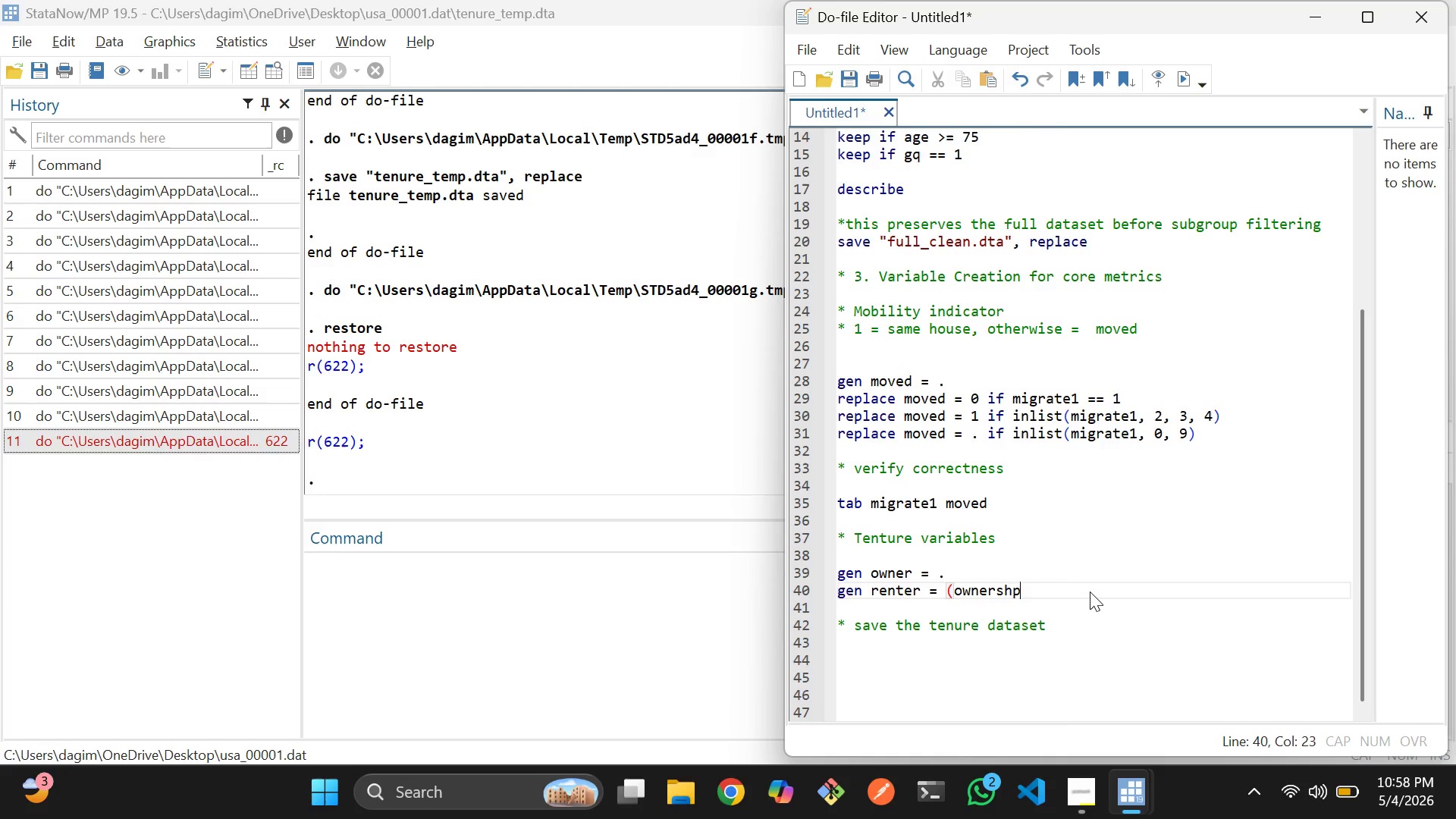 
key(Backspace)
 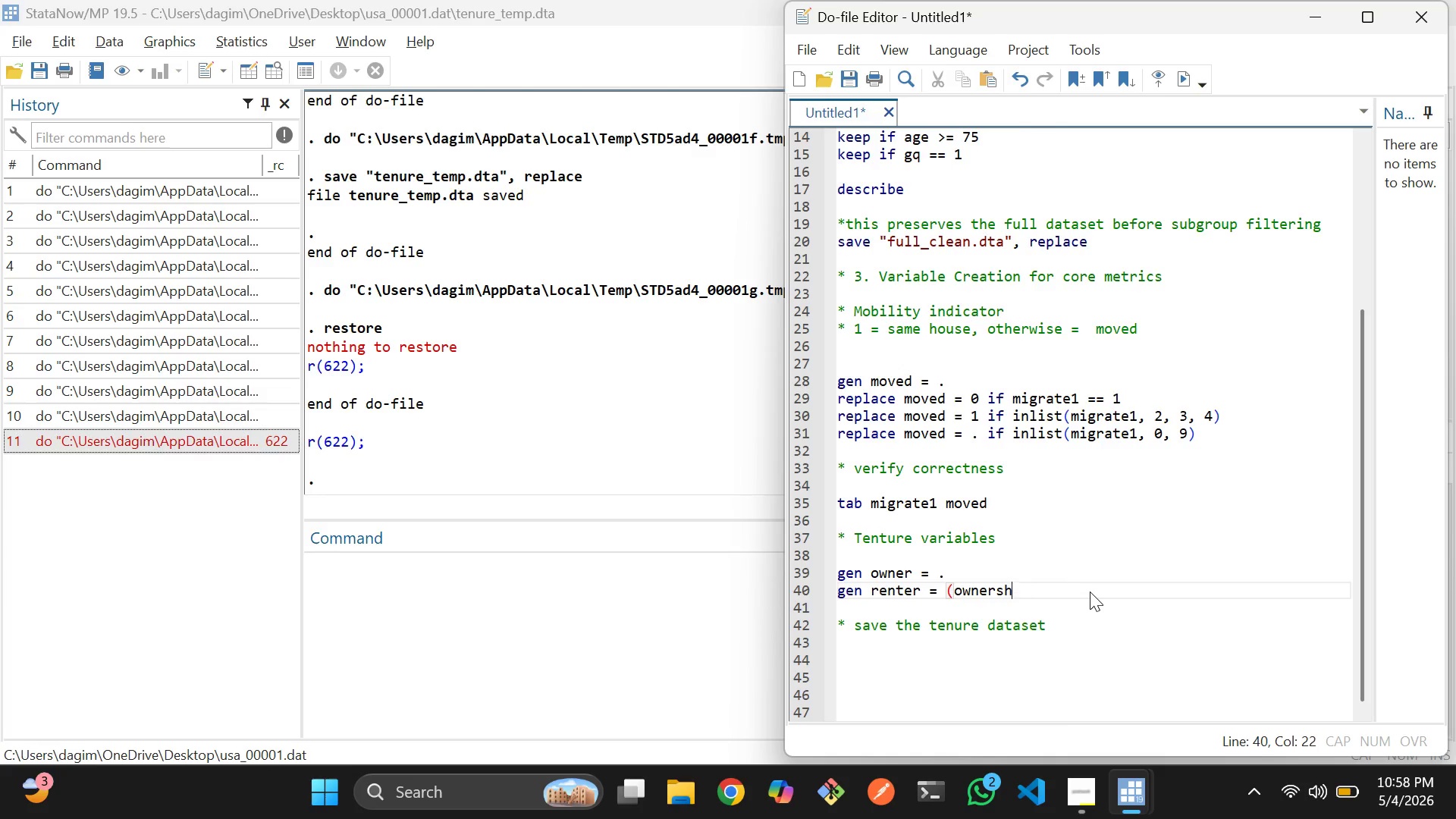 
key(Backspace)
 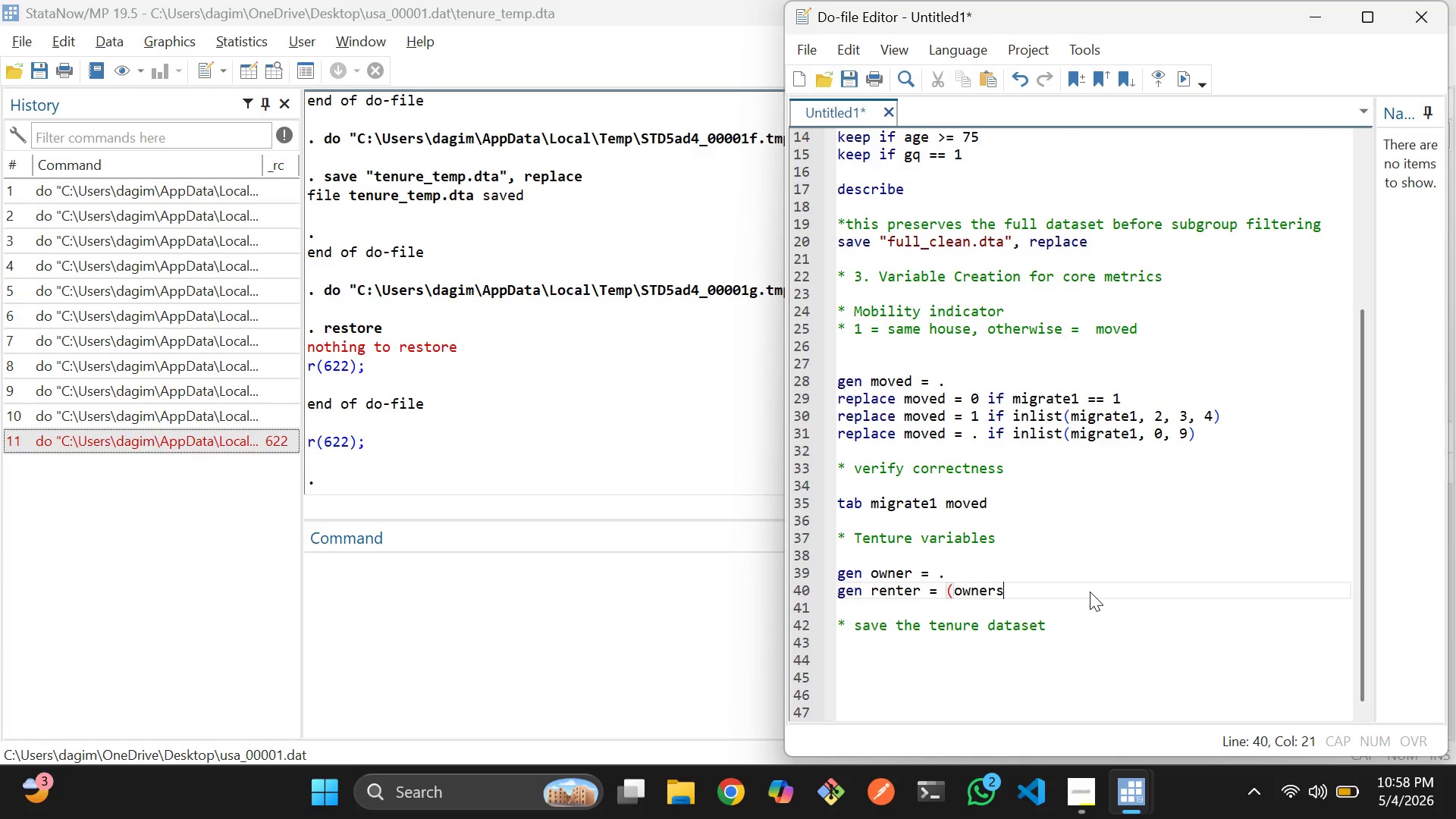 
key(Backspace)
 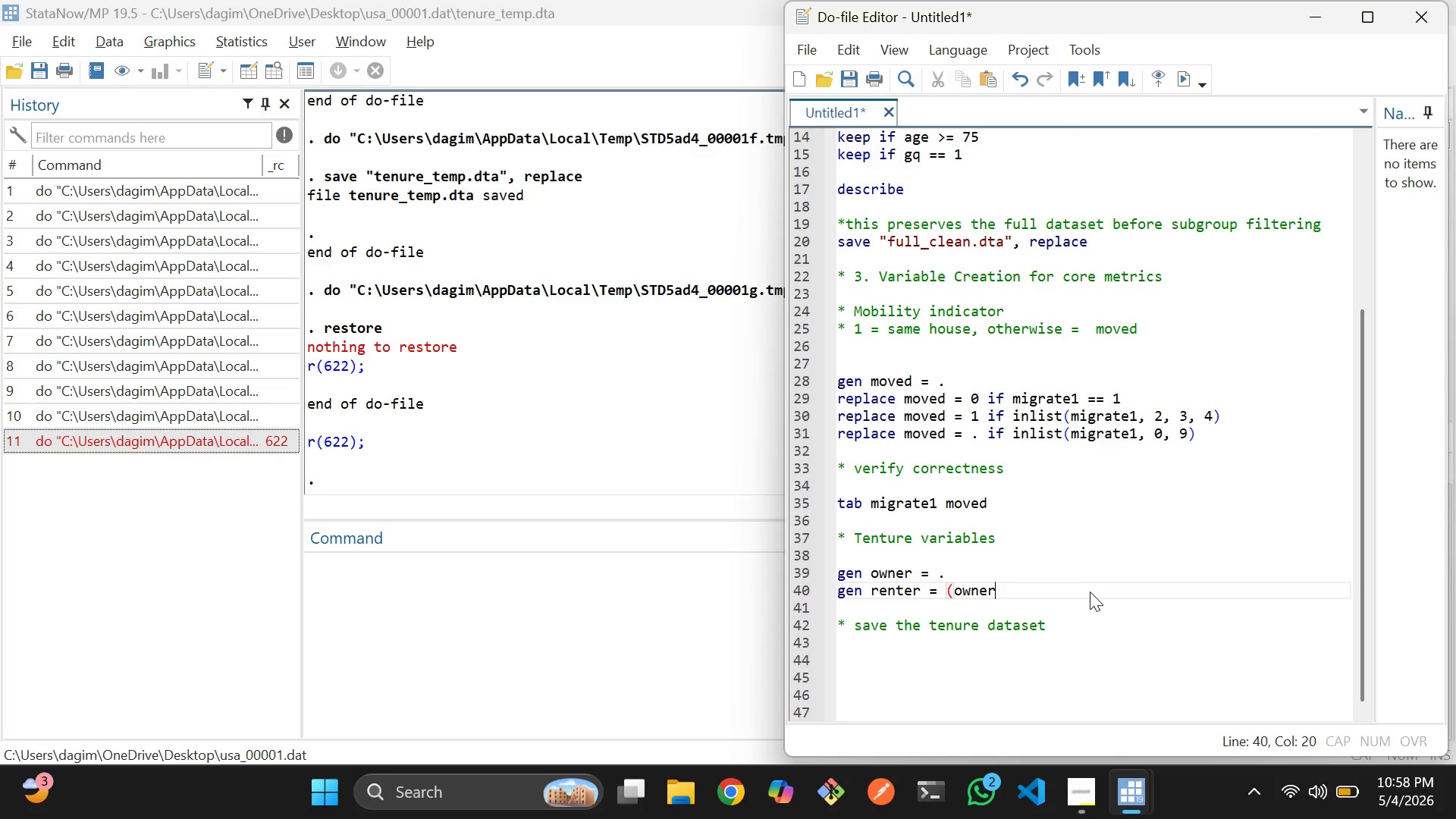 
key(Backspace)
 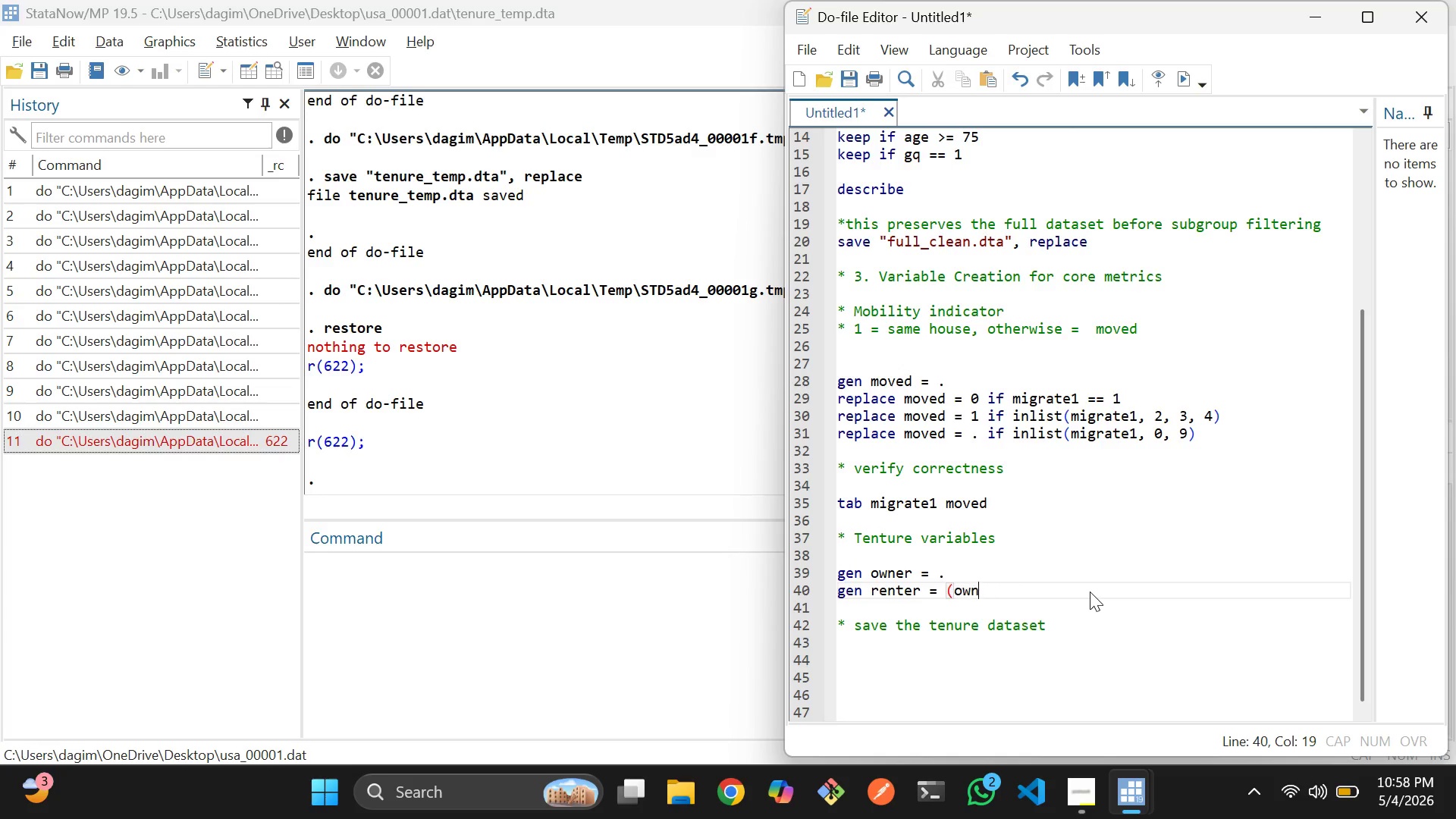 
key(Backspace)
 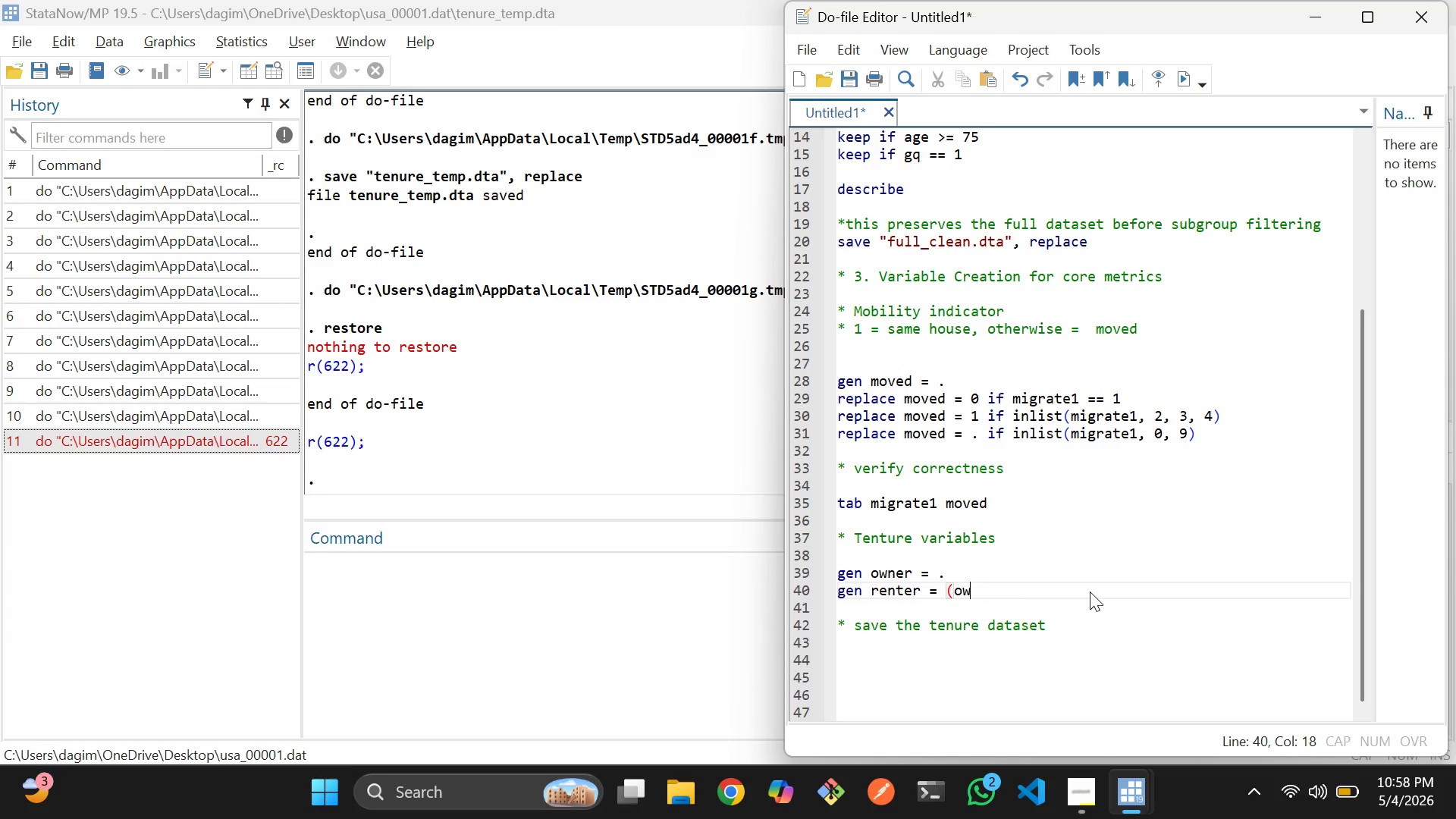 
key(Backspace)
 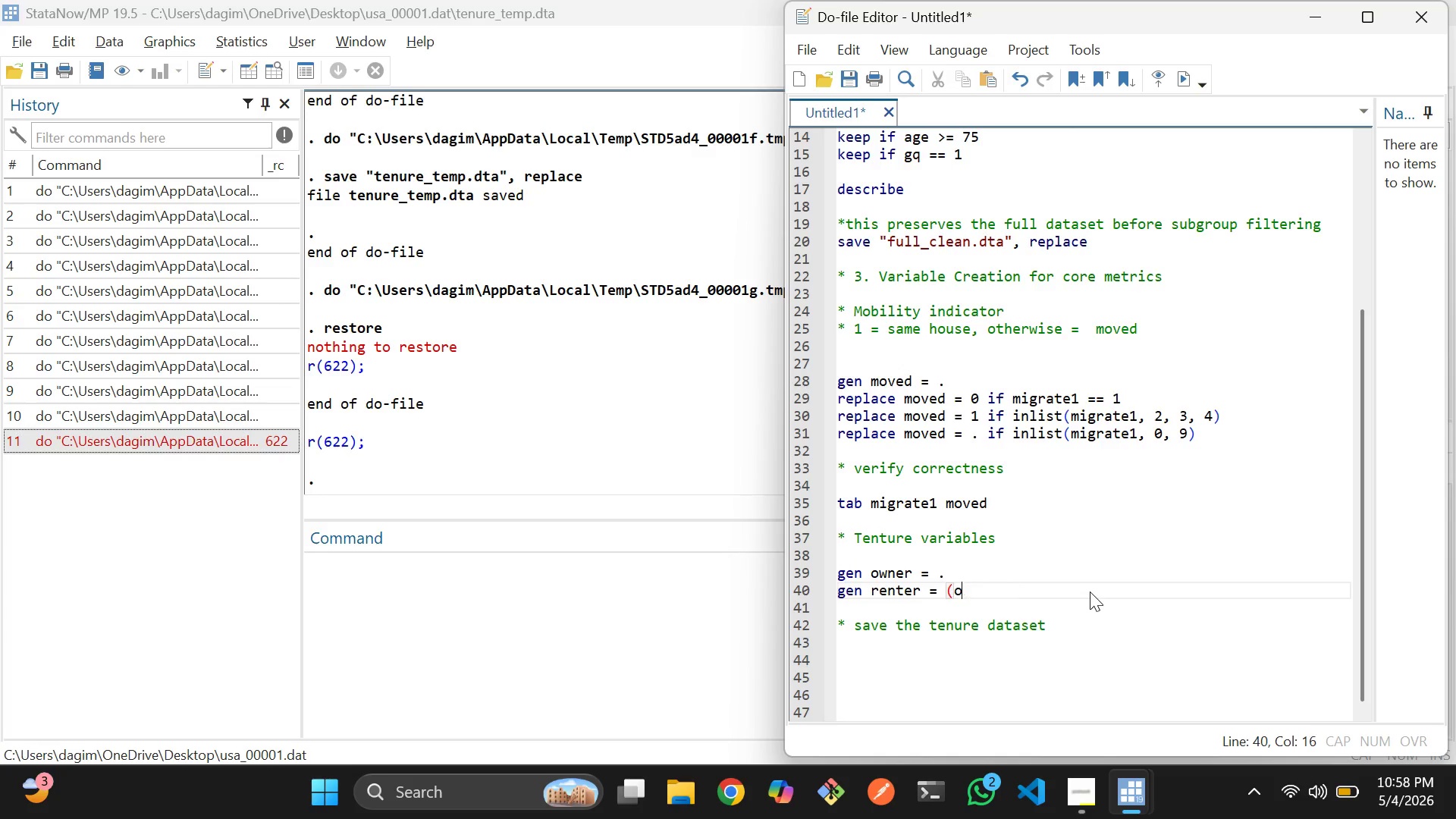 
key(Backspace)
 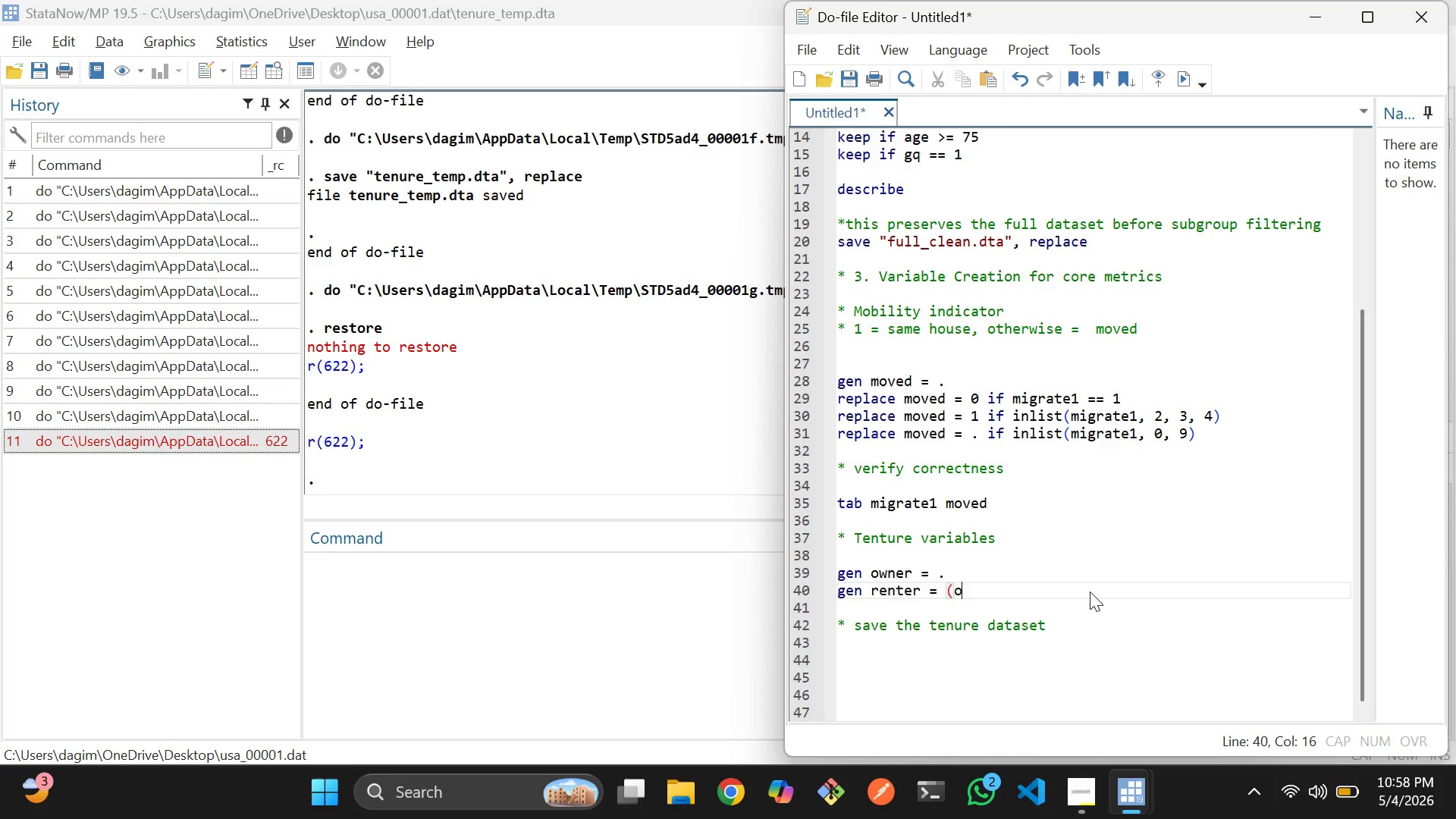 
key(Backspace)
 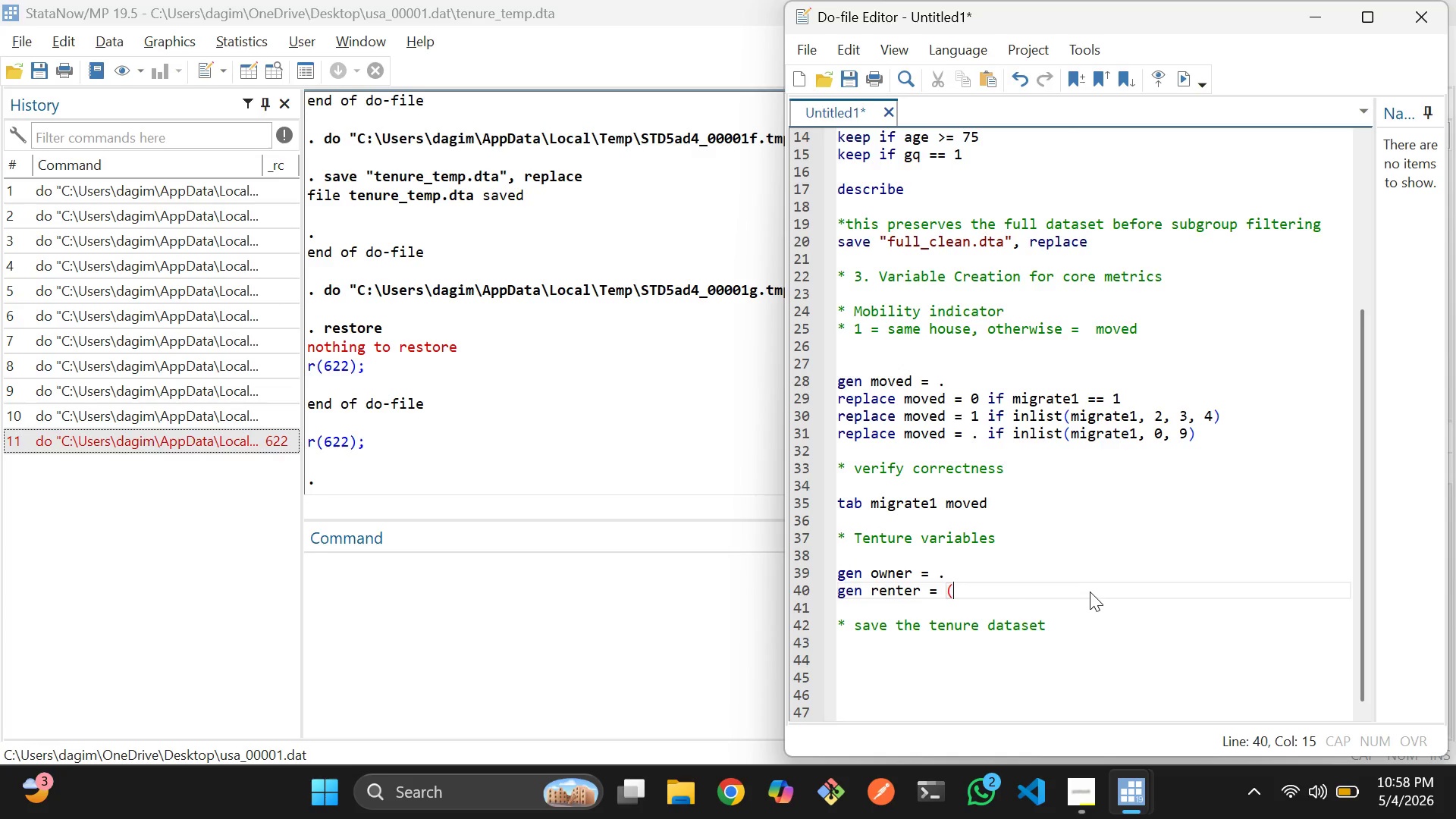 
key(Backspace)
 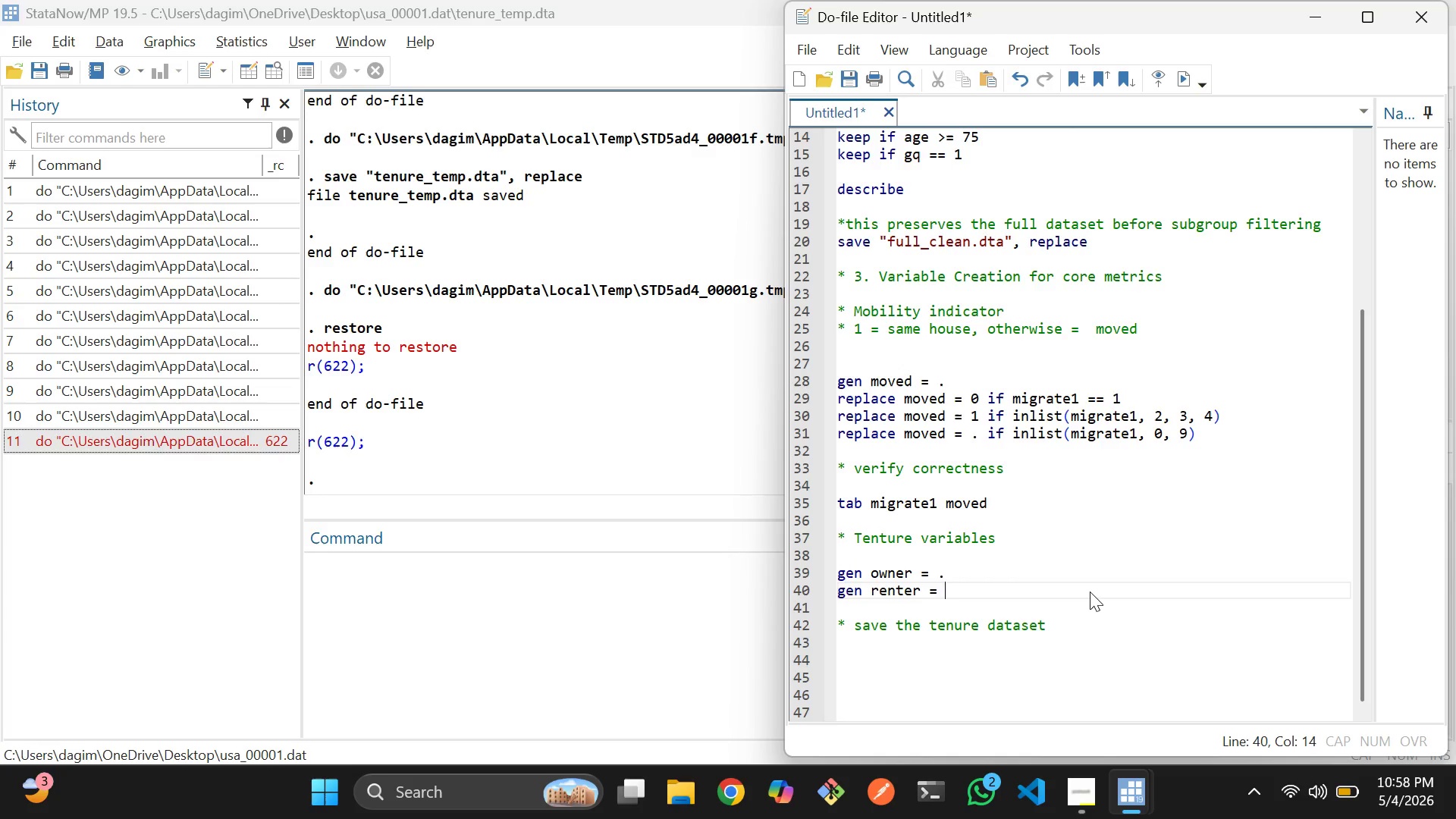 
key(Period)
 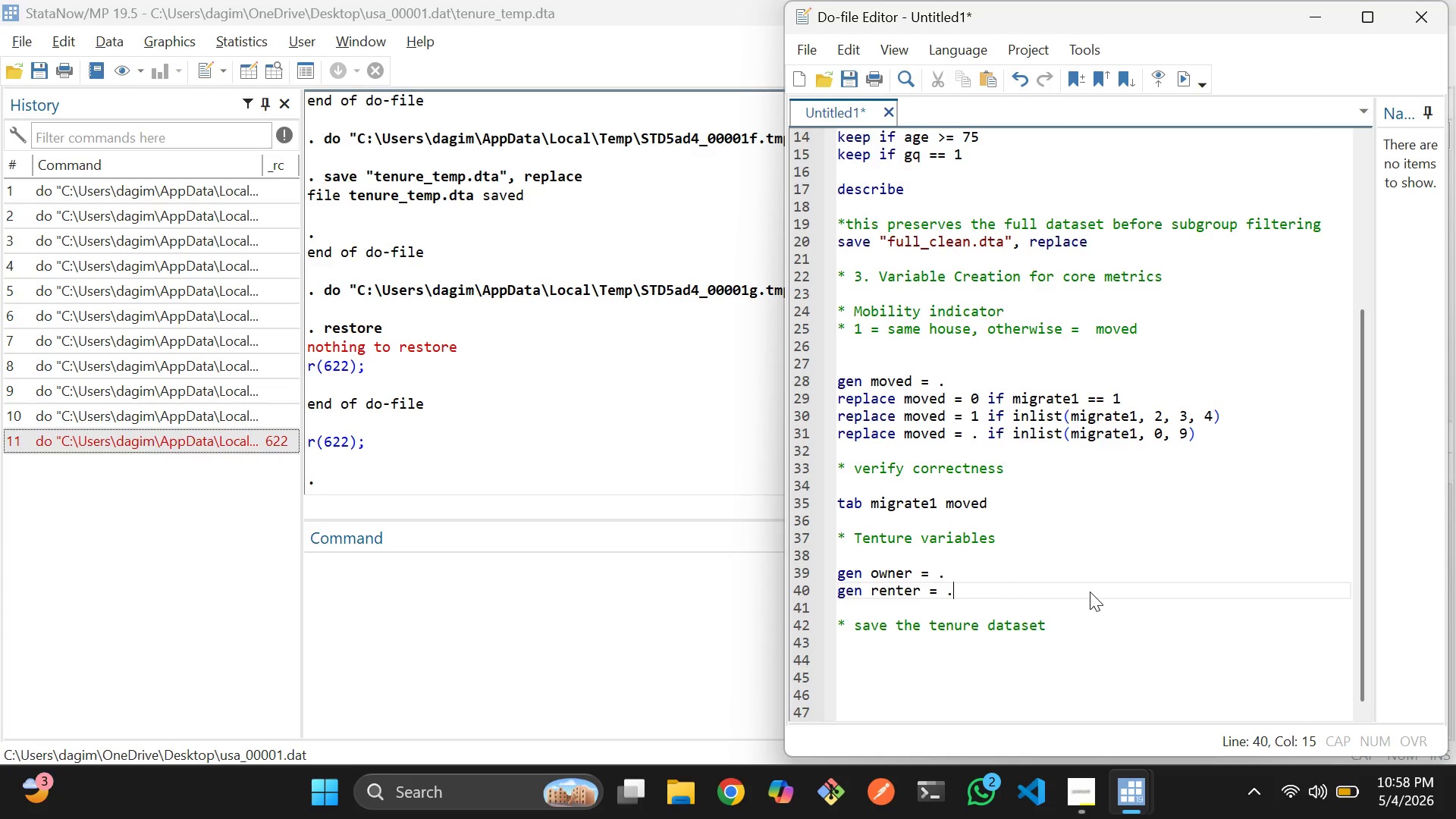 
scroll: coordinate [1090, 592], scroll_direction: down, amount: 3.0
 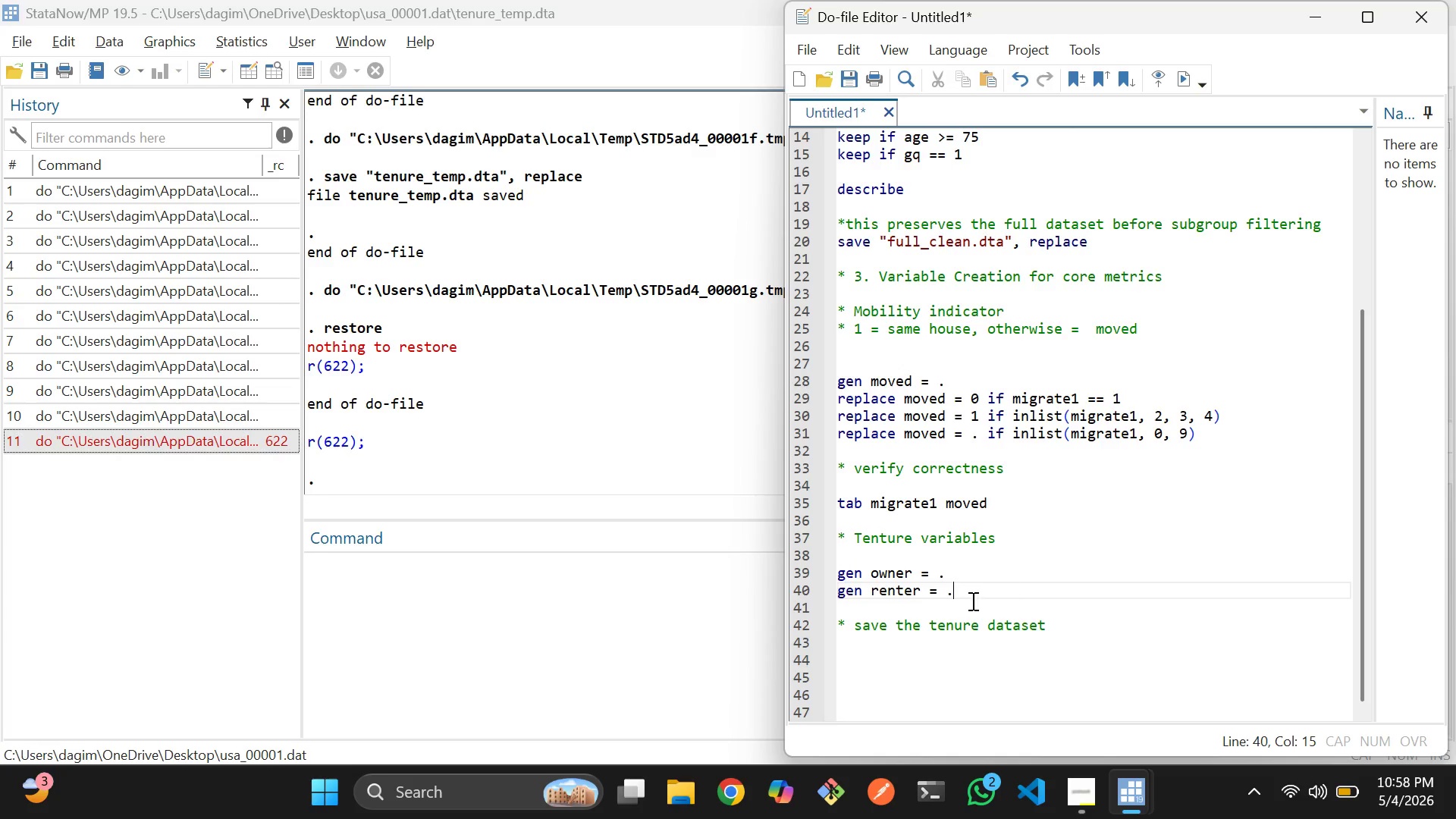 
left_click([971, 601])
 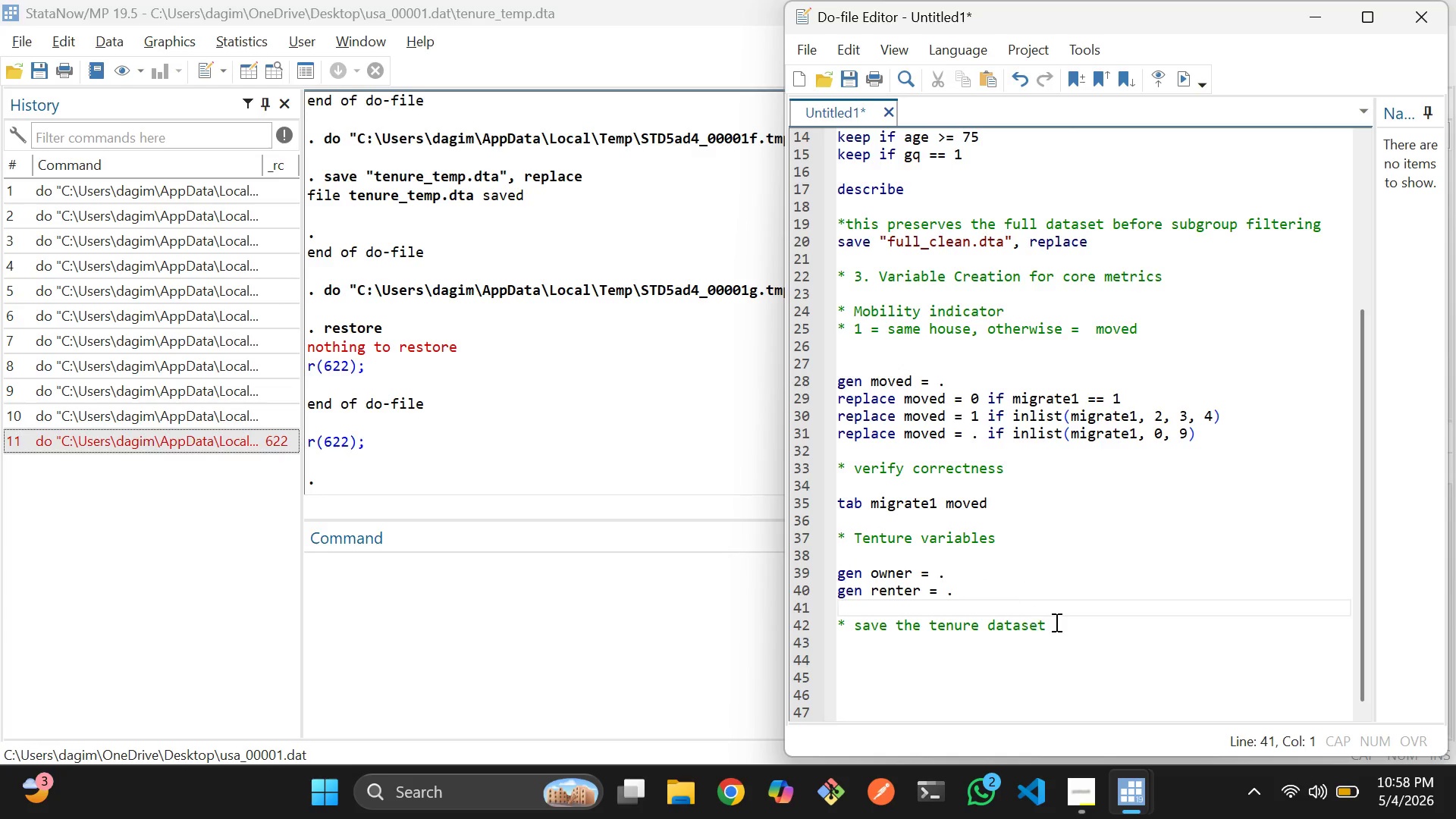 
left_click([1062, 623])
 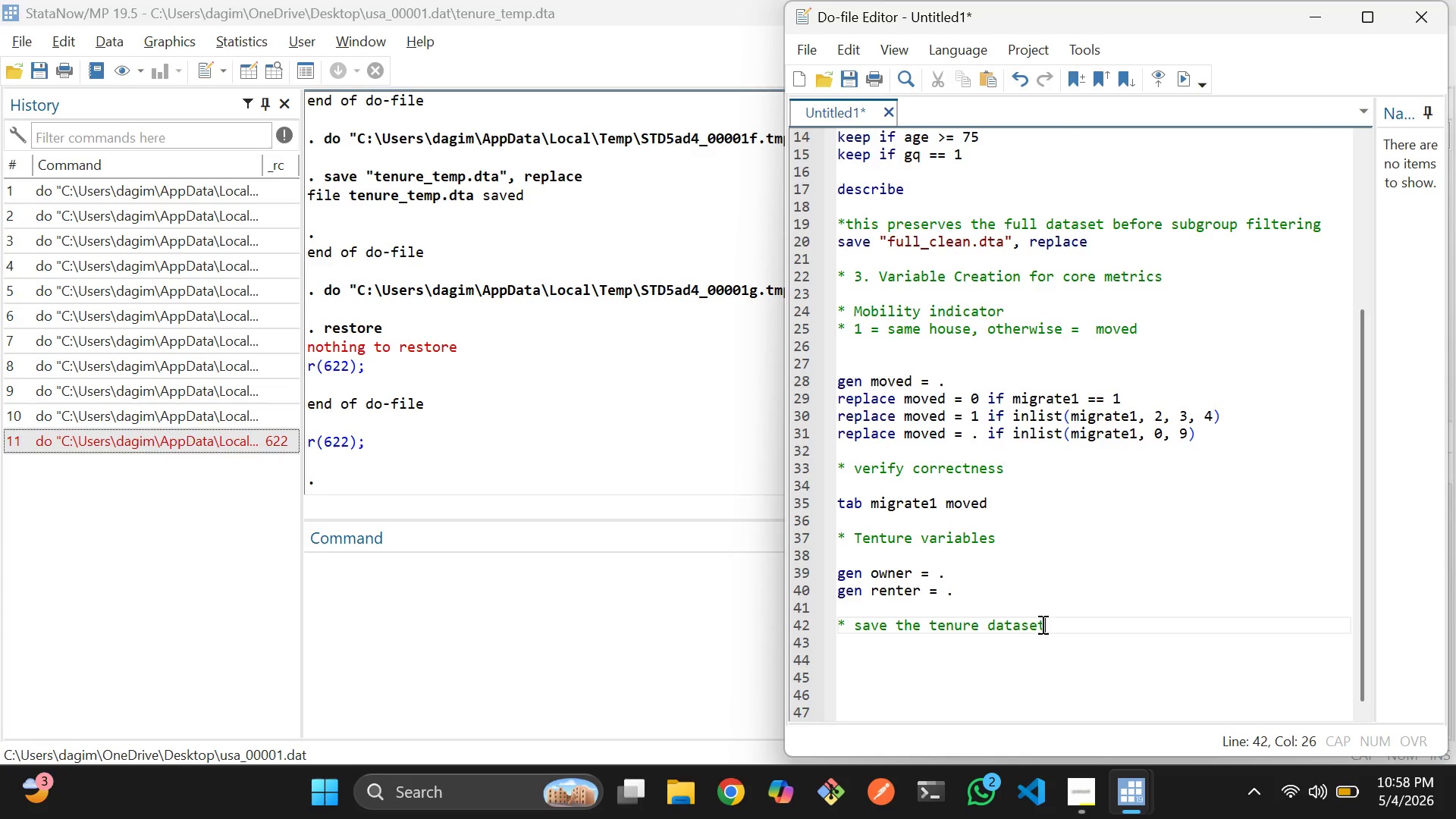 
left_click_drag(start_coordinate=[1046, 624], to_coordinate=[819, 625])
 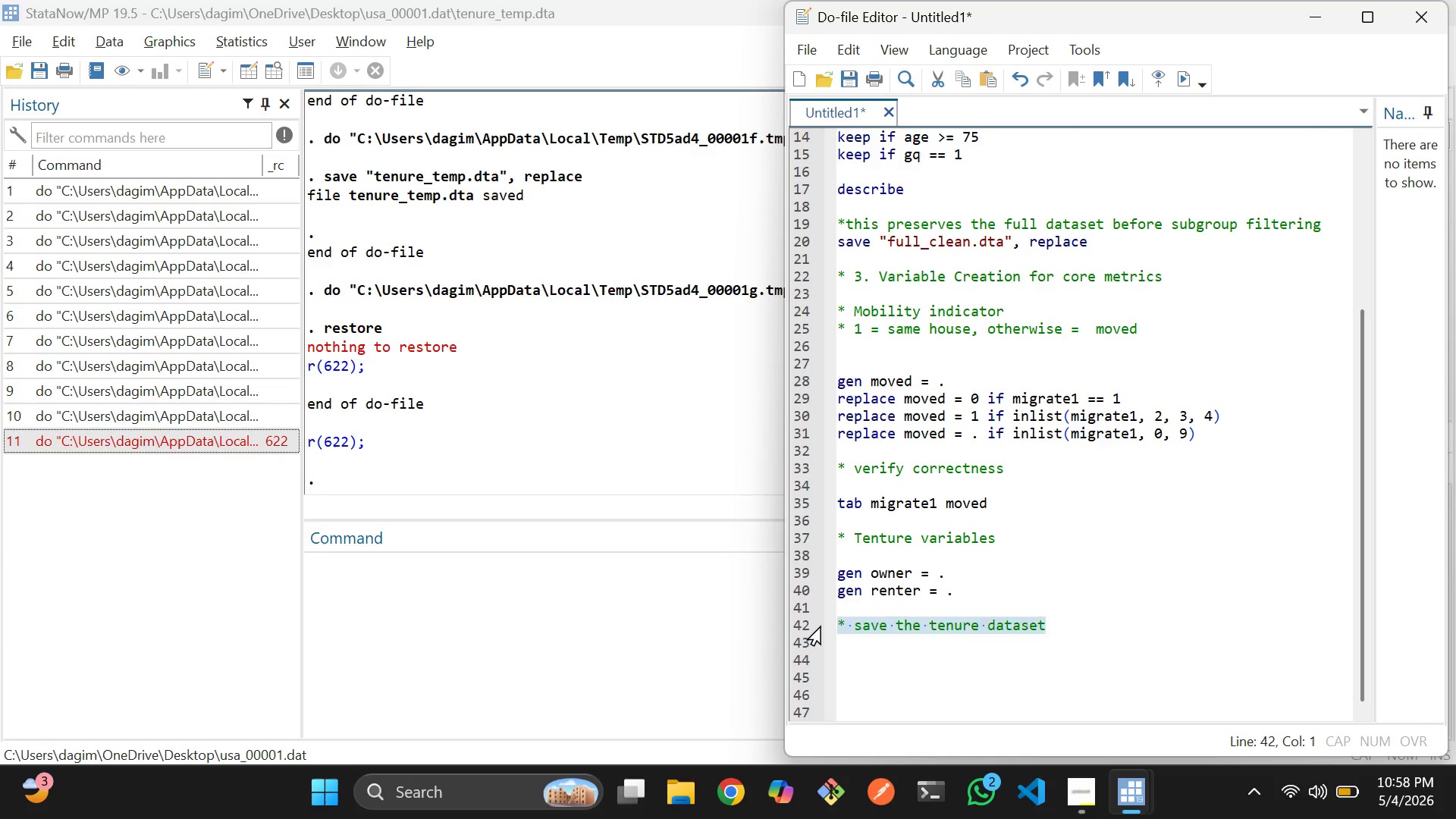 
key(Backspace)
 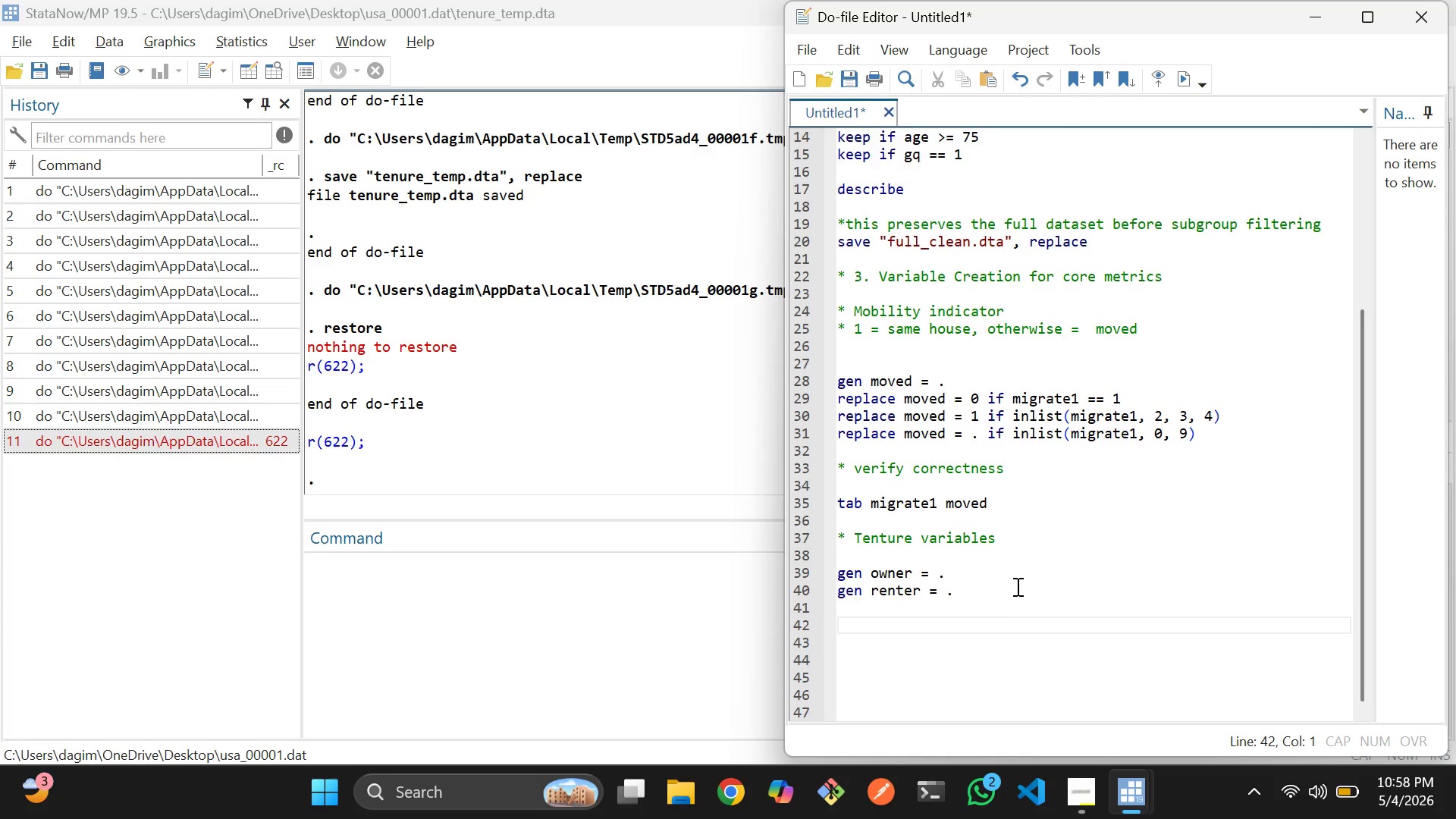 
left_click([1016, 586])
 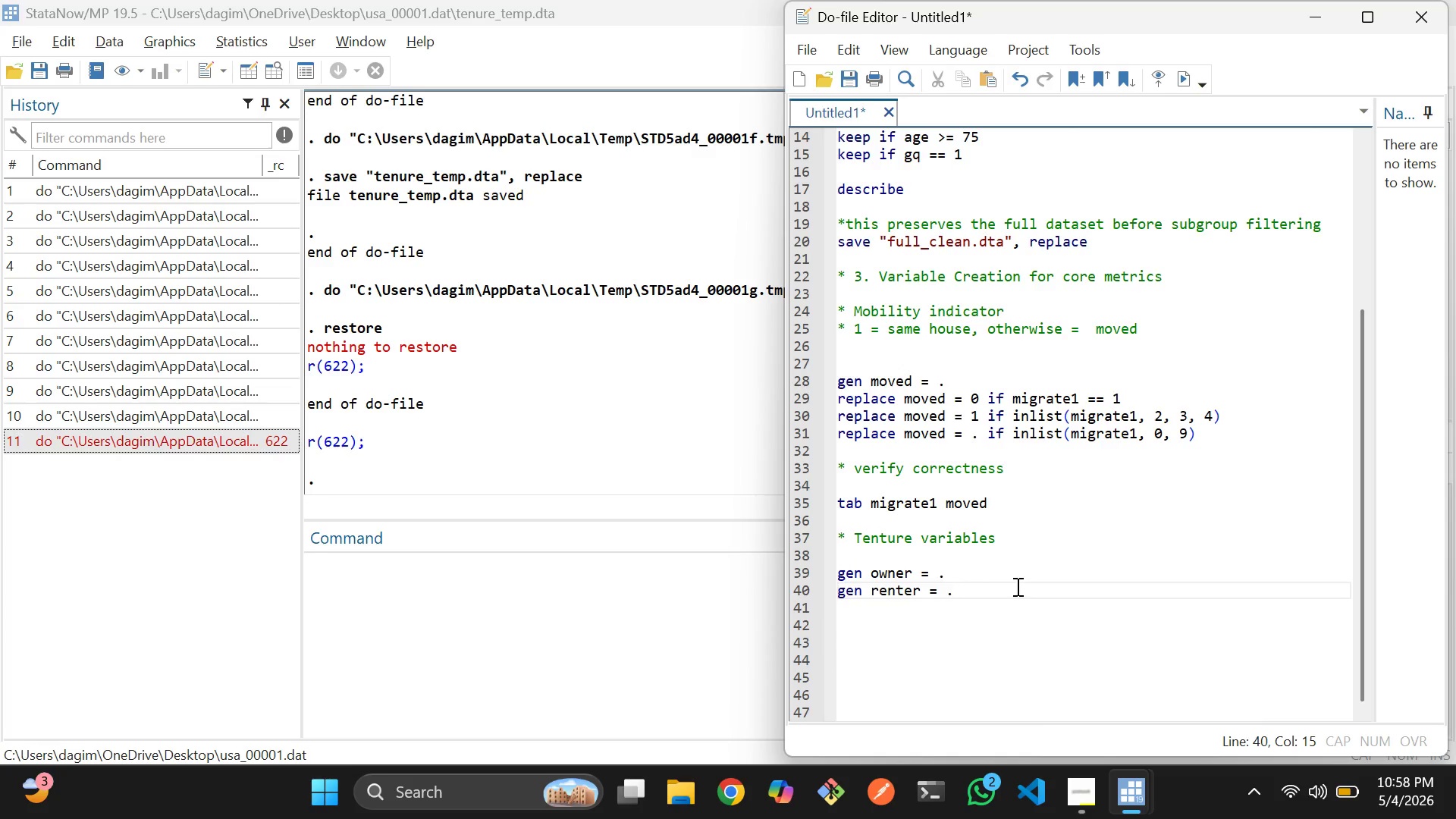 
key(Enter)
 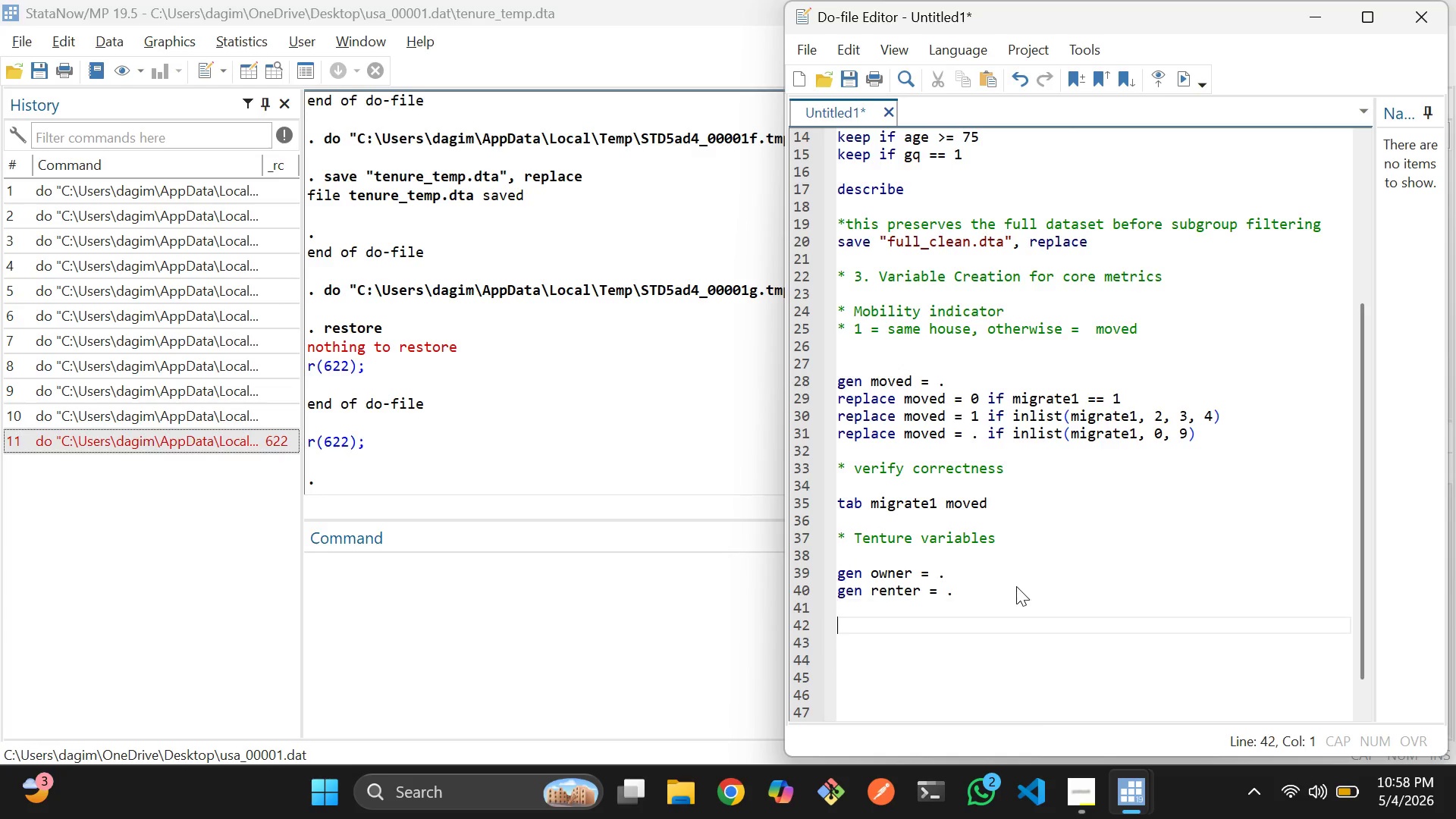 
key(Enter)
 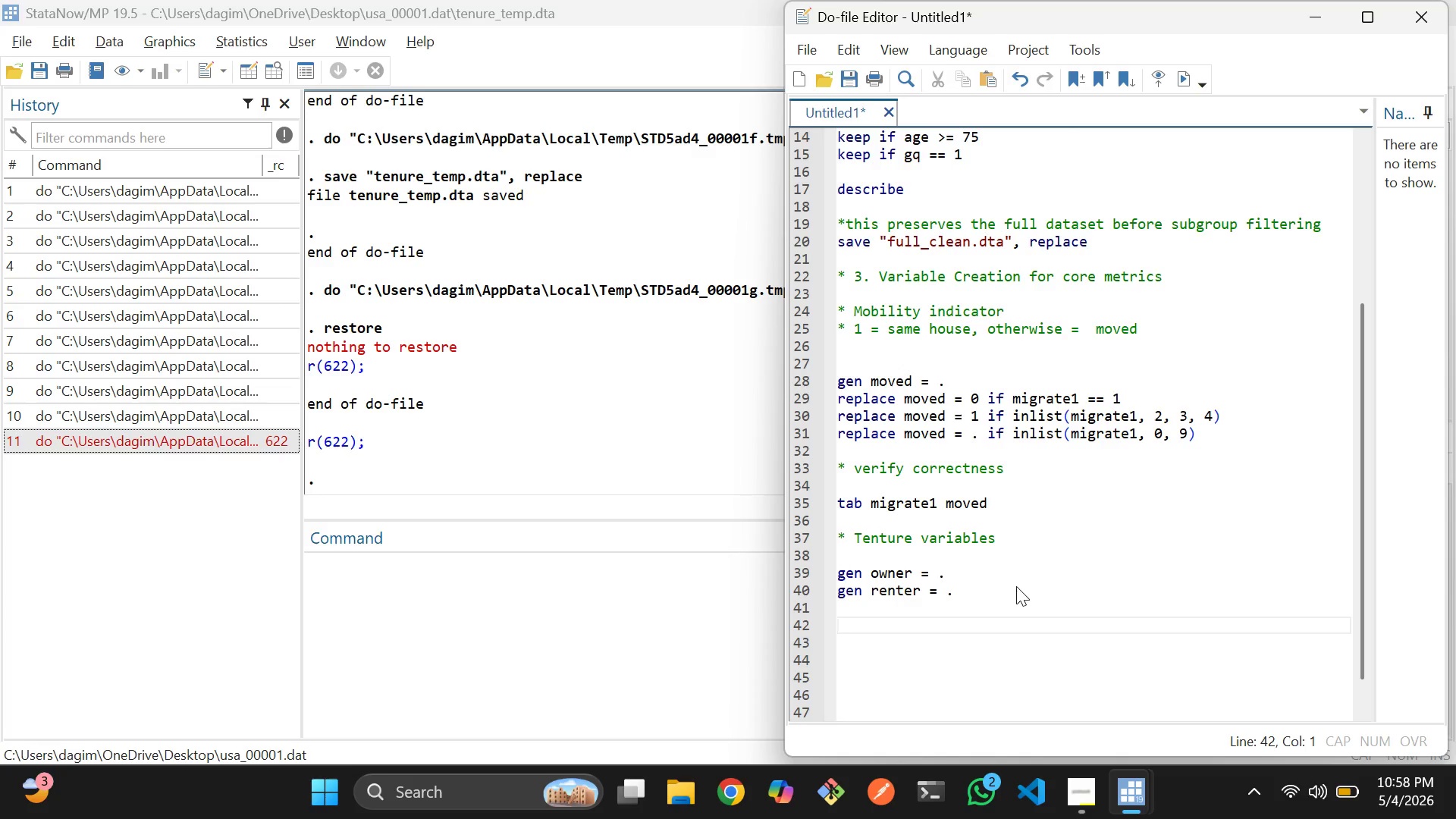 
type(replace on)
key(Backspace)
type(wner = (ownership == 1)
 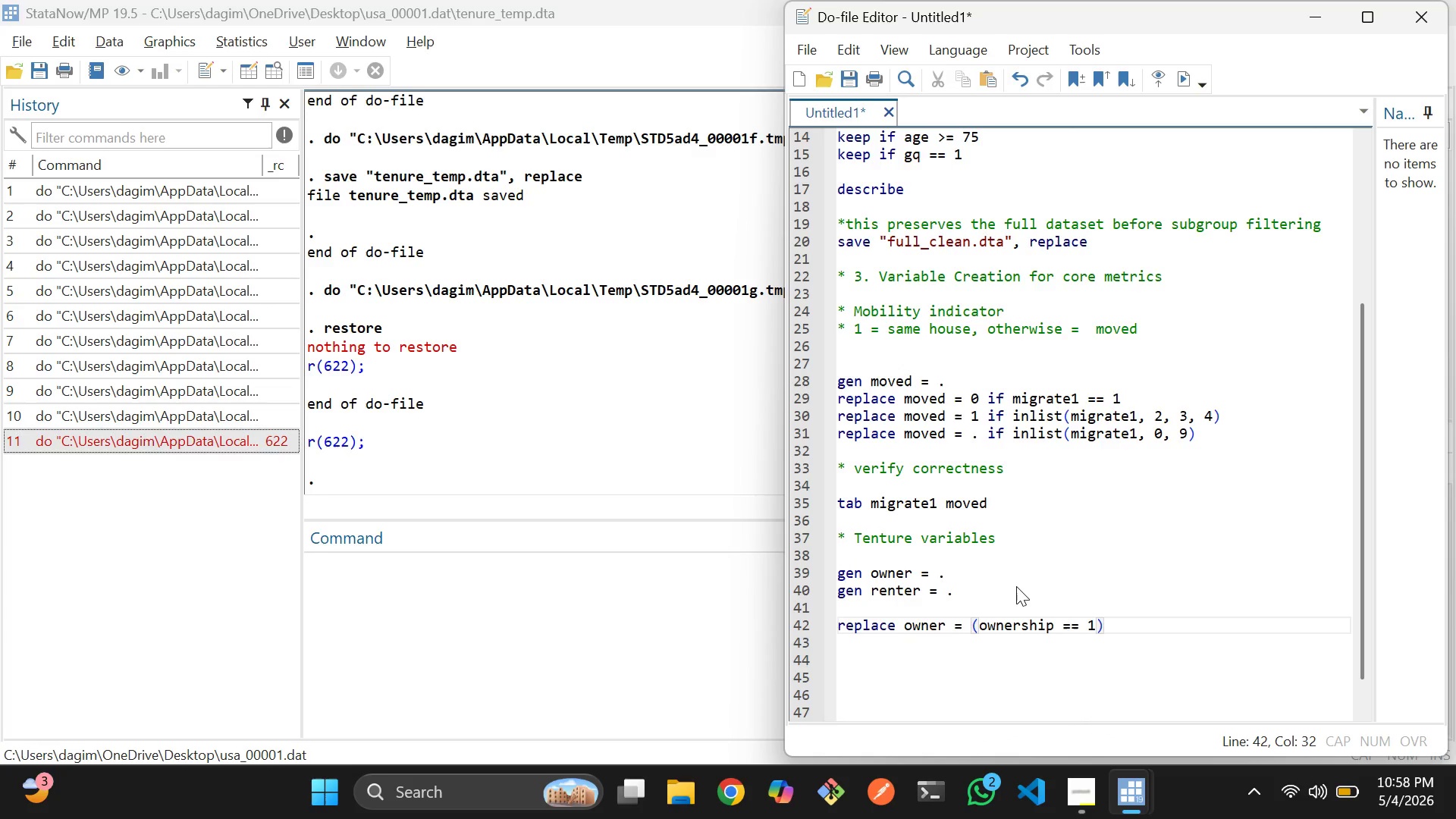 
key(ArrowRight)
 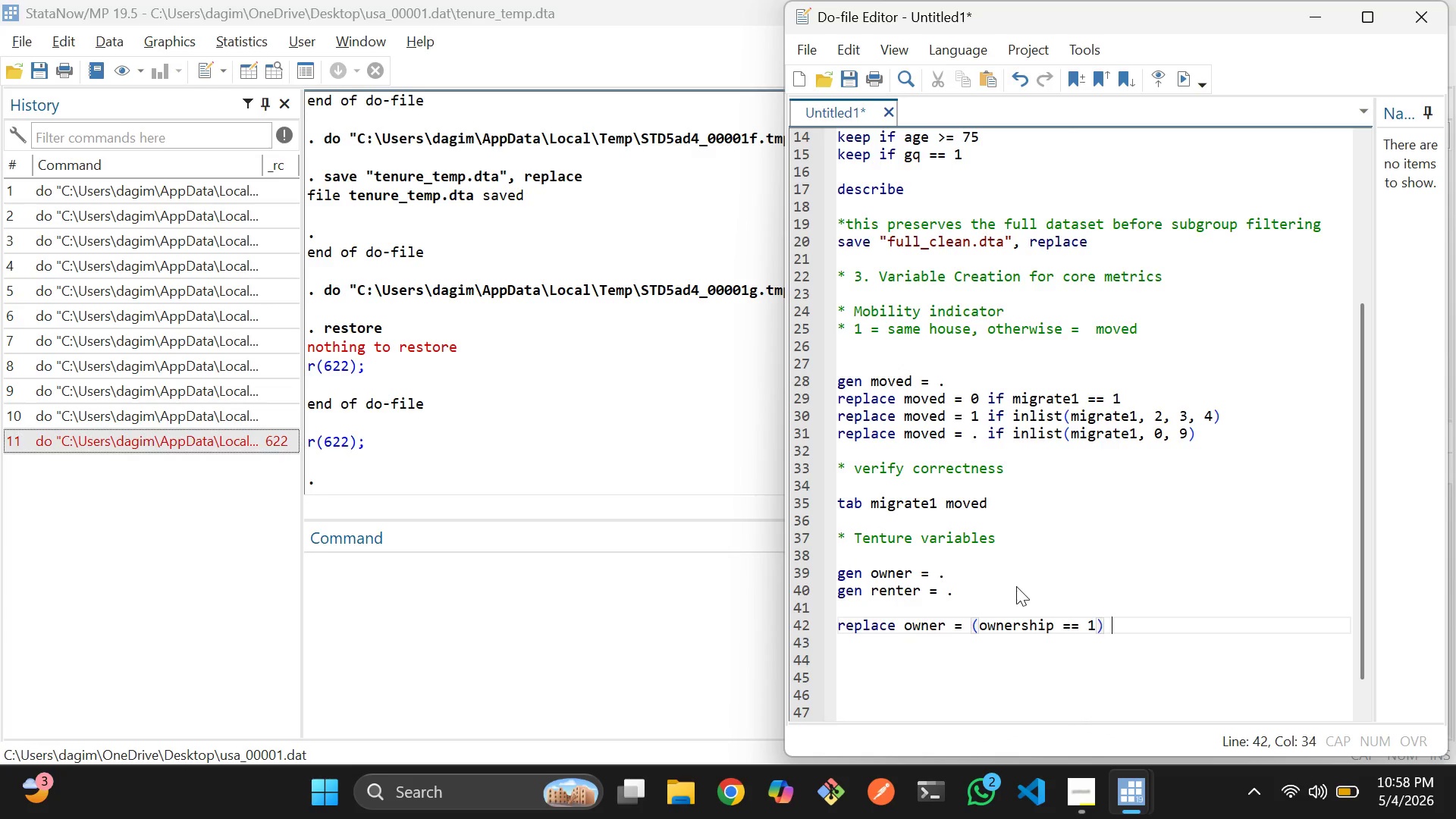 
type( if )
 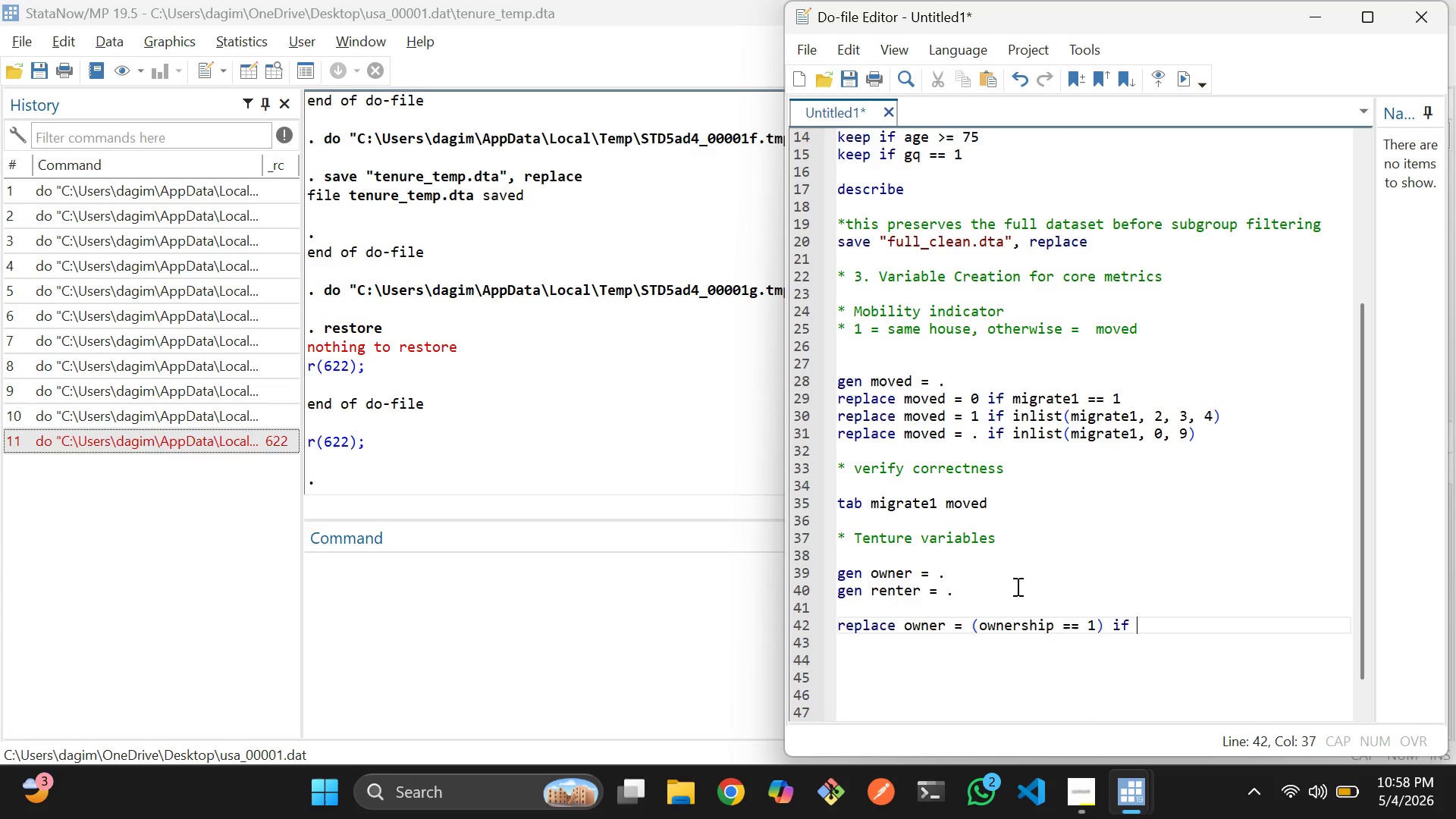 
type(gq == 1)
 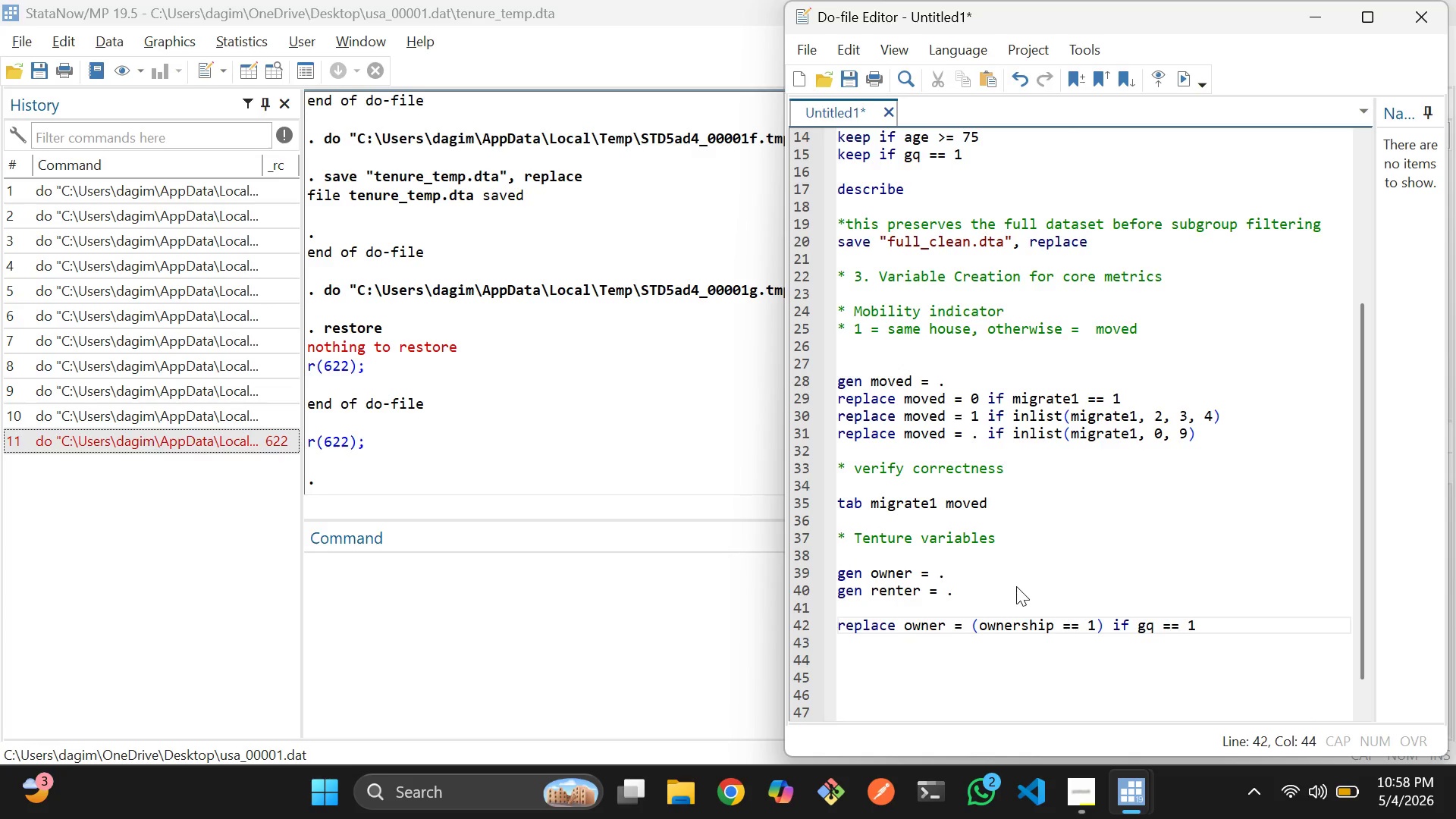 
key(Enter)
 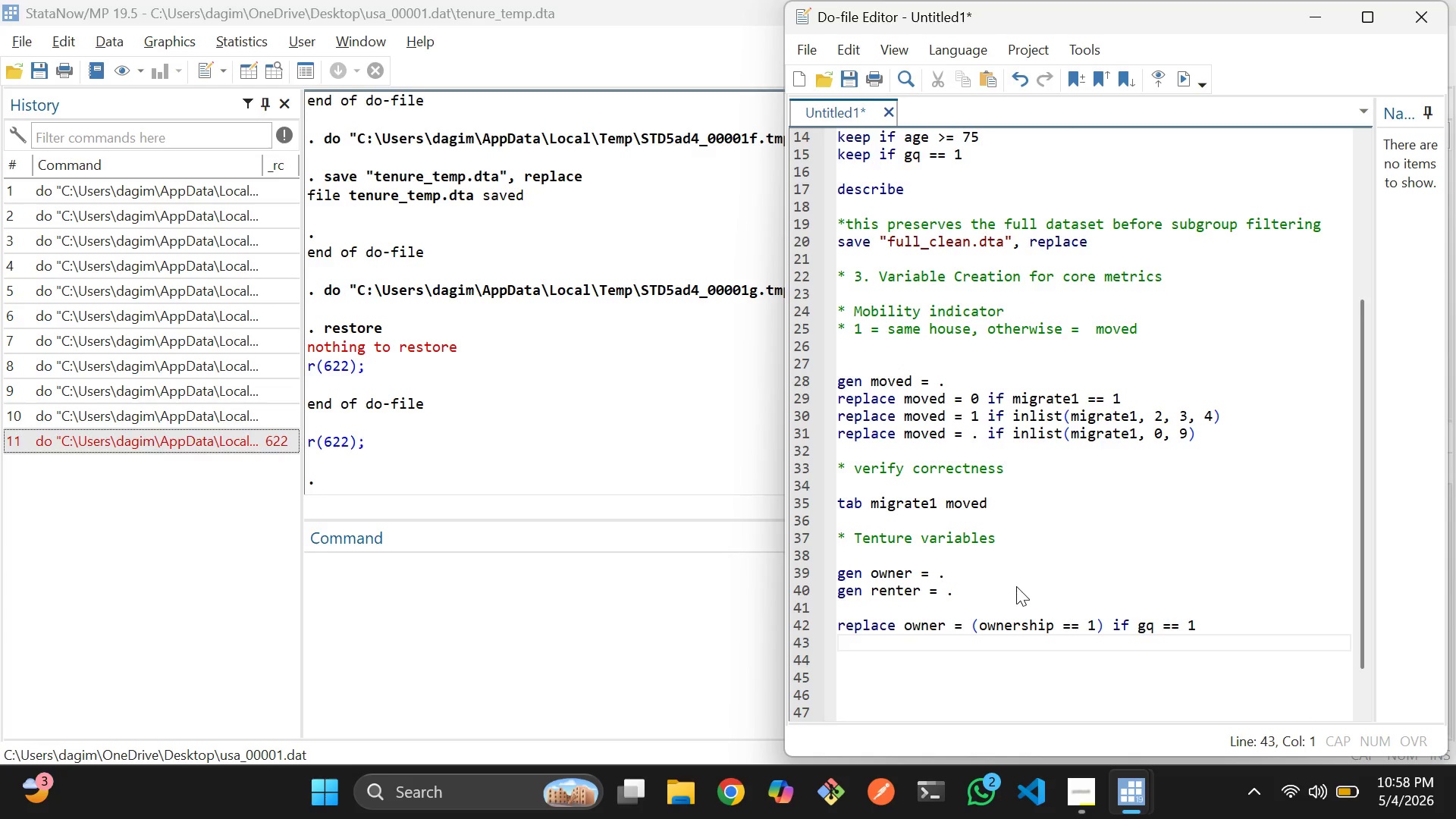 
type(replace rentr)
key(Backspace)
type(w)
key(Backspace)
key(Backspace)
type(er)
key(Backspace)
key(Backspace)
type(ter = (ownershi)
key(Backspace)
type(p)
 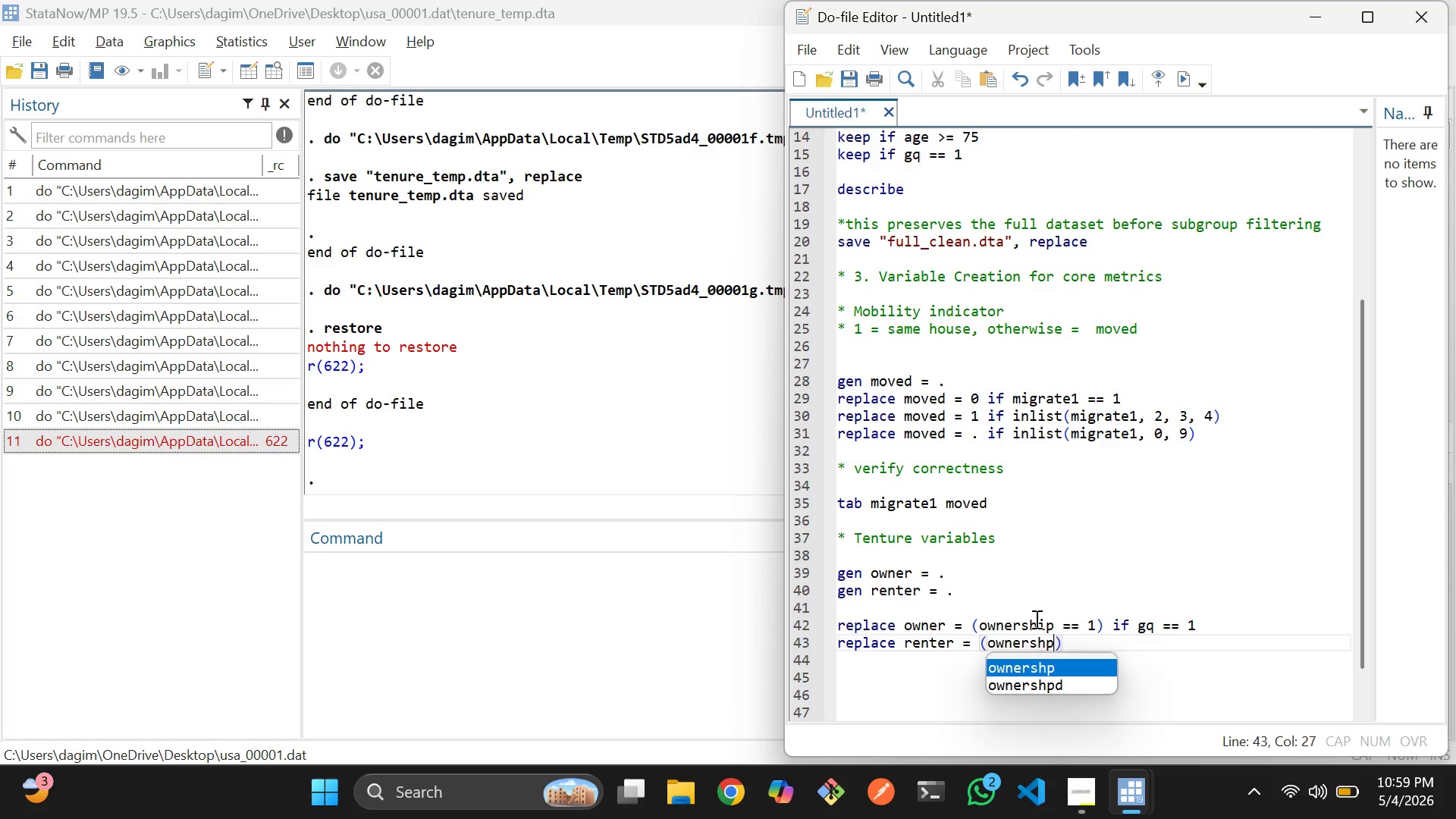 
left_click([1046, 620])
 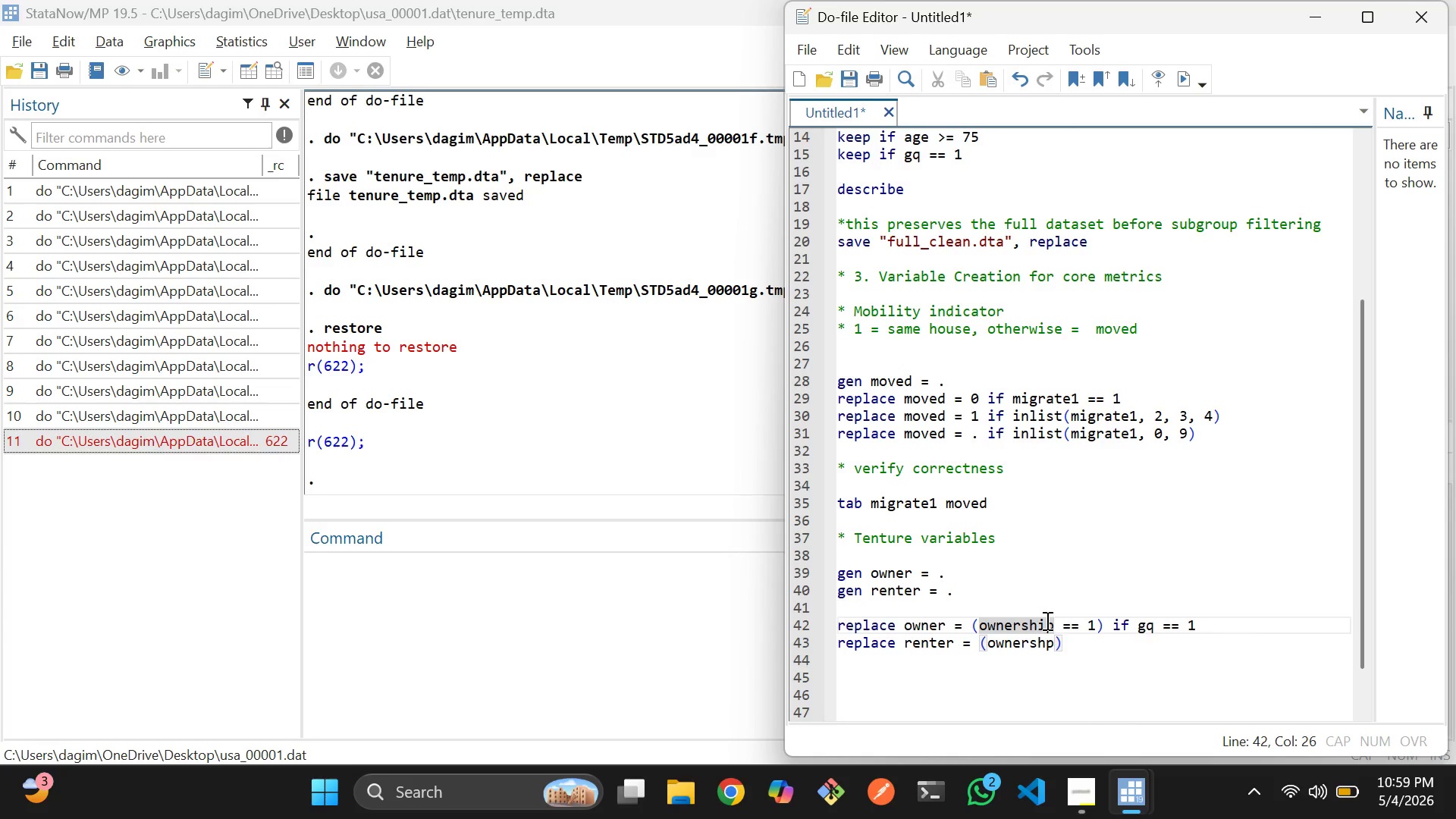 
key(Backspace)
 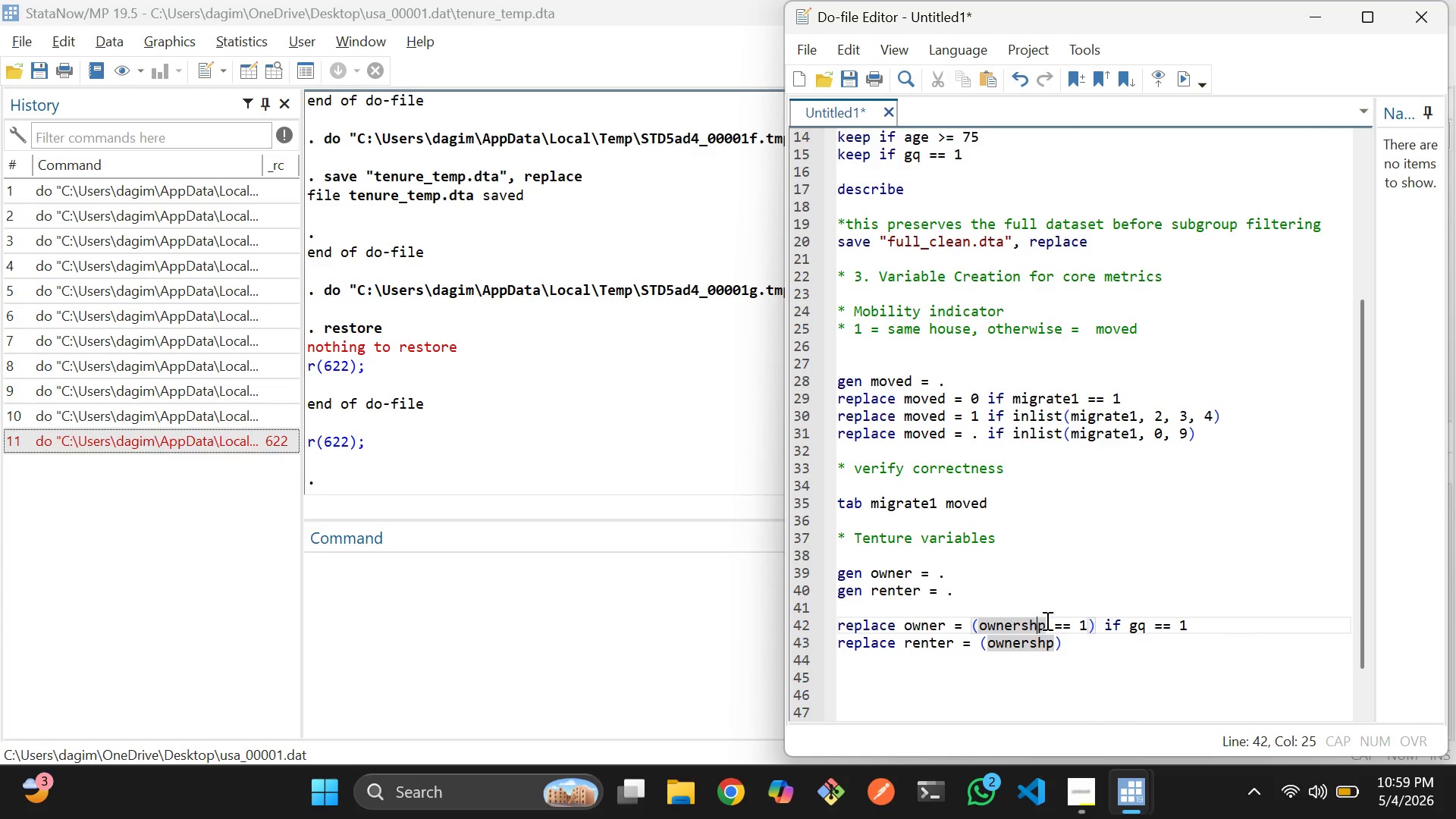 
key(ArrowDown)
 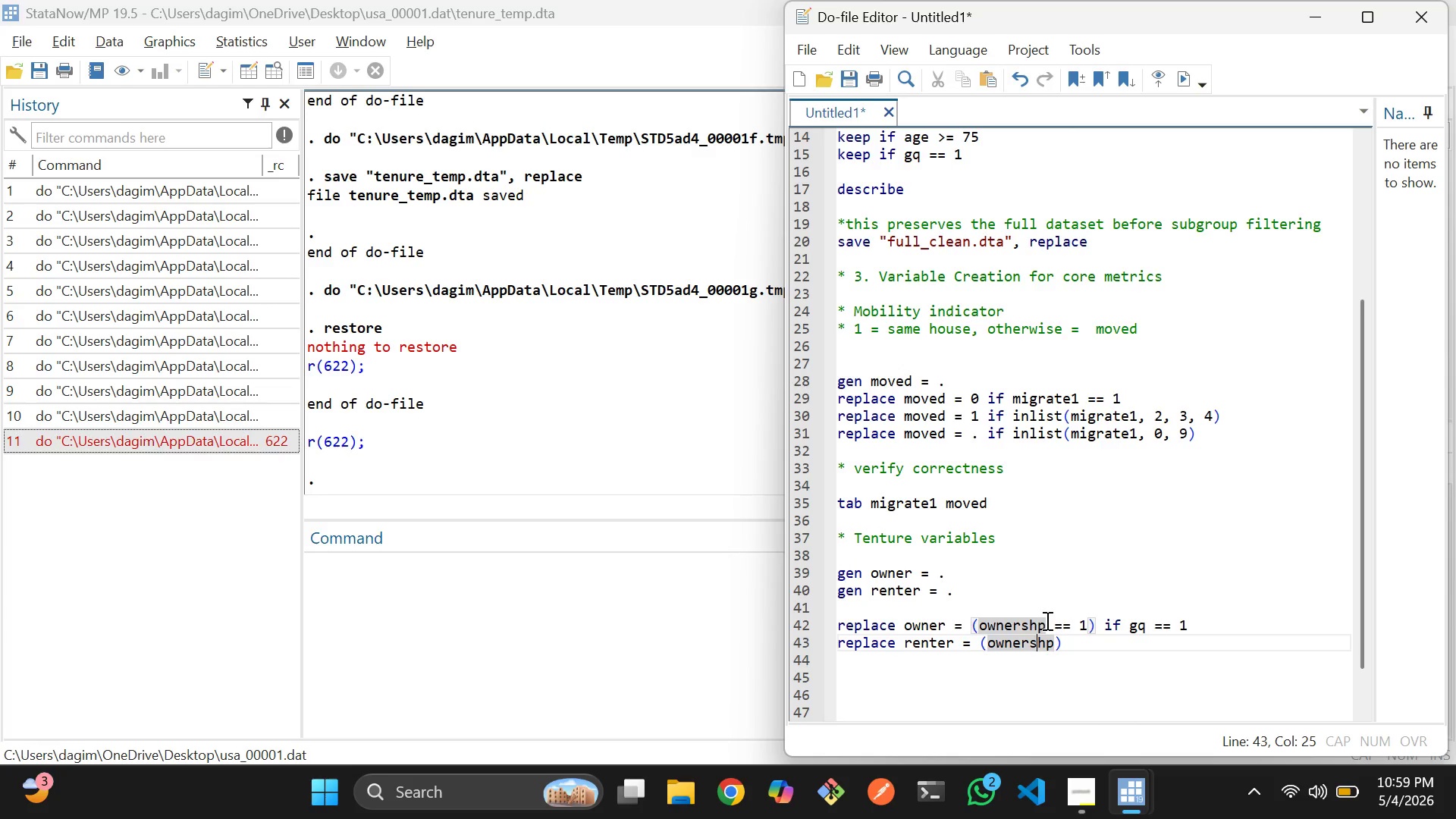 
key(ArrowRight)
 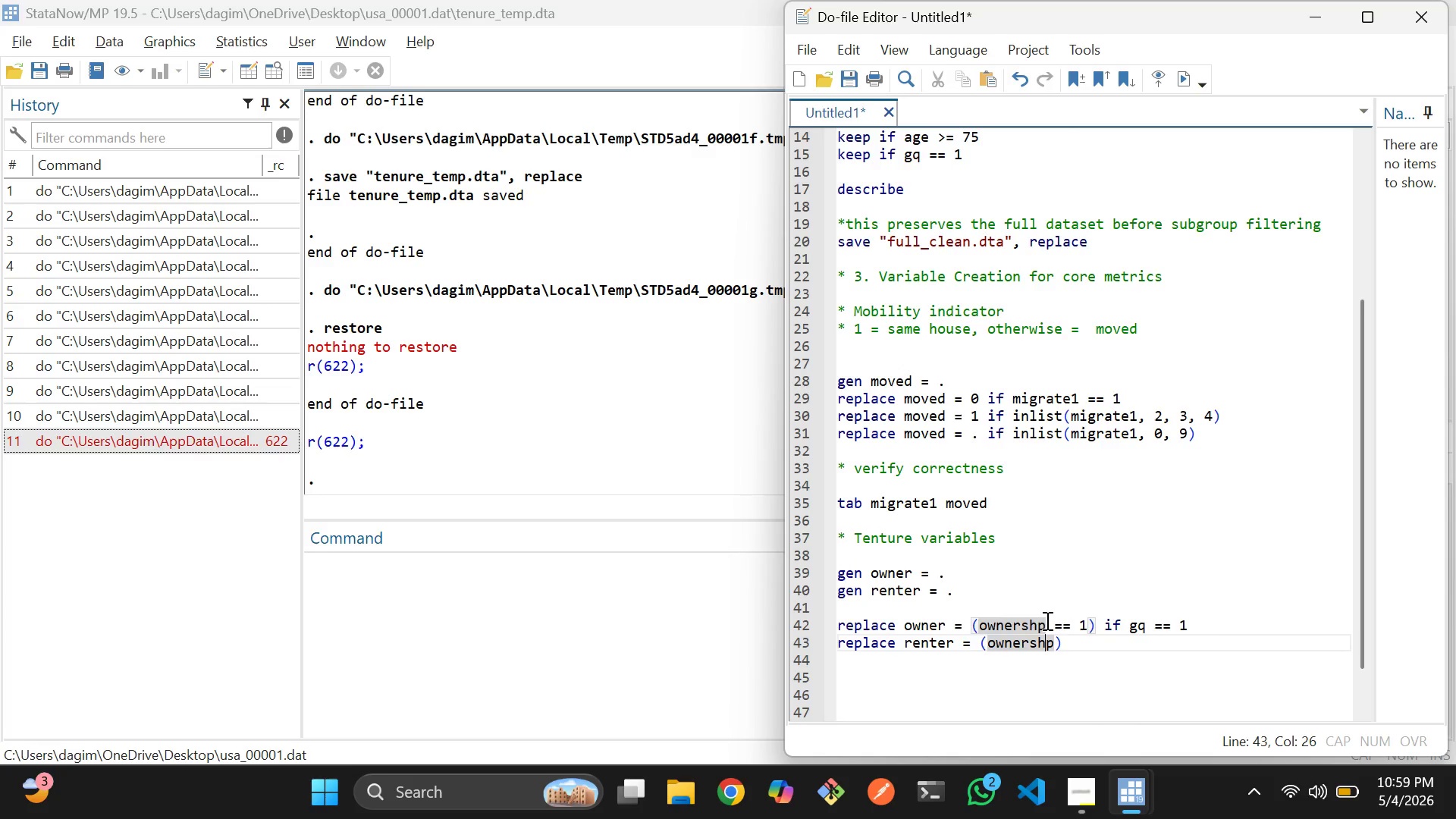 
key(ArrowRight)
 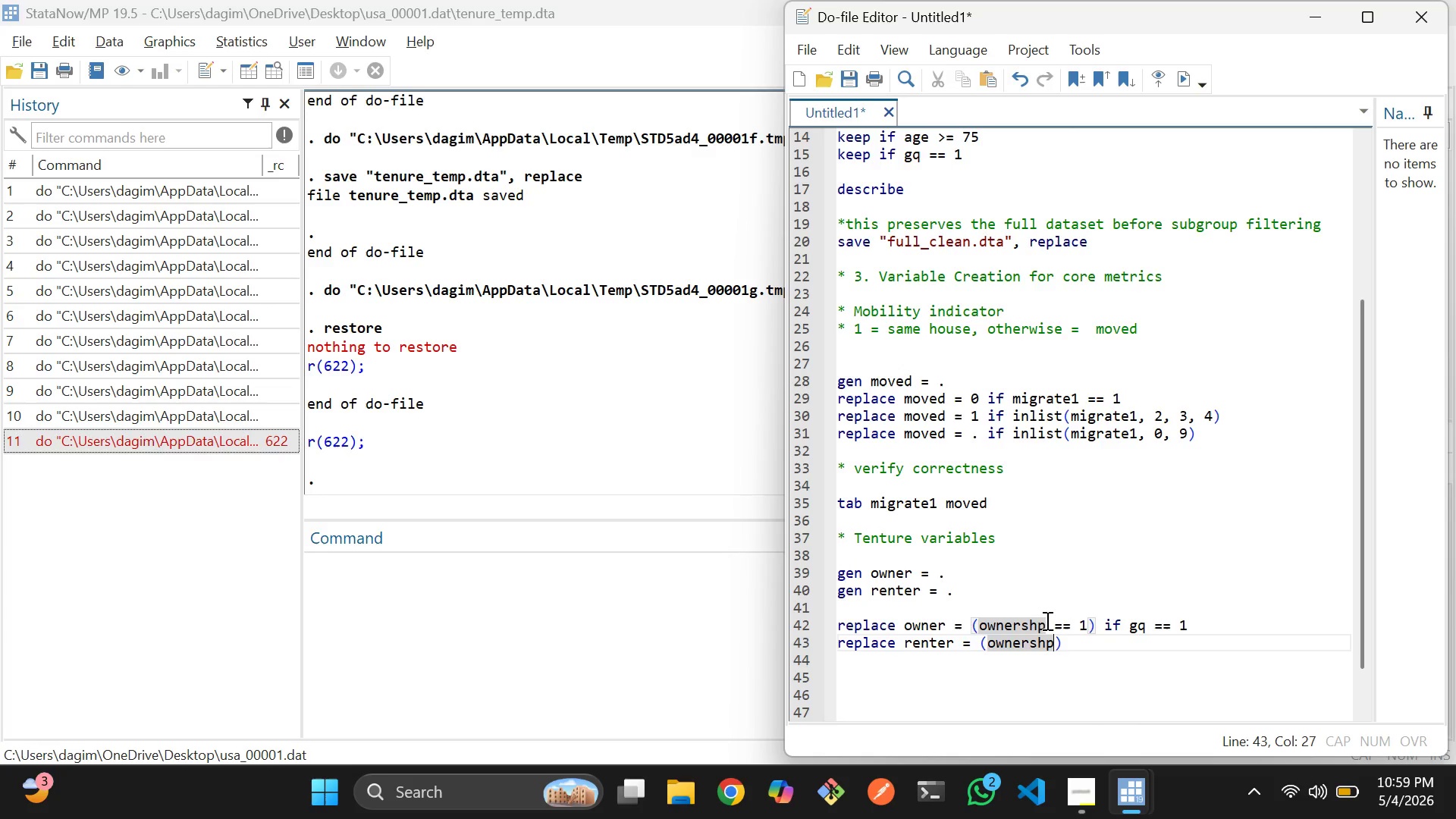 
key(Space)
 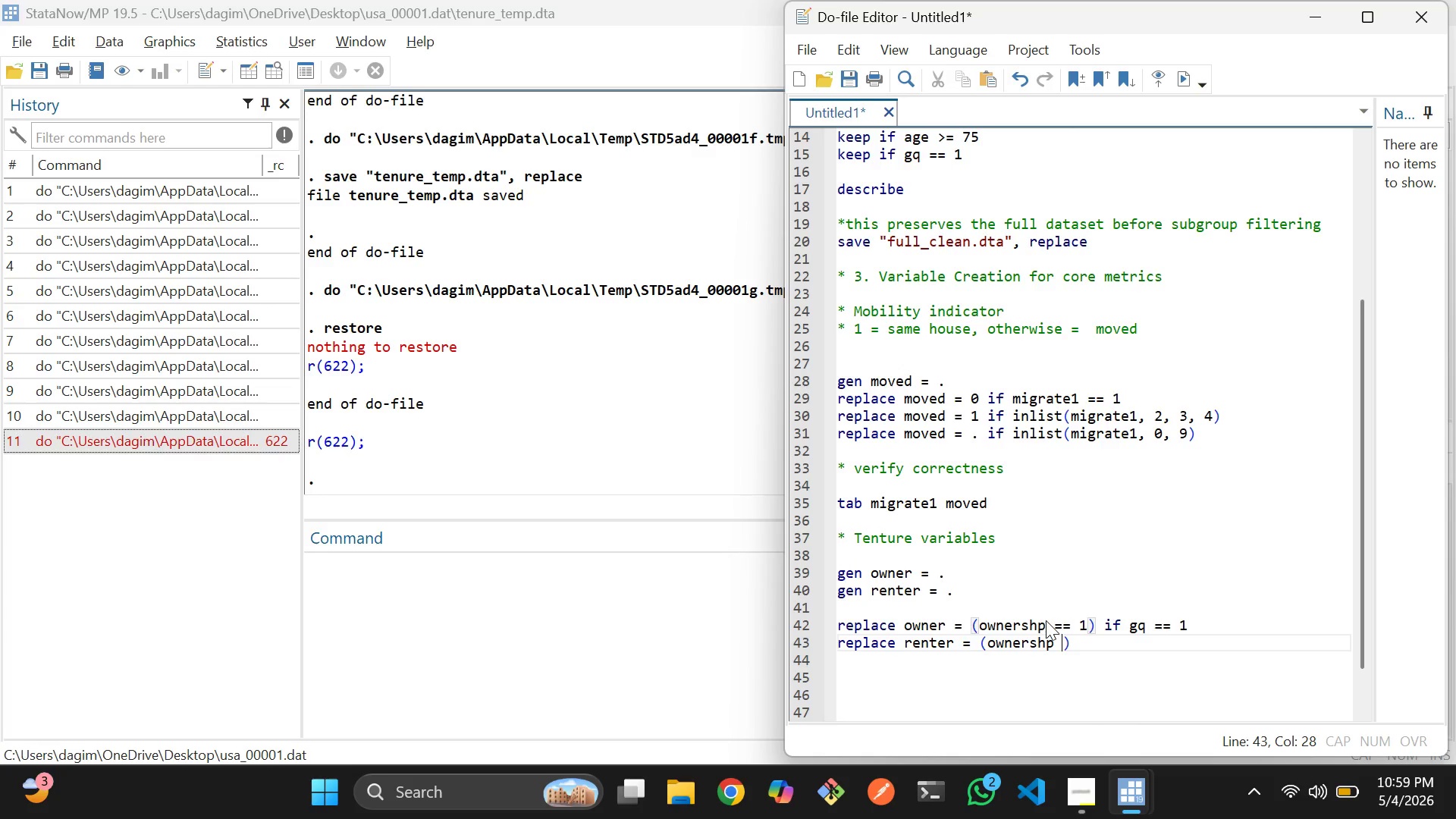 
key(Equal)
 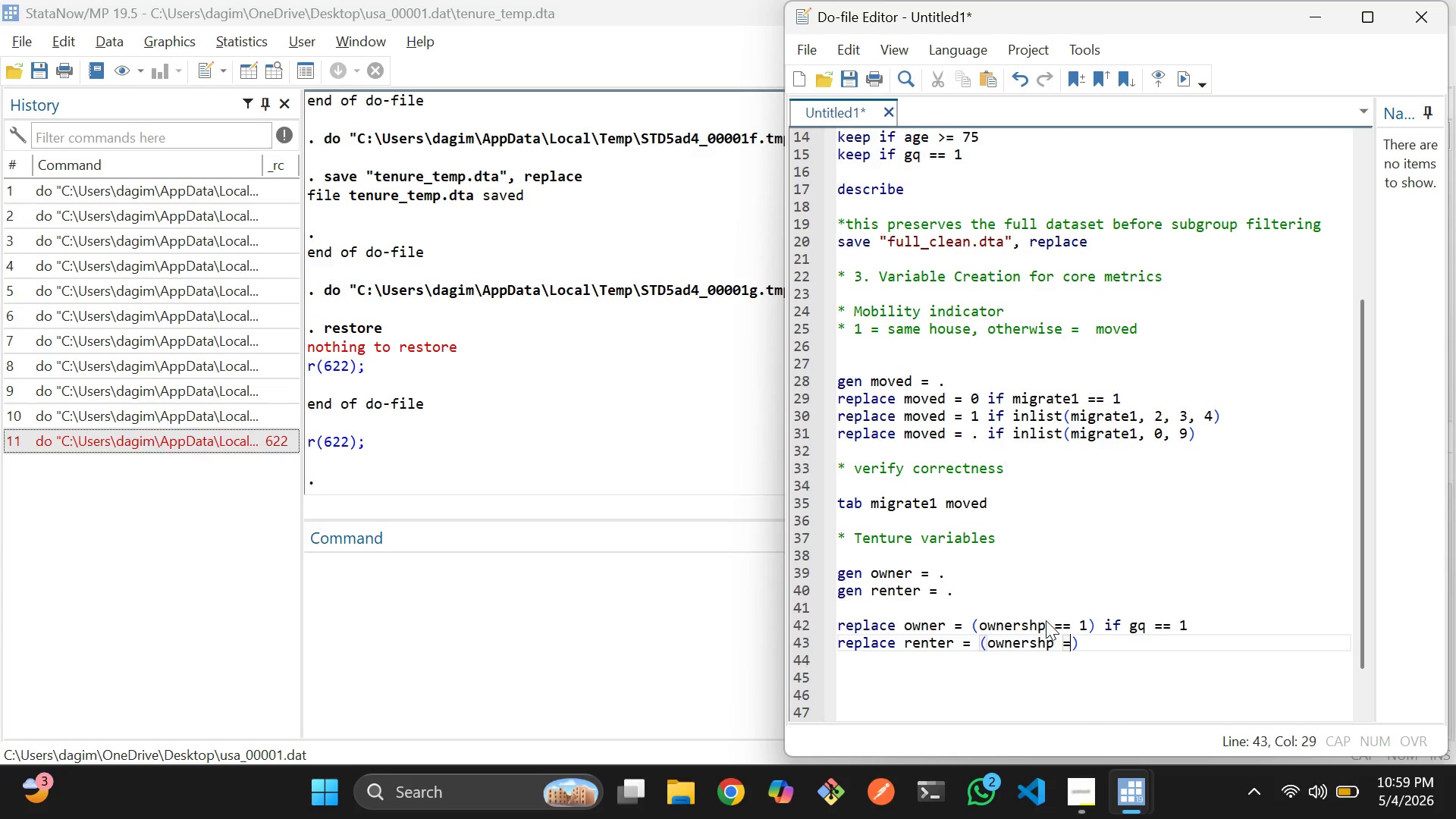 
key(Equal)
 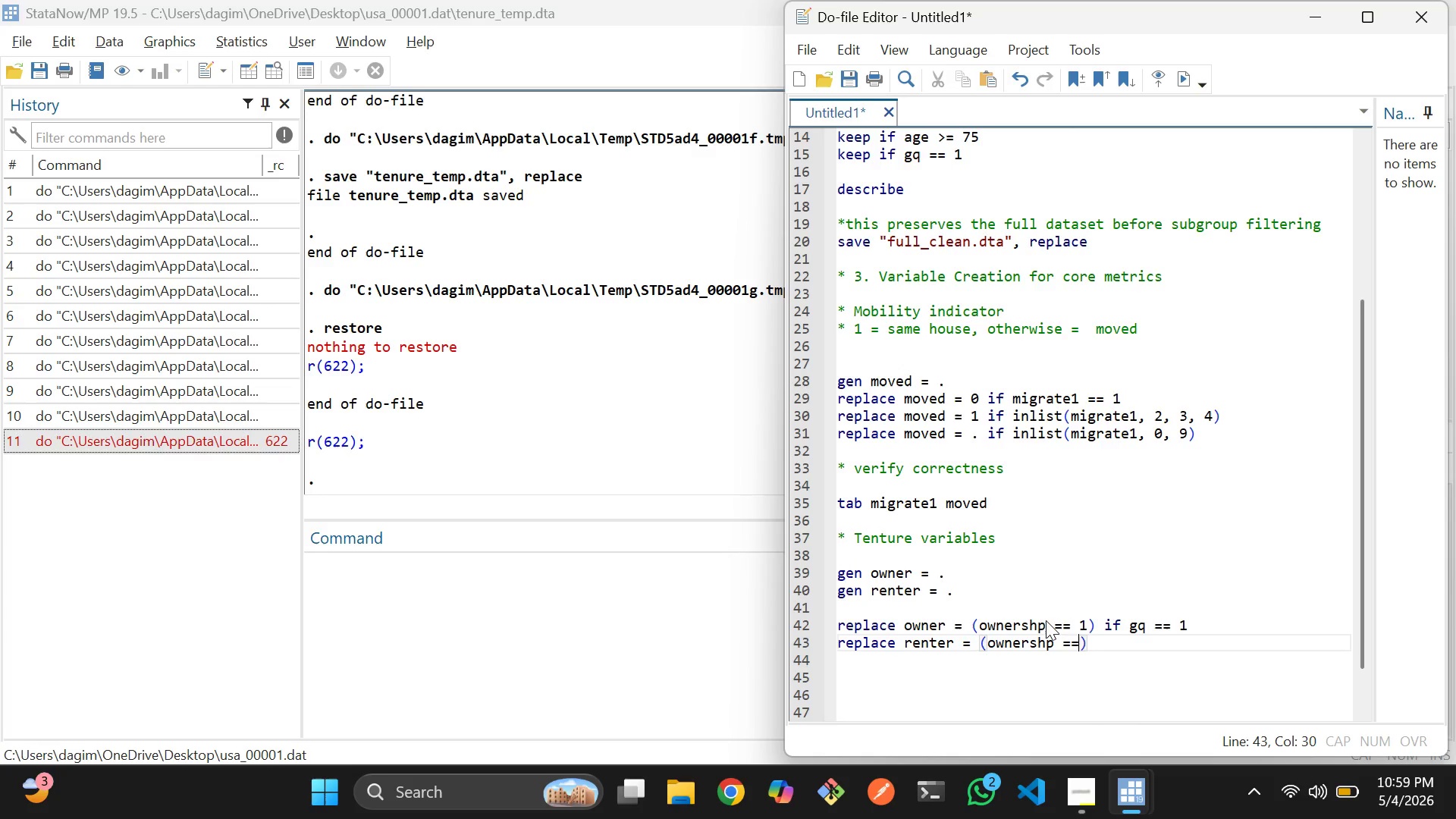 
key(Space)
 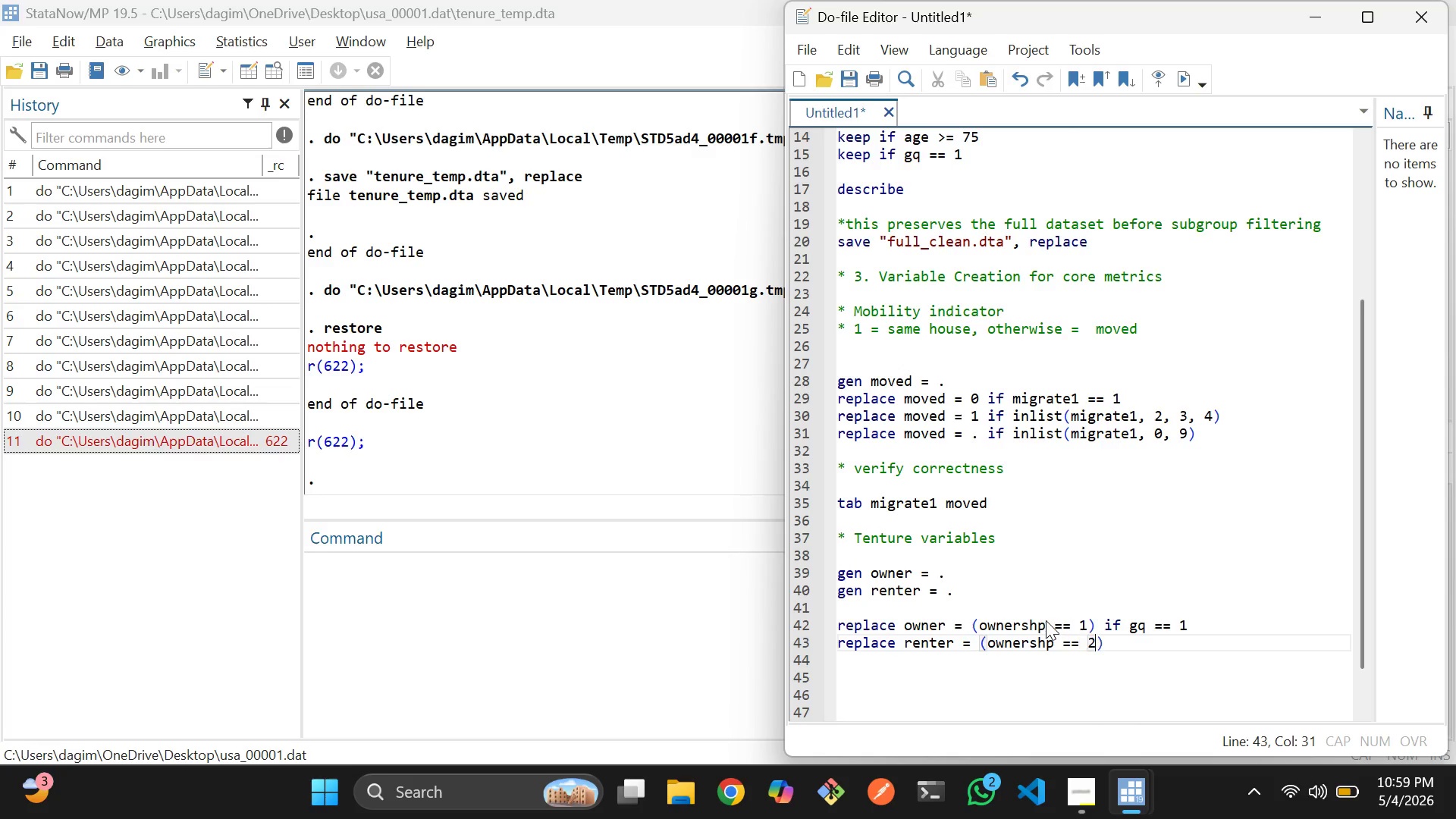 
key(2)
 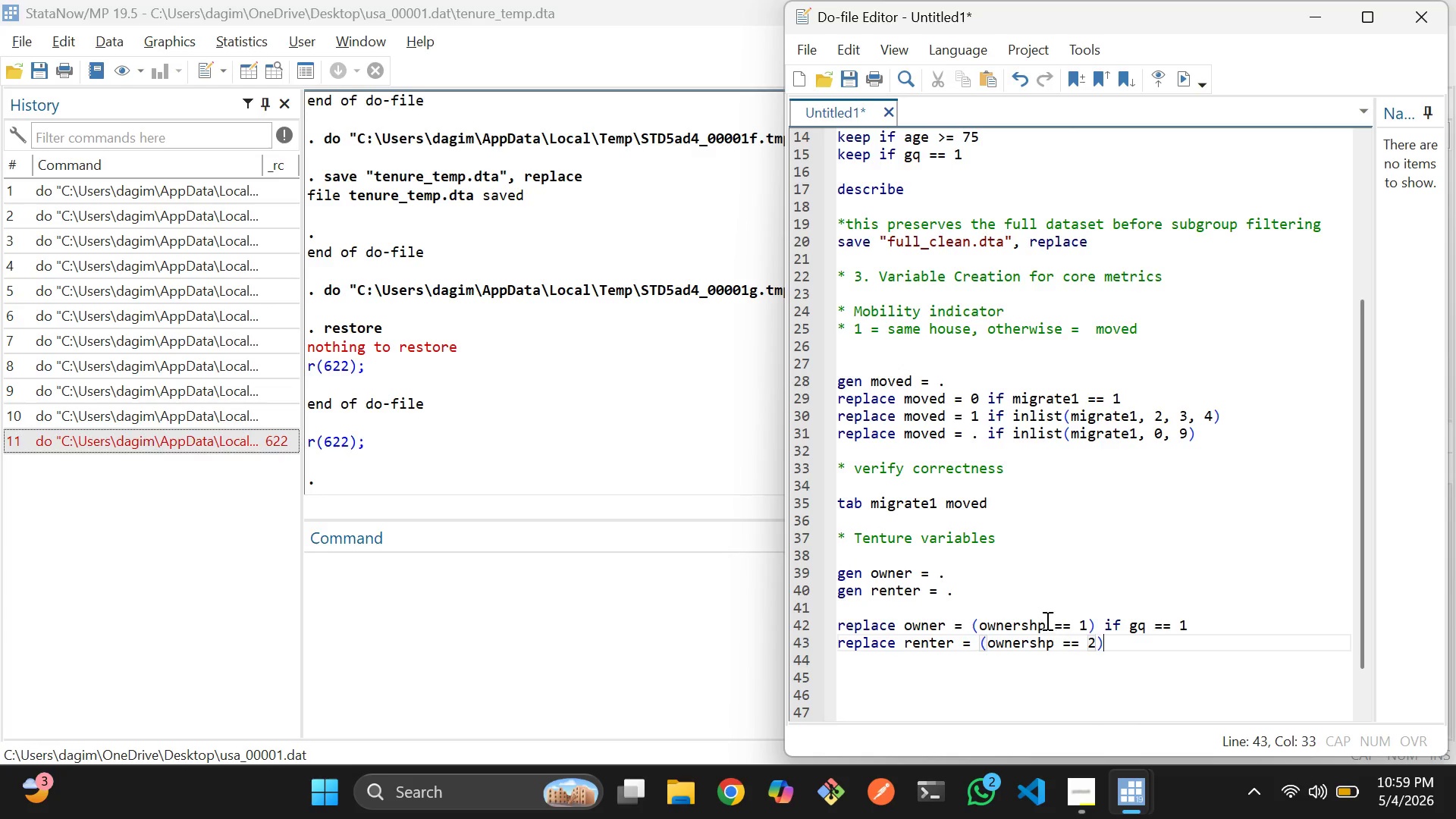 
key(ArrowRight)
 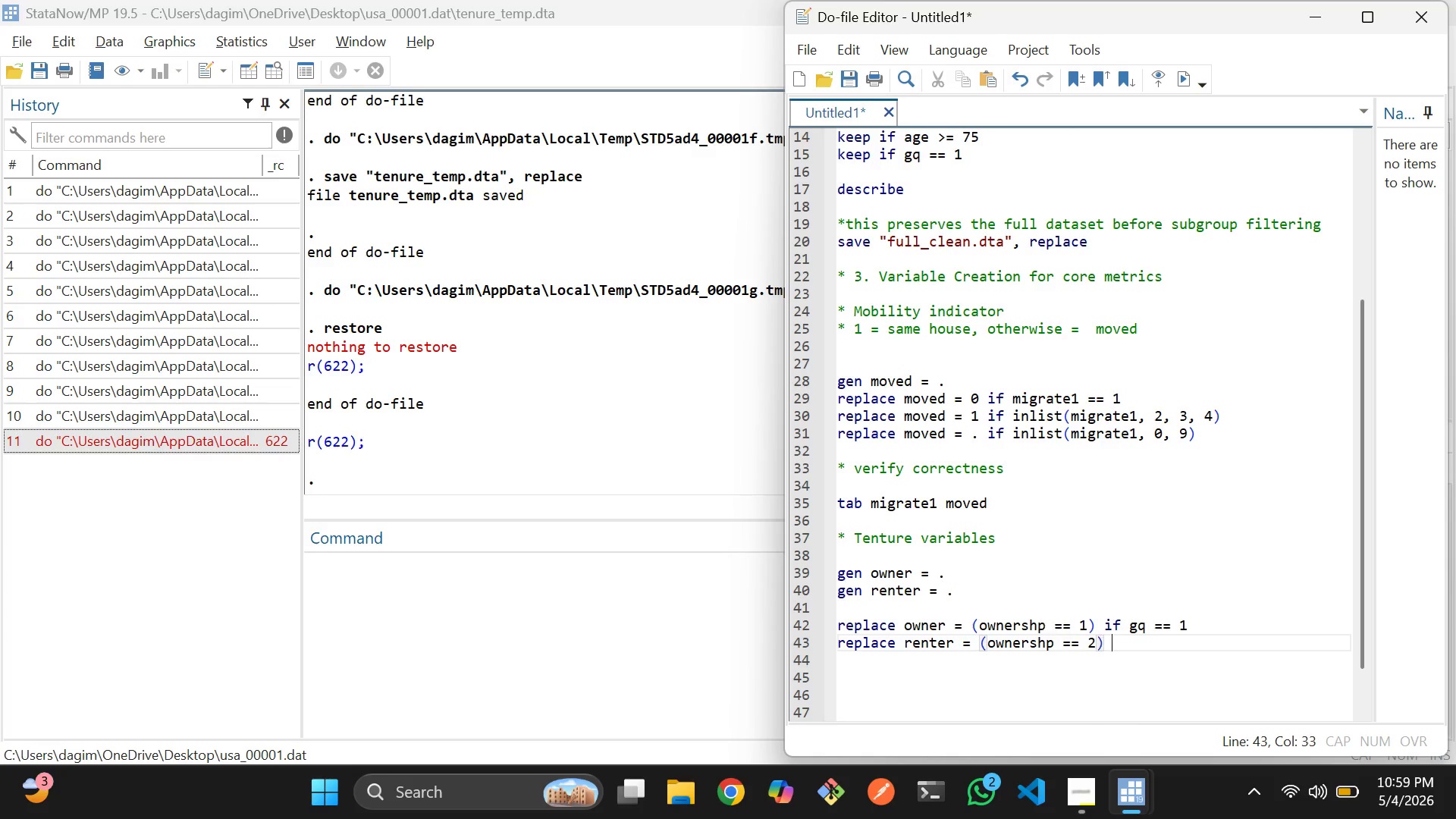 
type( if q)
key(Backspace)
type(gq == 1)
 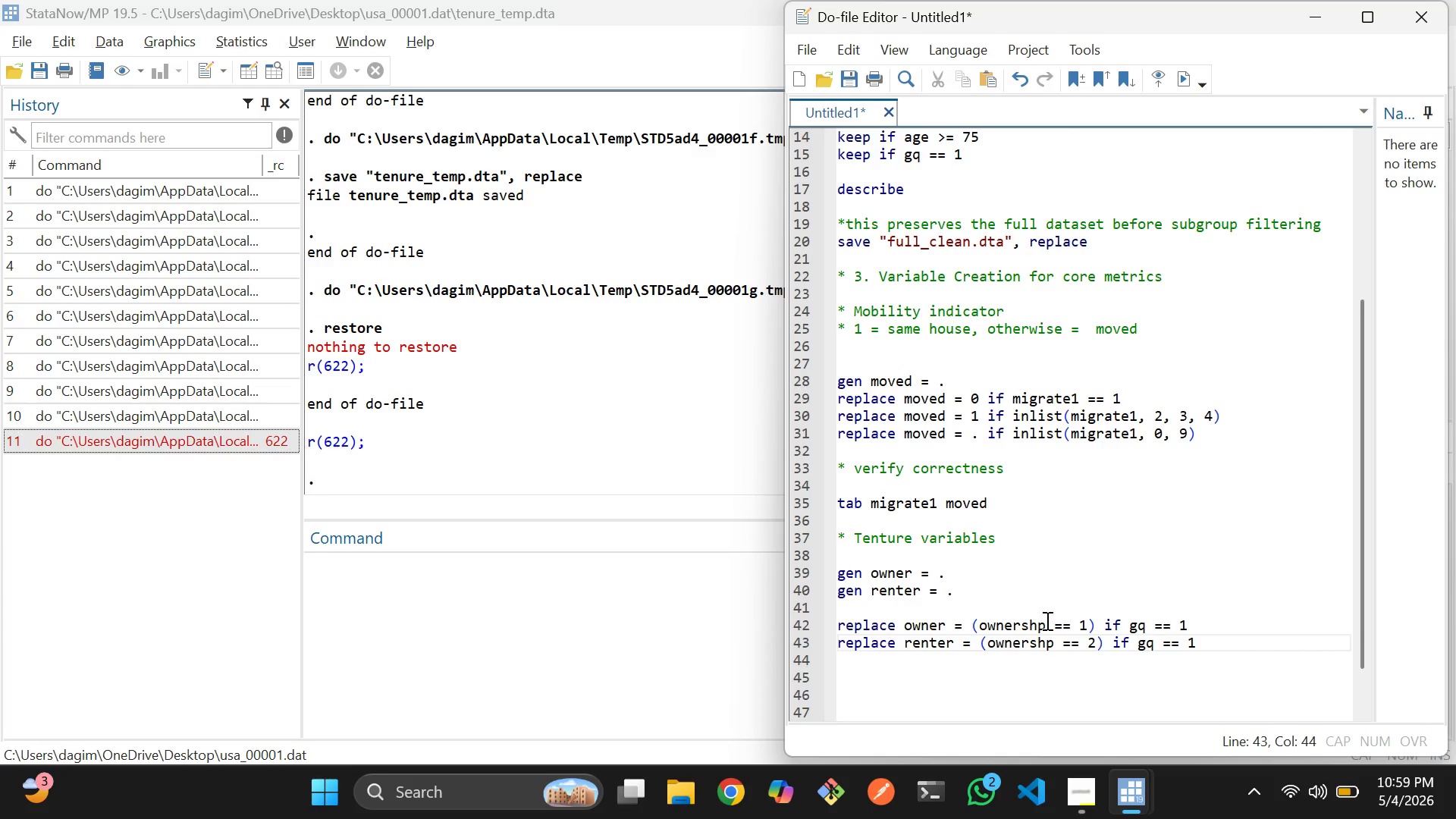 
scroll: coordinate [968, 560], scroll_direction: down, amount: 10.0
 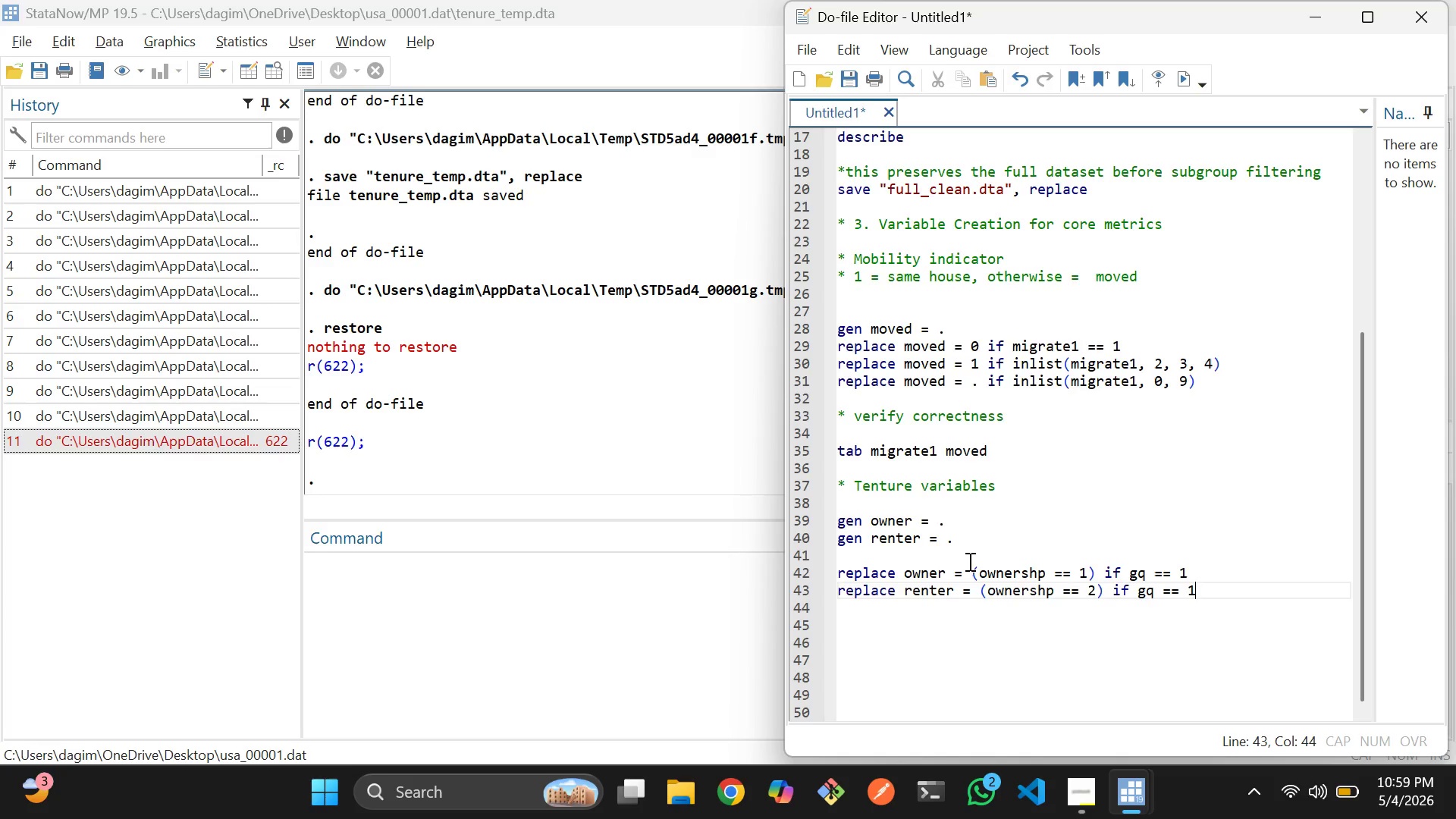 
scroll: coordinate [975, 551], scroll_direction: up, amount: 37.0
 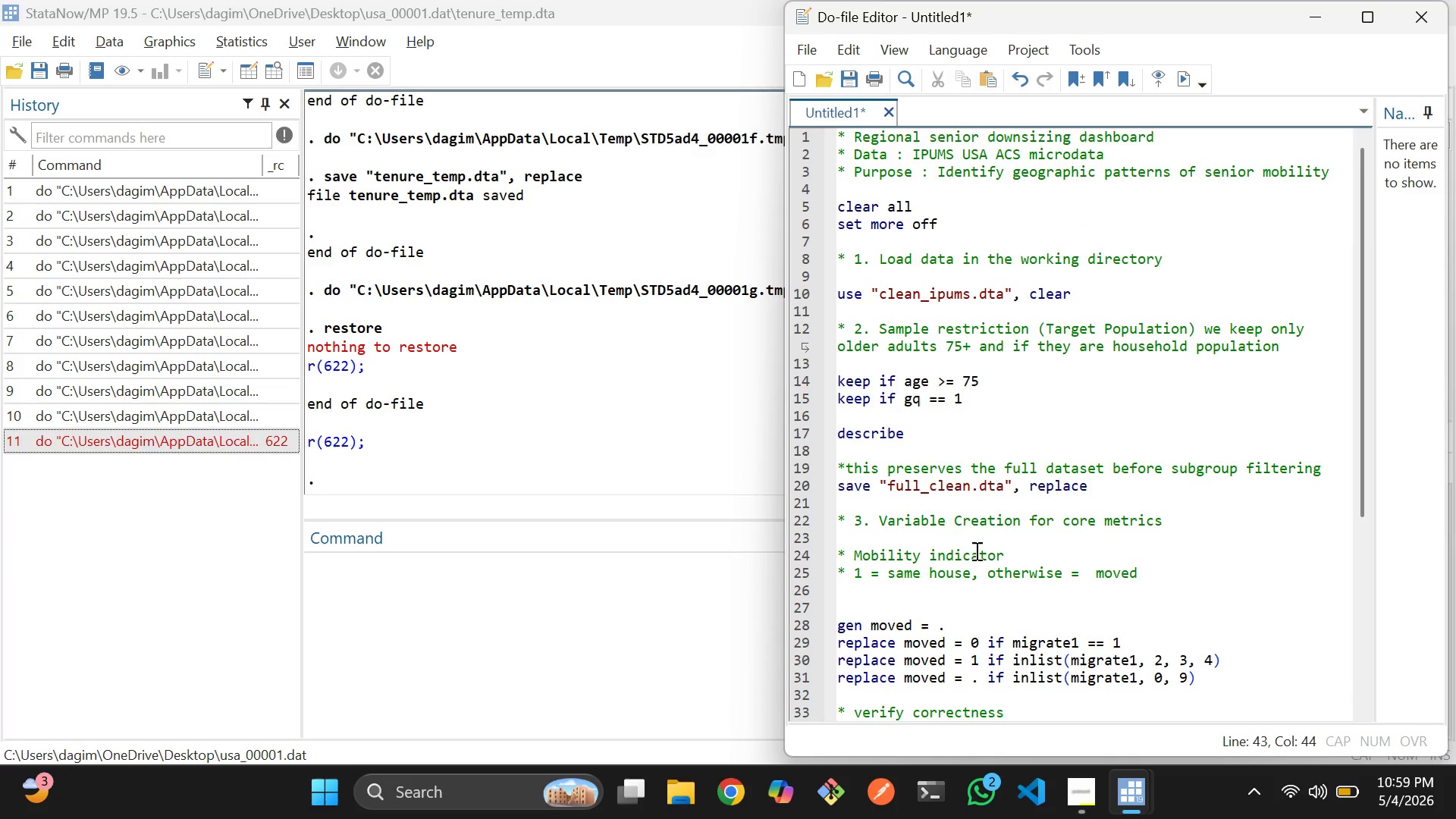 
scroll: coordinate [1021, 519], scroll_direction: down, amount: 5.0
 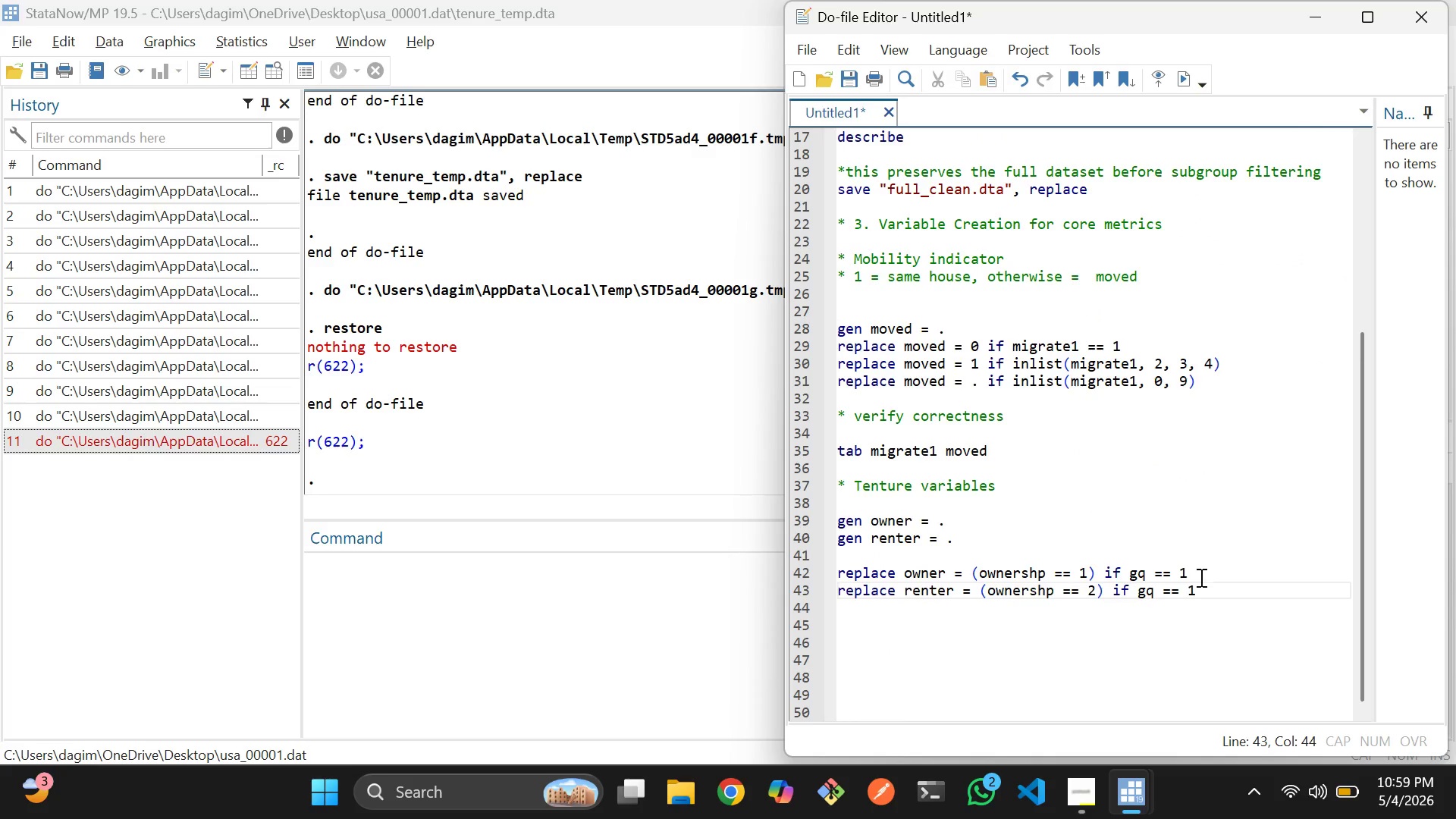 
left_click([1213, 577])
 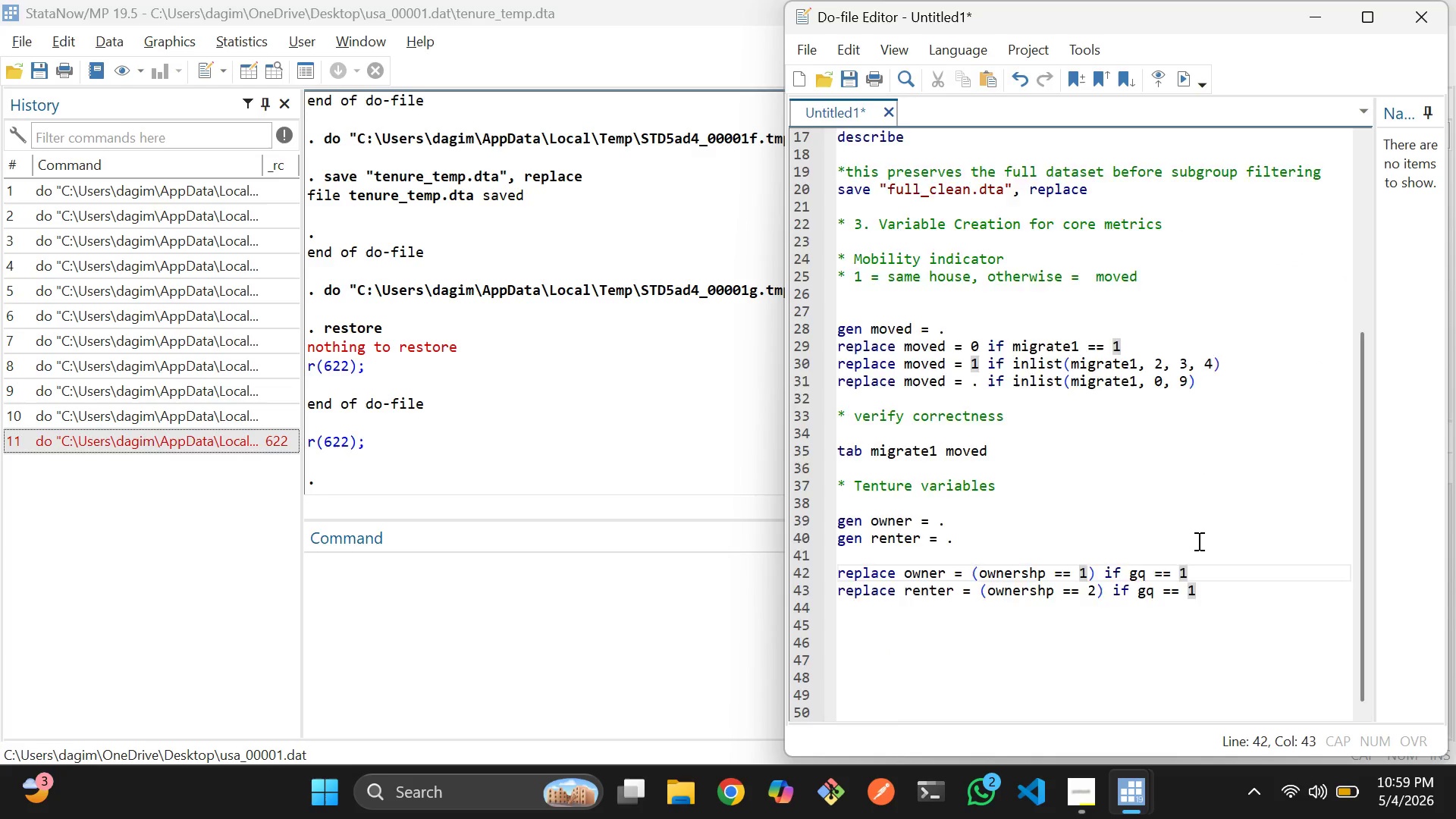 
scroll: coordinate [1182, 500], scroll_direction: up, amount: 9.0
 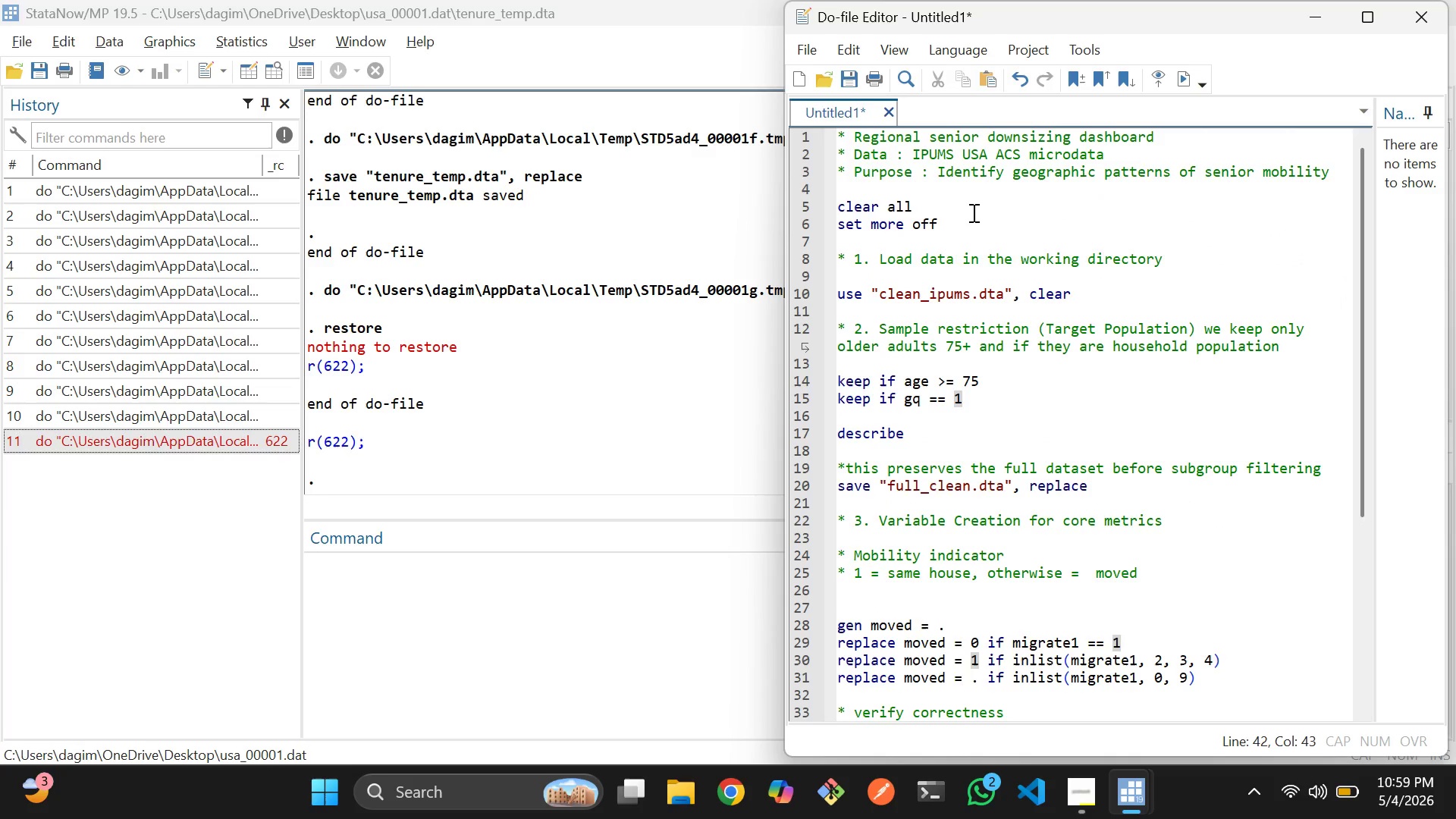 
left_click_drag(start_coordinate=[979, 203], to_coordinate=[836, 207])
 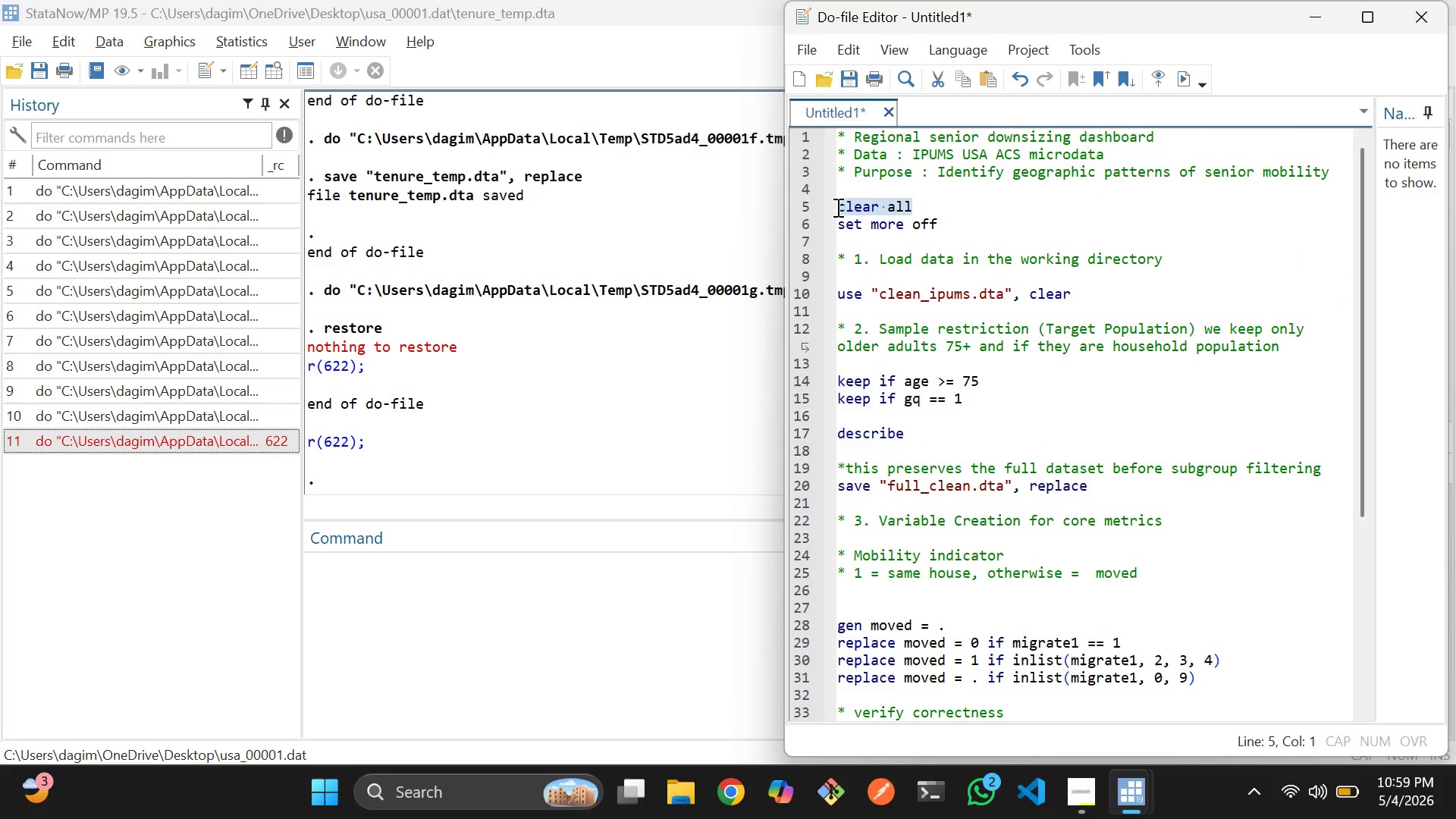 
key(Control+D)
 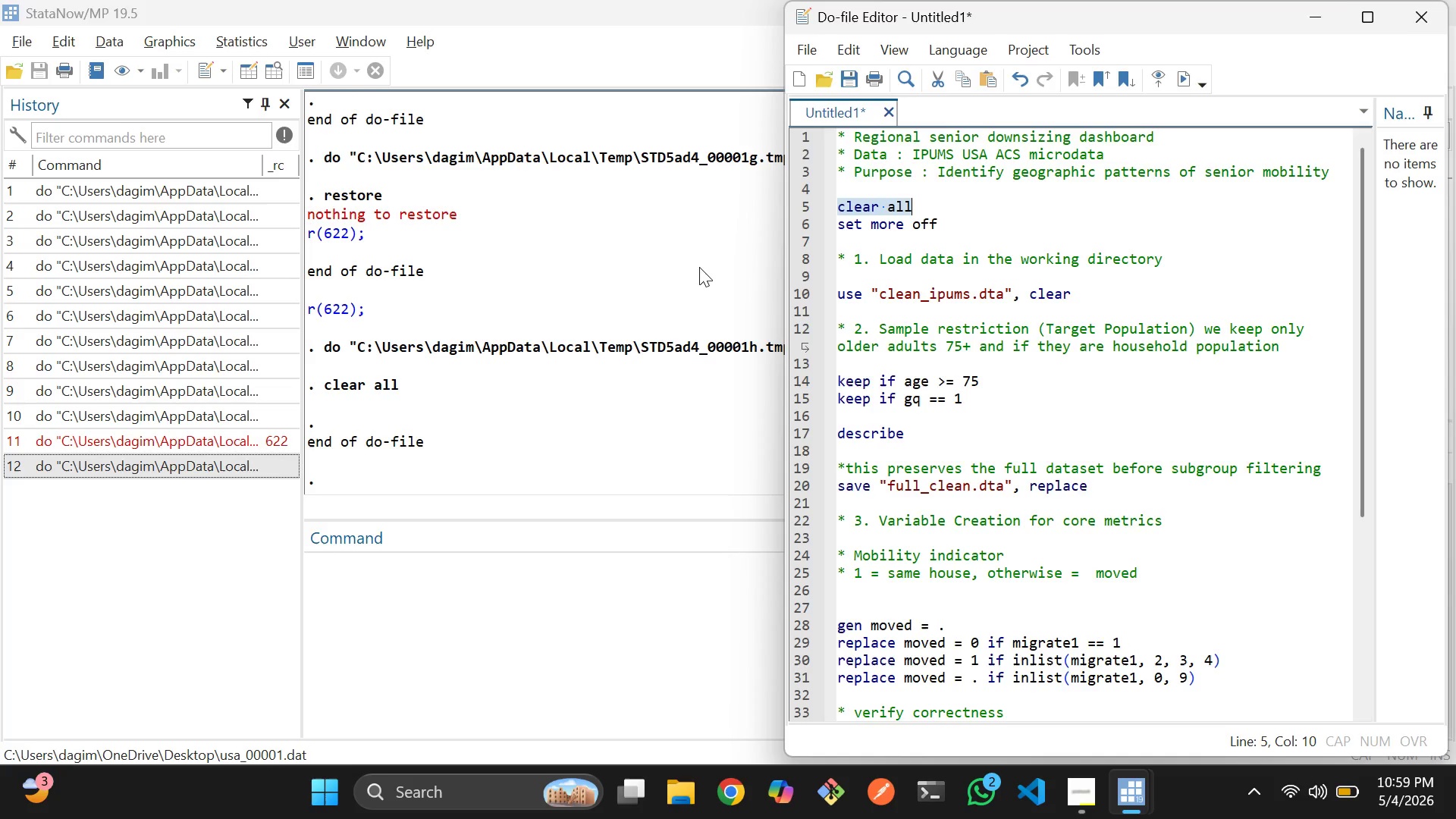 
right_click([667, 249])
 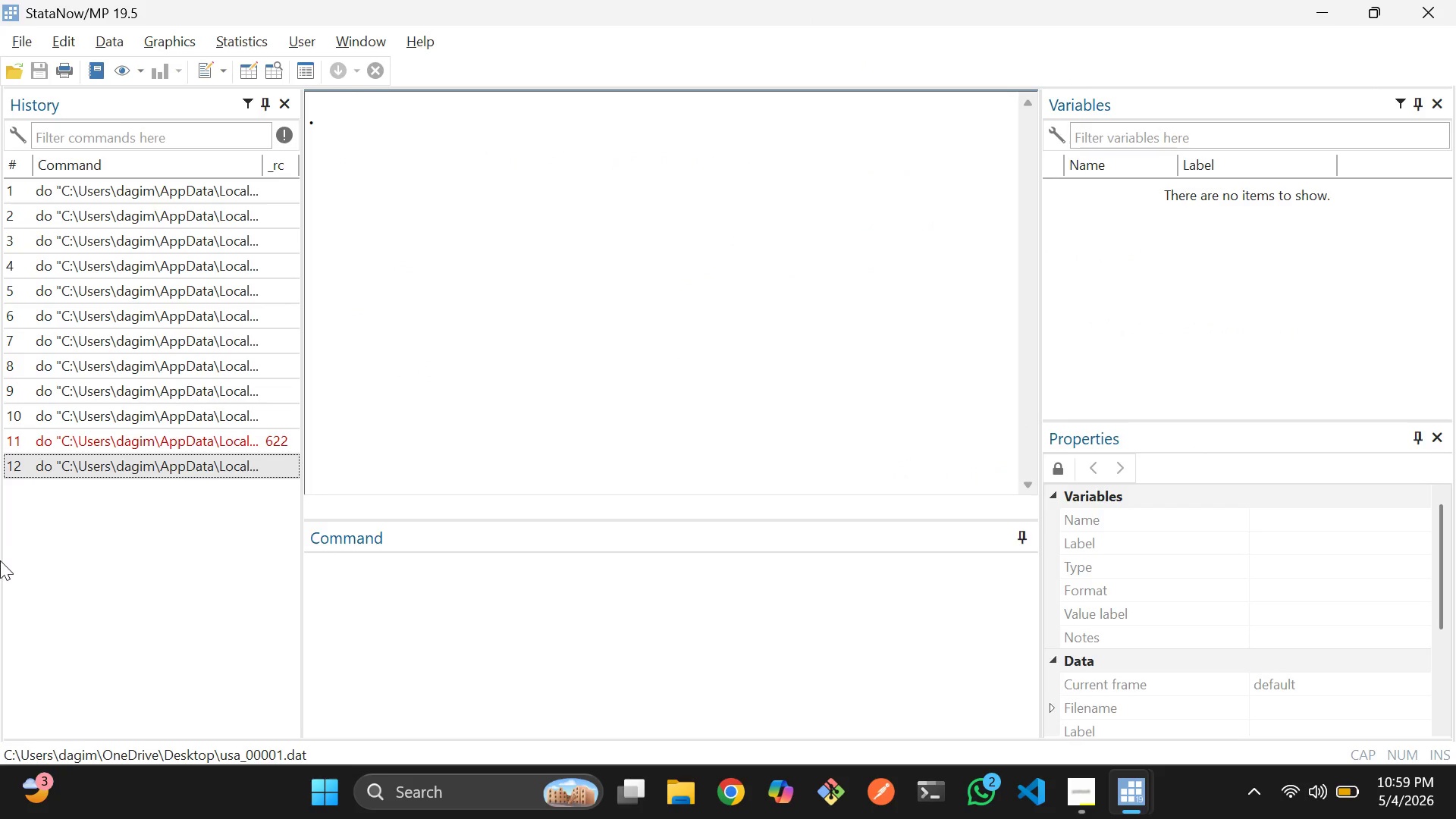 
right_click([123, 472])
 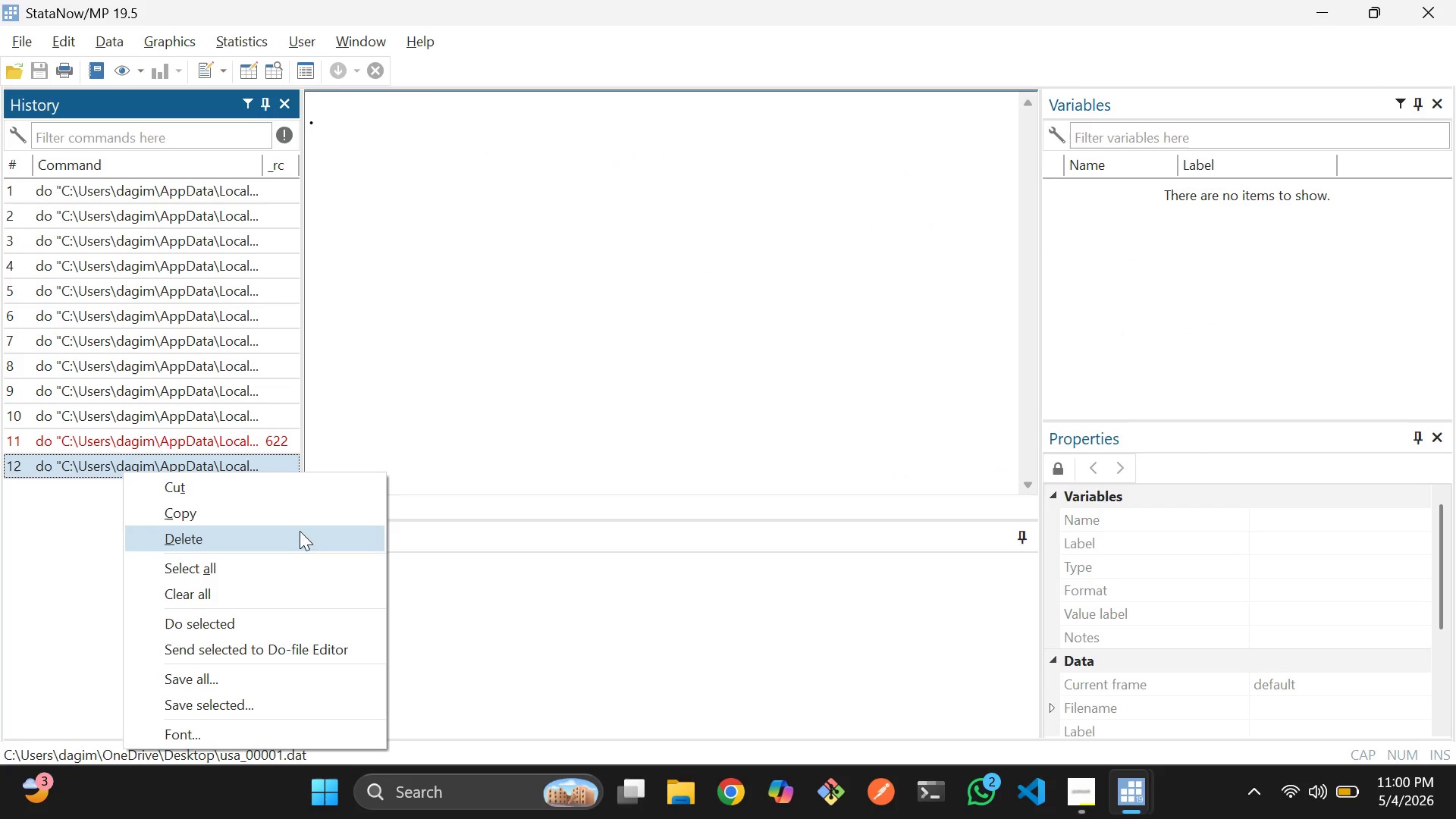 
left_click([211, 593])
 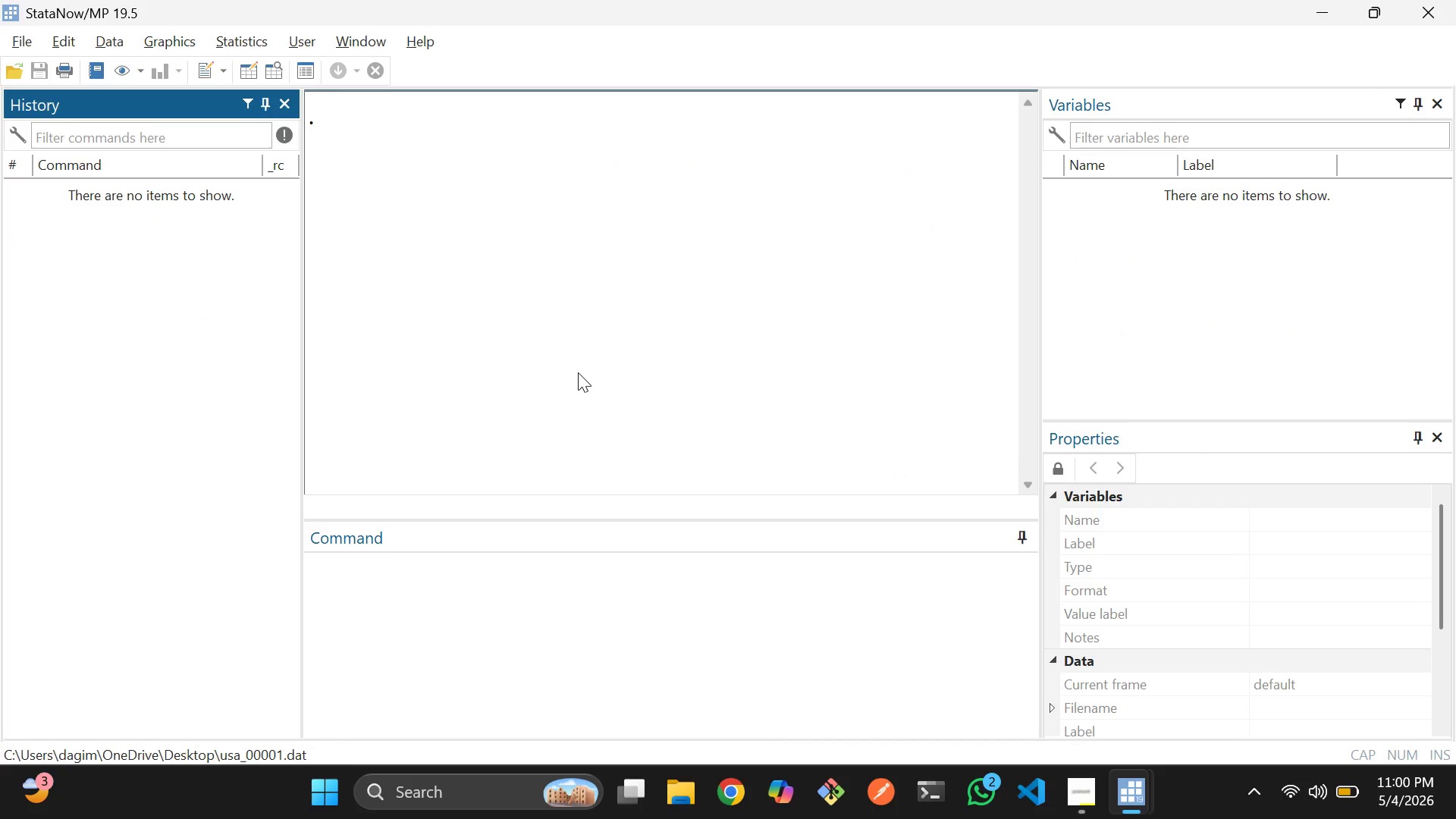 
key(Alt+AltLeft)
 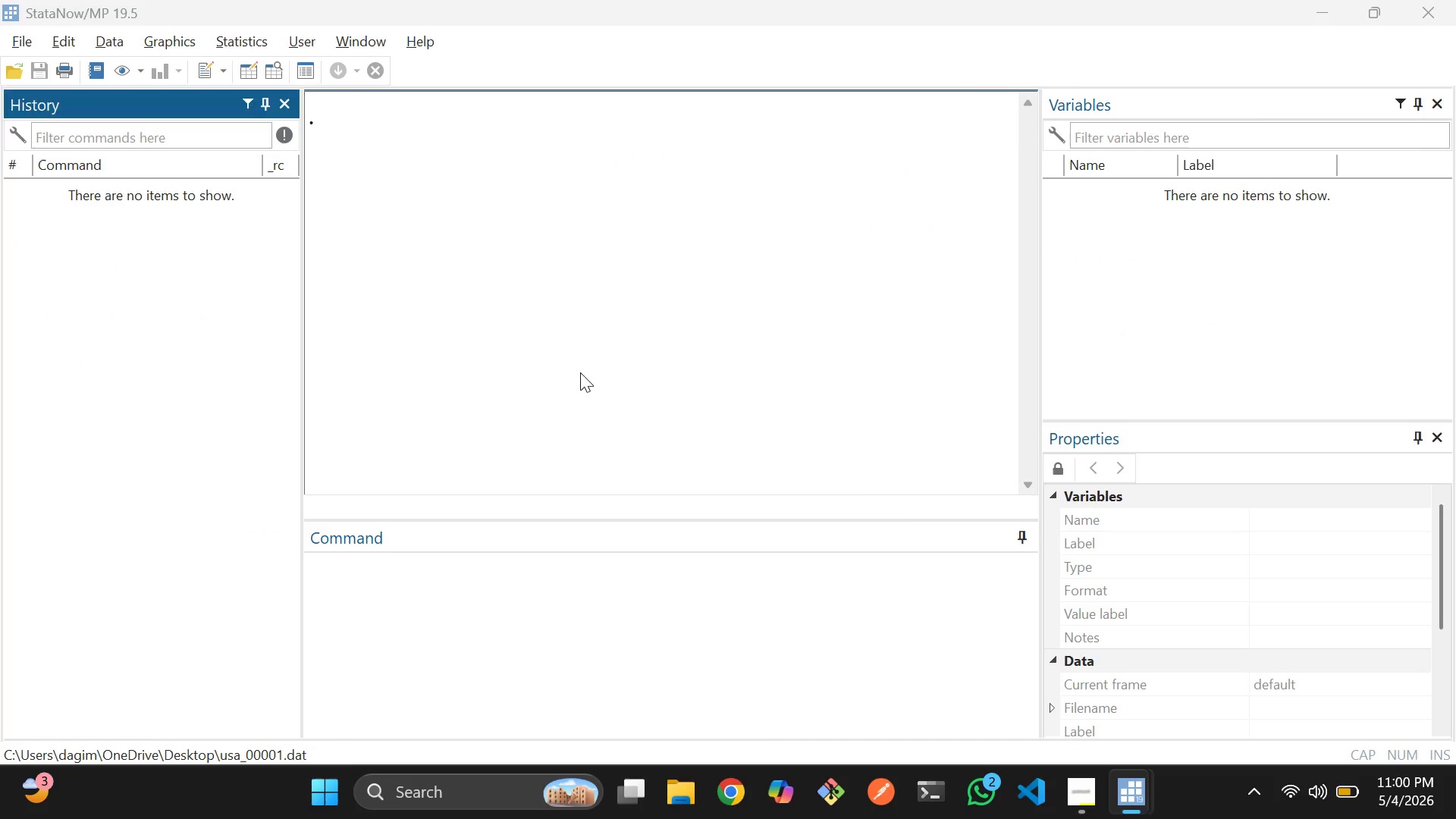 
key(Alt+Tab)
 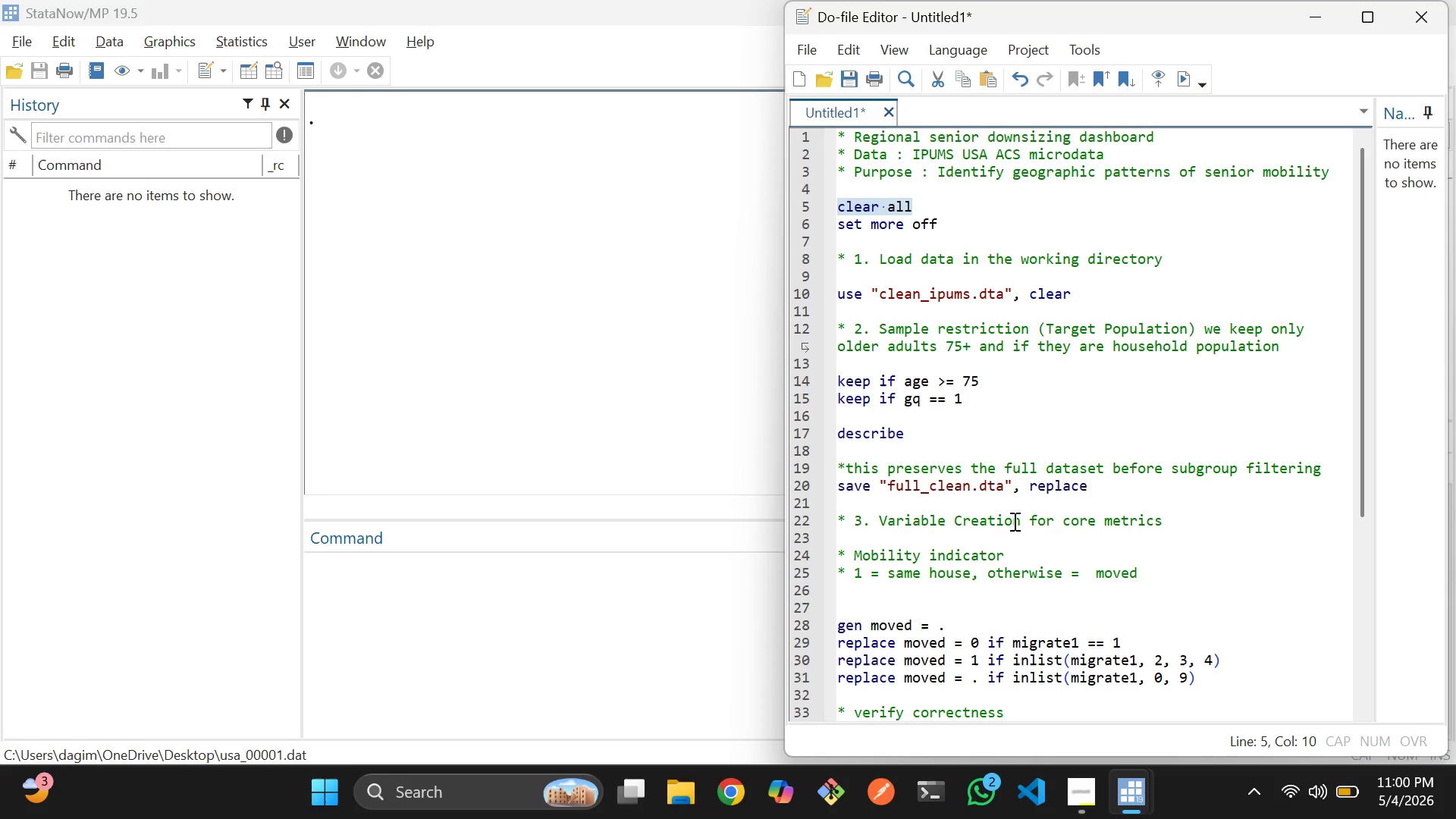 
left_click([1138, 522])
 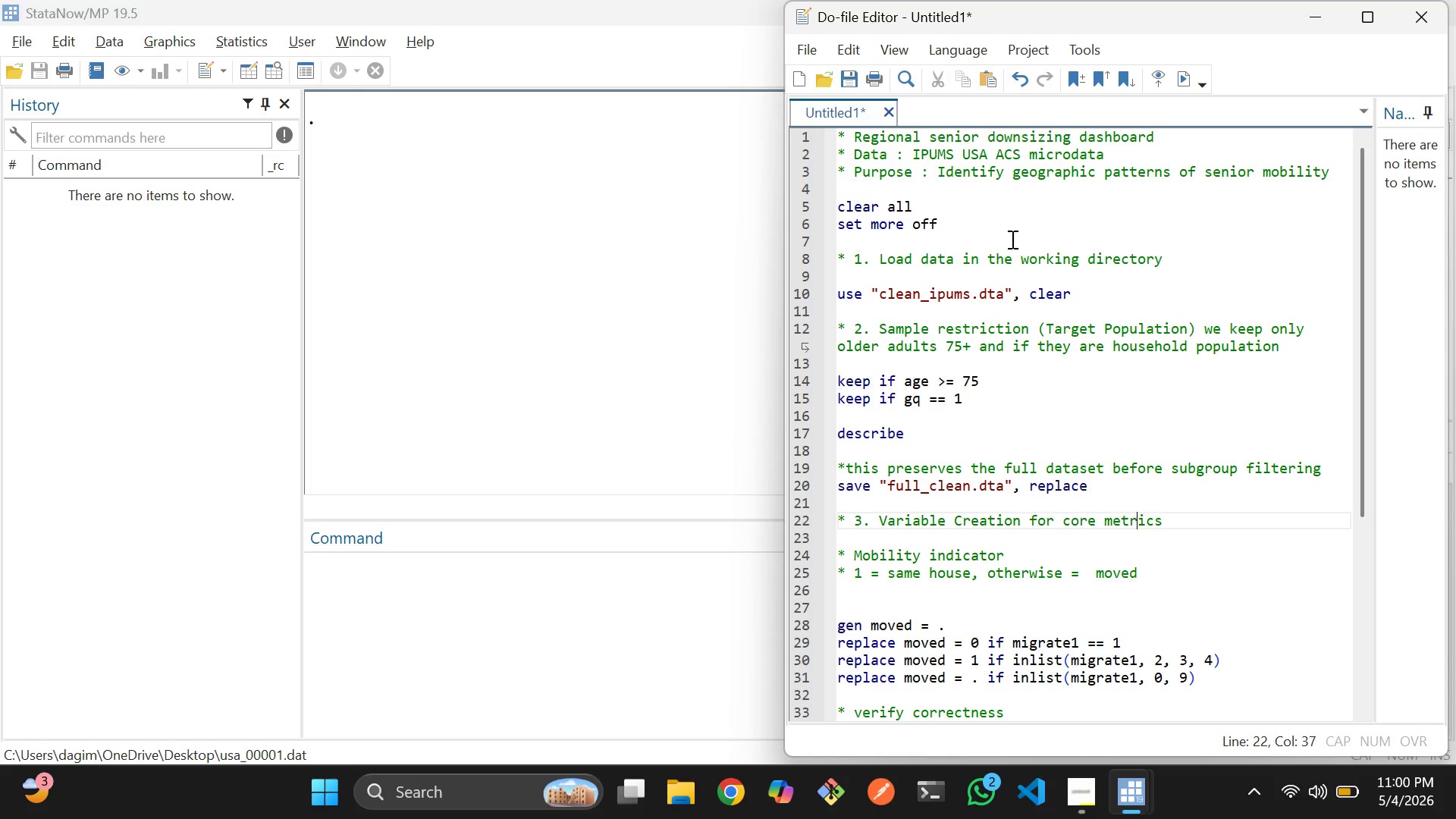 
left_click_drag(start_coordinate=[990, 219], to_coordinate=[833, 225])
 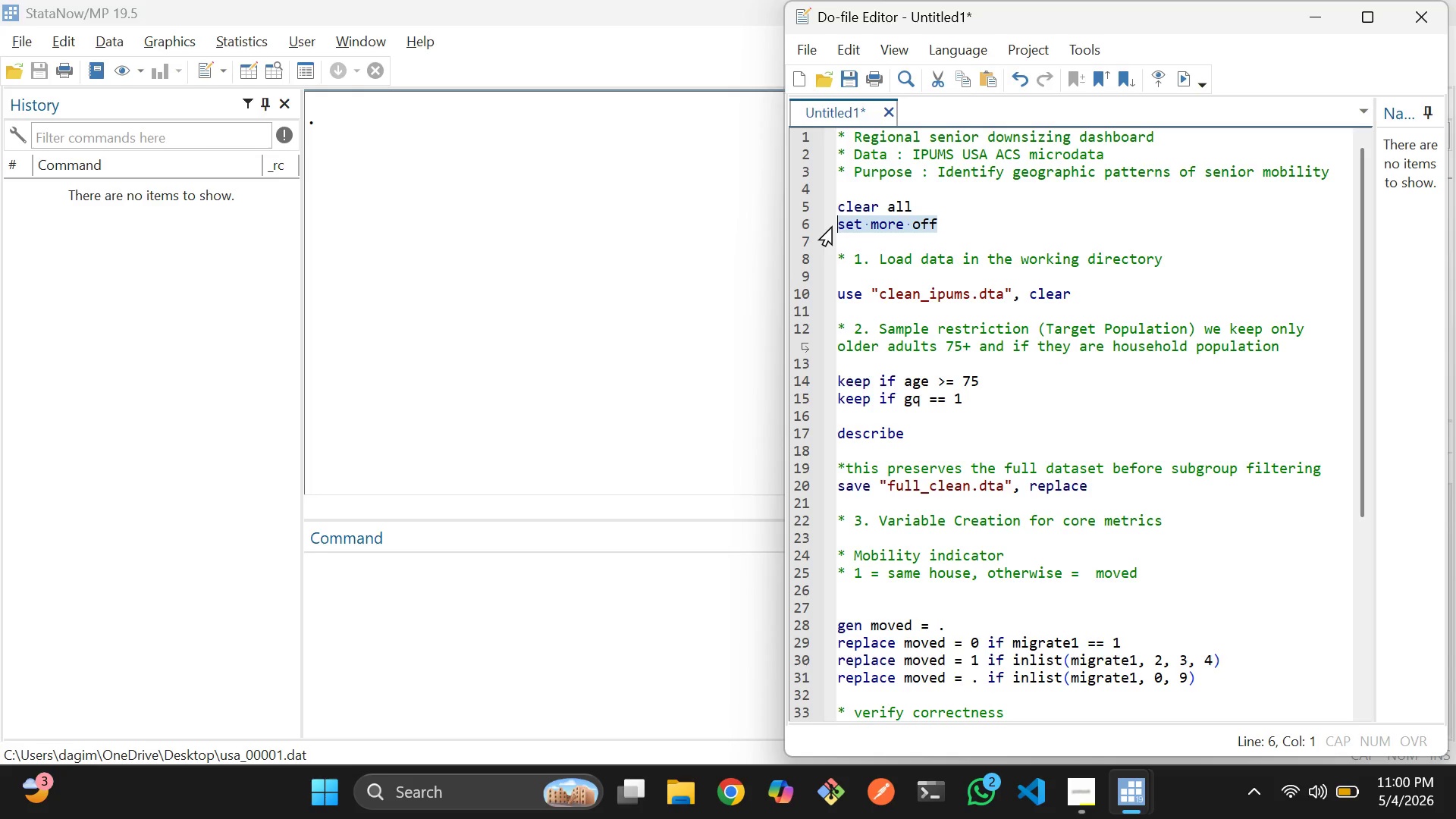 
key(Control+D)
 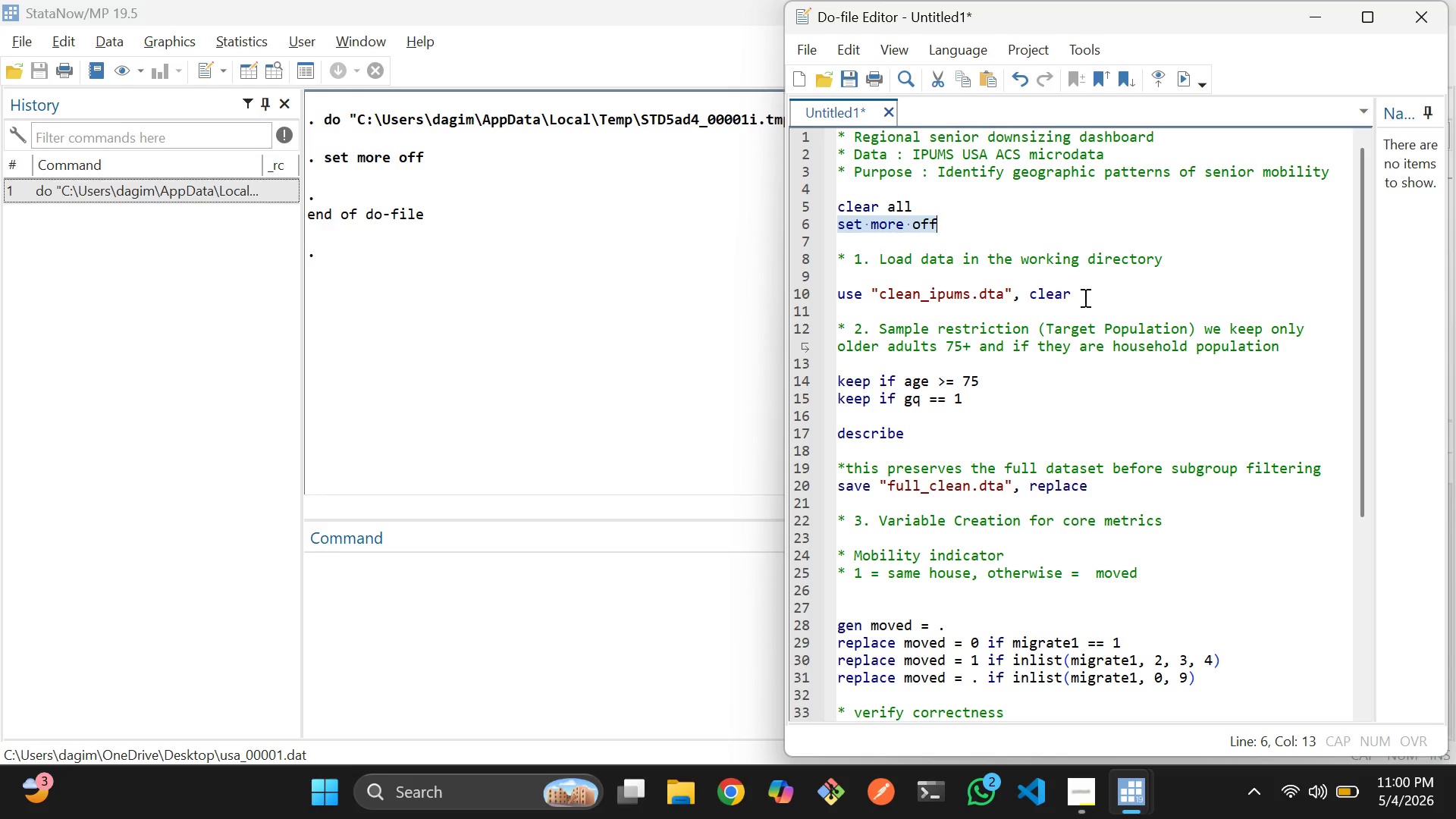 
left_click_drag(start_coordinate=[1091, 295], to_coordinate=[831, 293])
 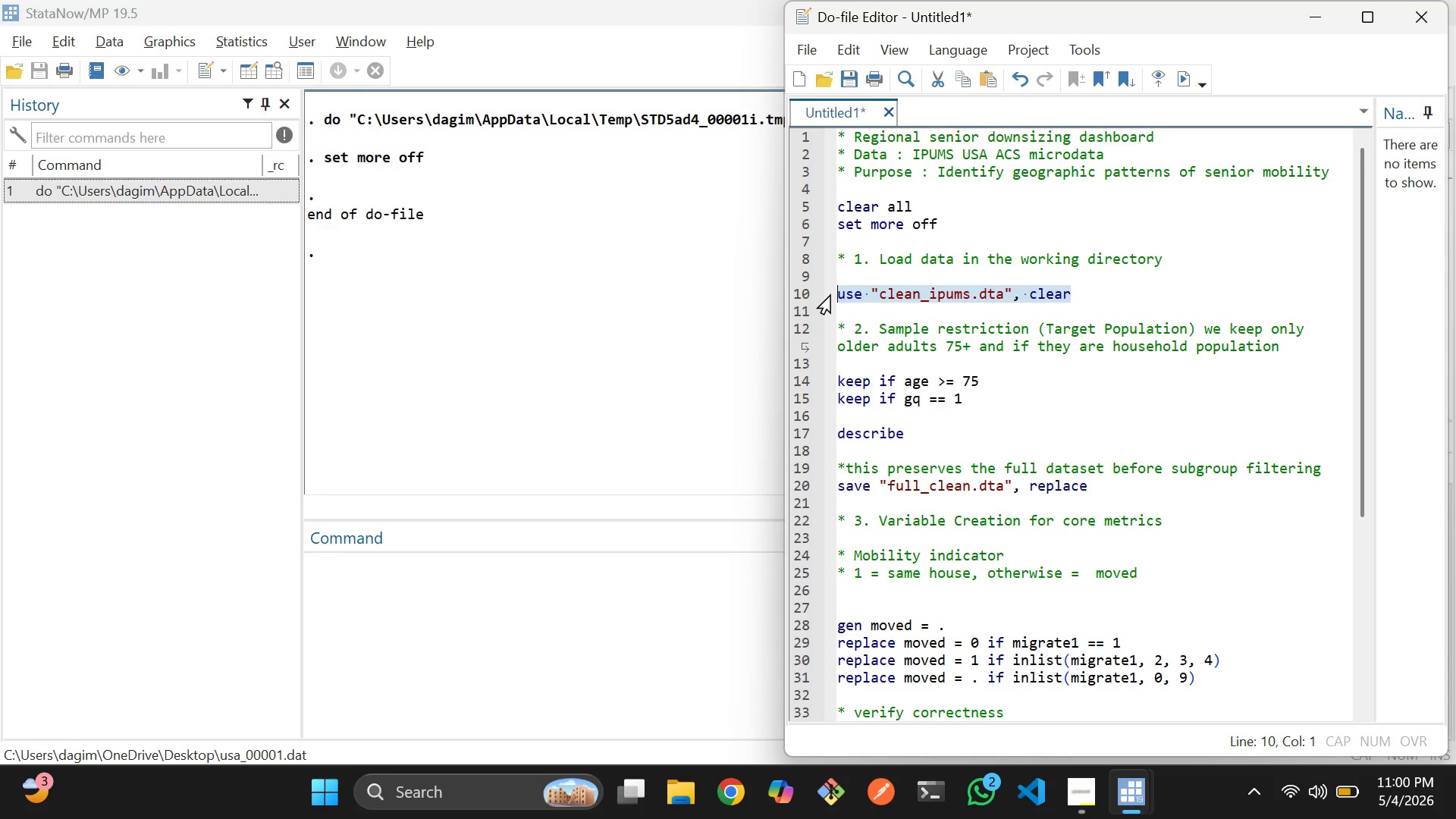 
key(Control+D)
 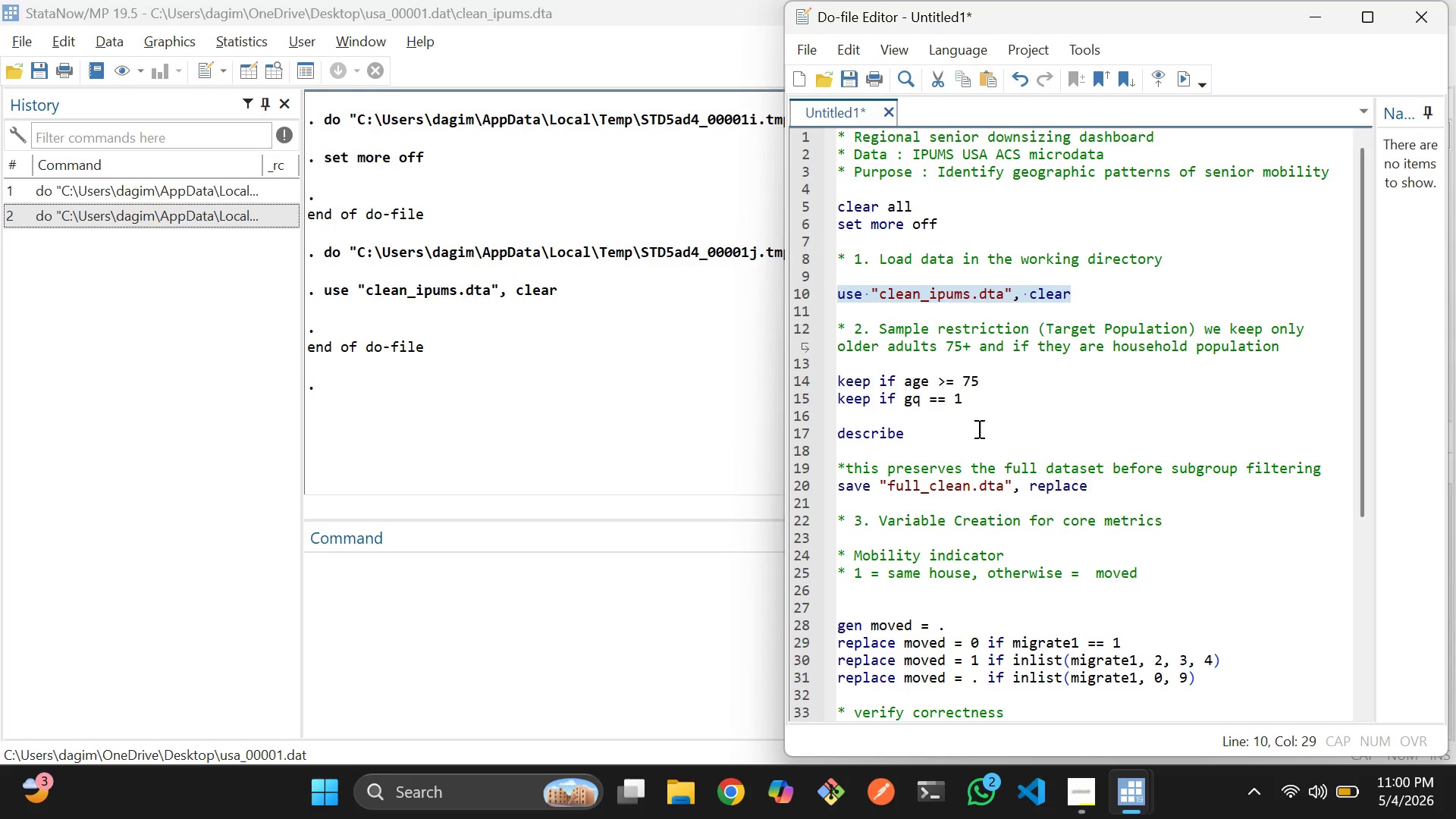 
left_click_drag(start_coordinate=[938, 441], to_coordinate=[827, 373])
 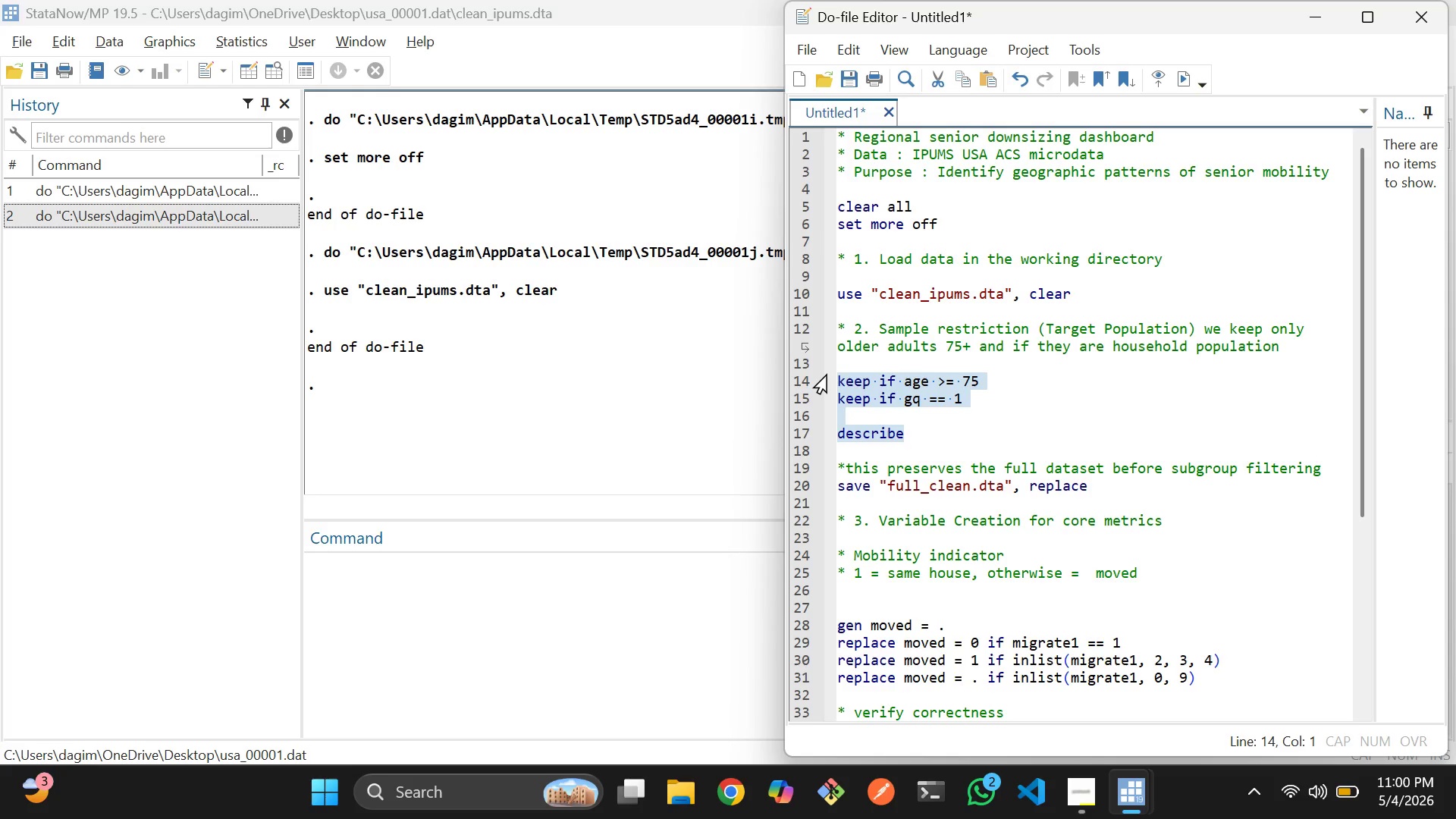 
key(Control+D)
 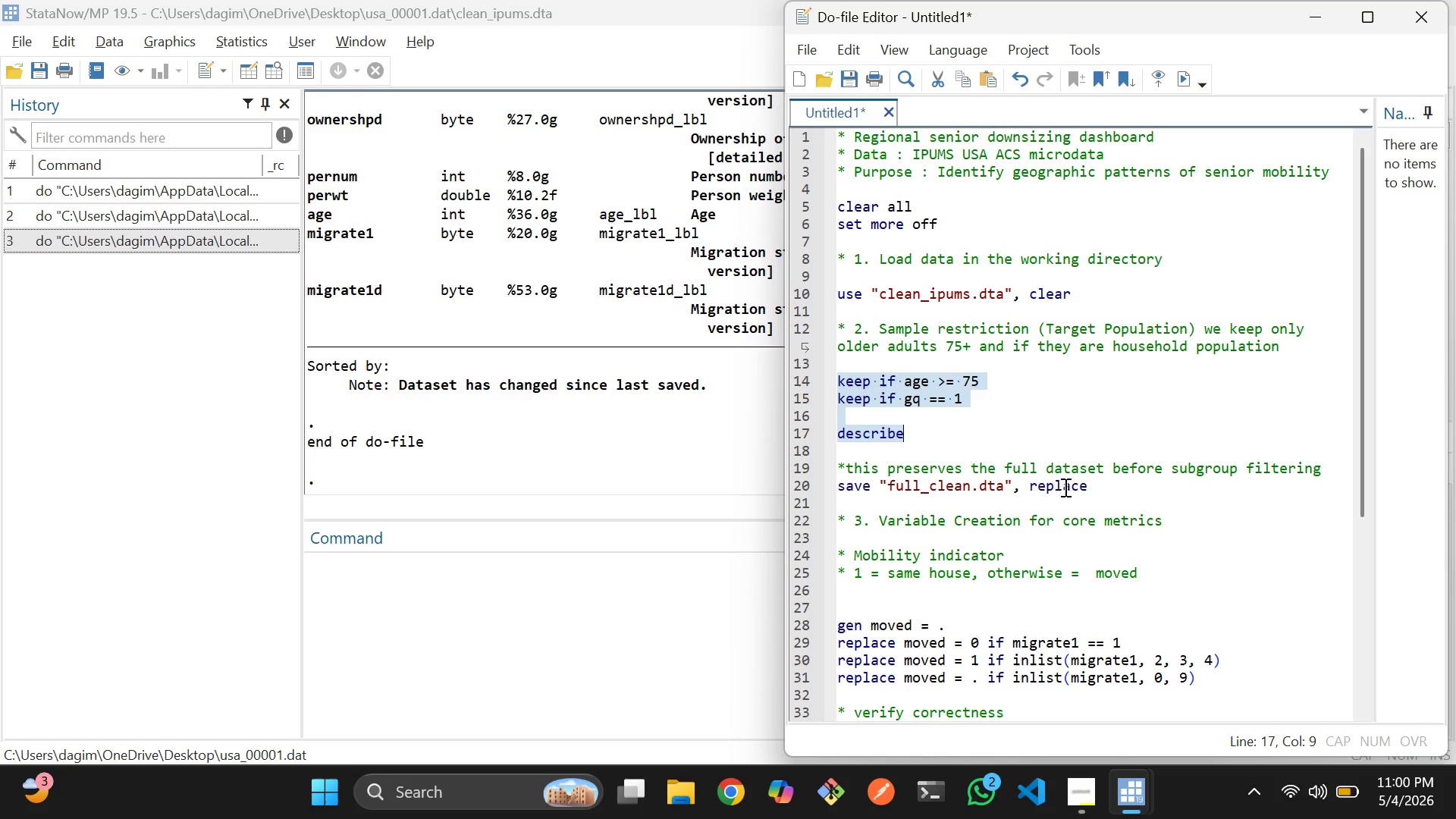 
left_click_drag(start_coordinate=[1095, 487], to_coordinate=[814, 489])
 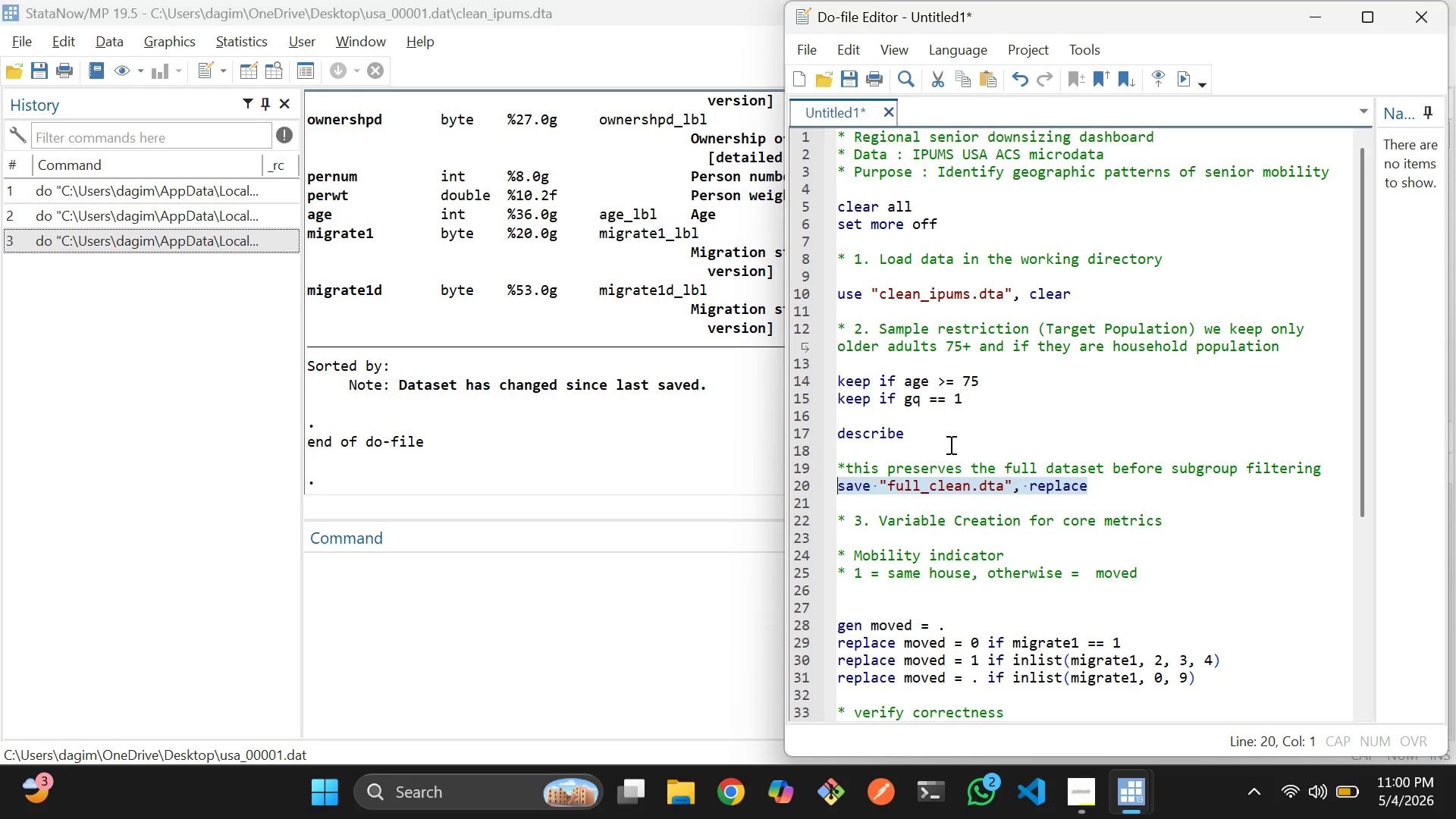 
wait(17.97)
 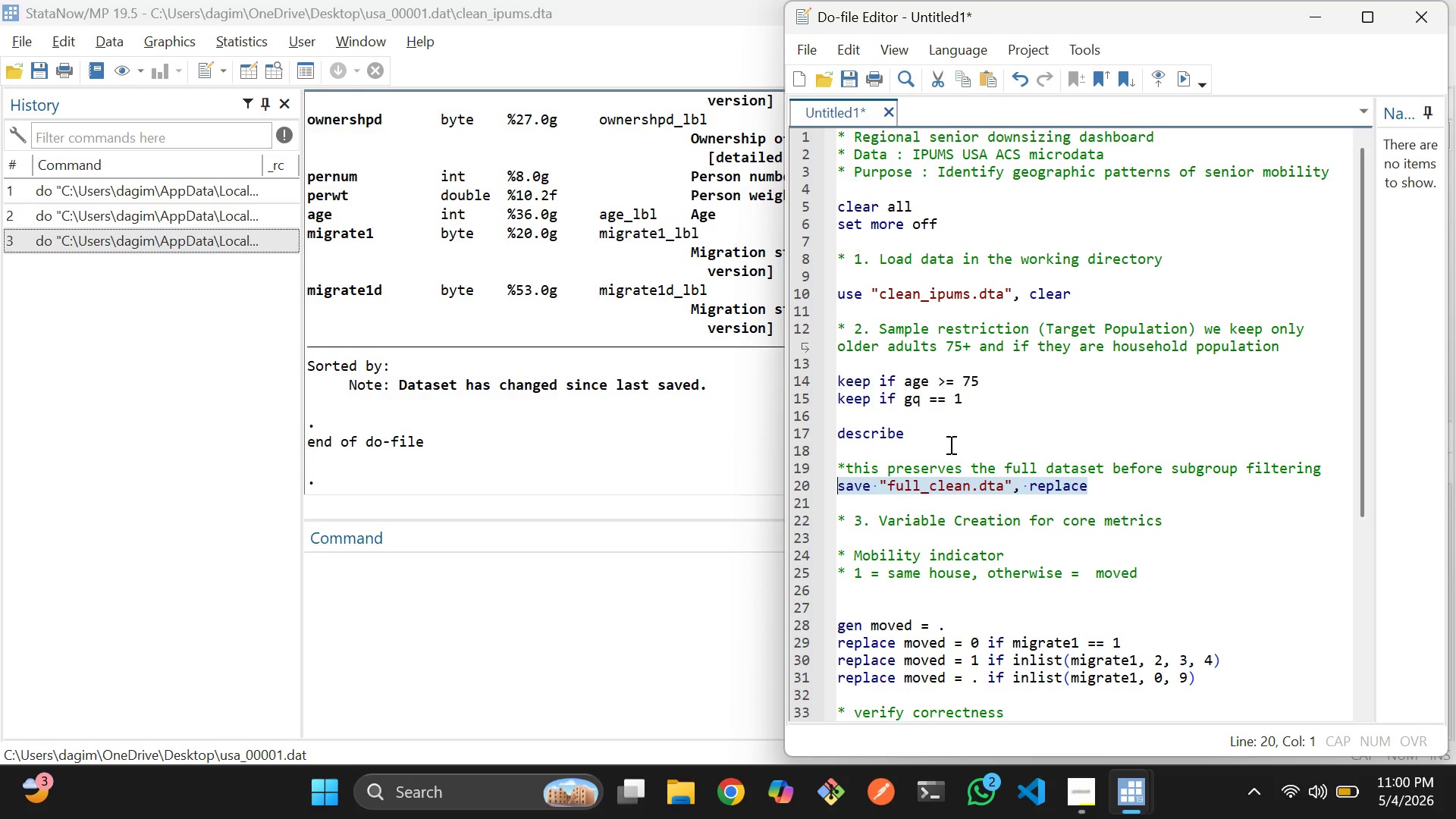 
left_click_drag(start_coordinate=[981, 206], to_coordinate=[833, 213])
 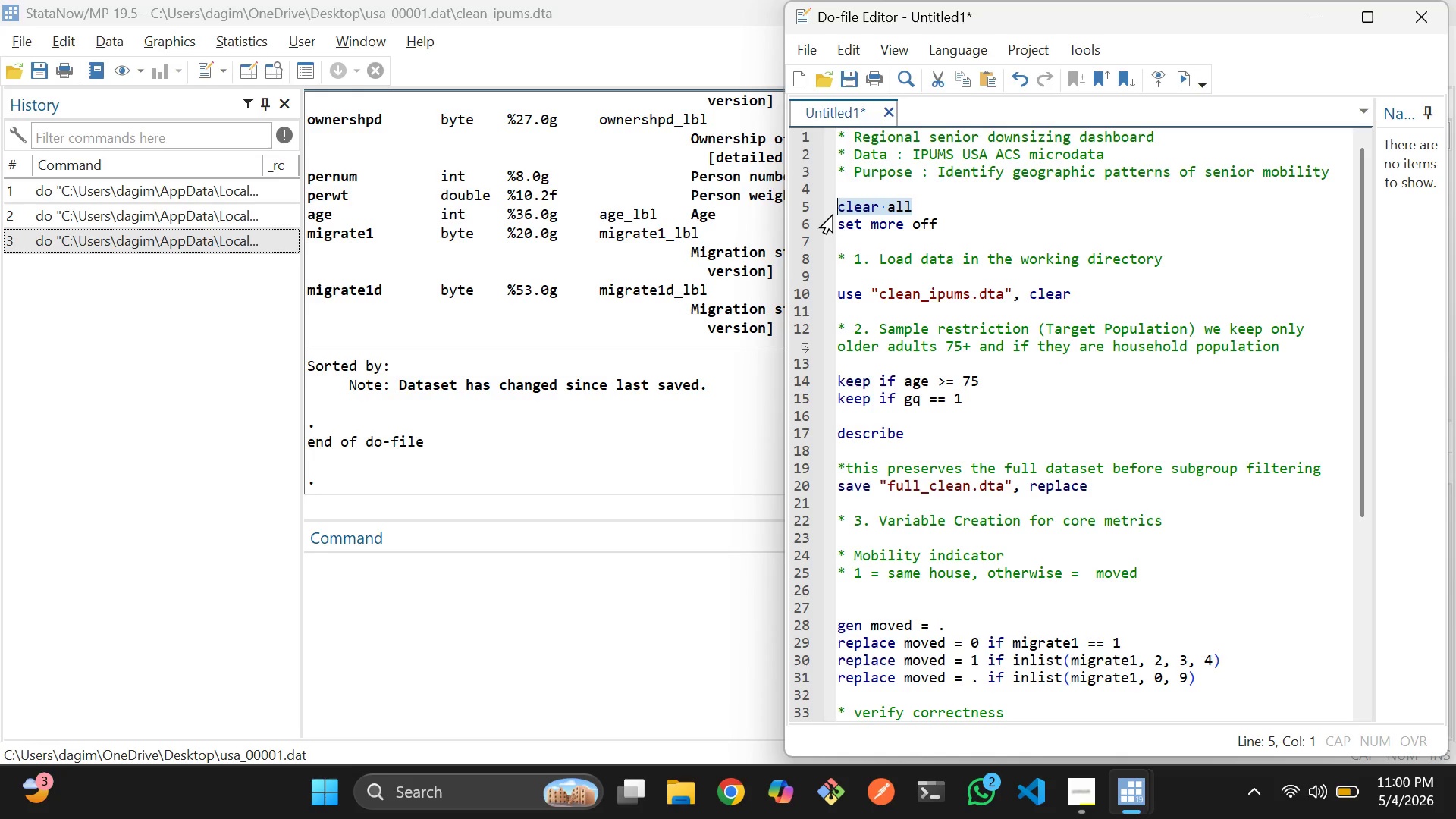 
key(Control+D)
 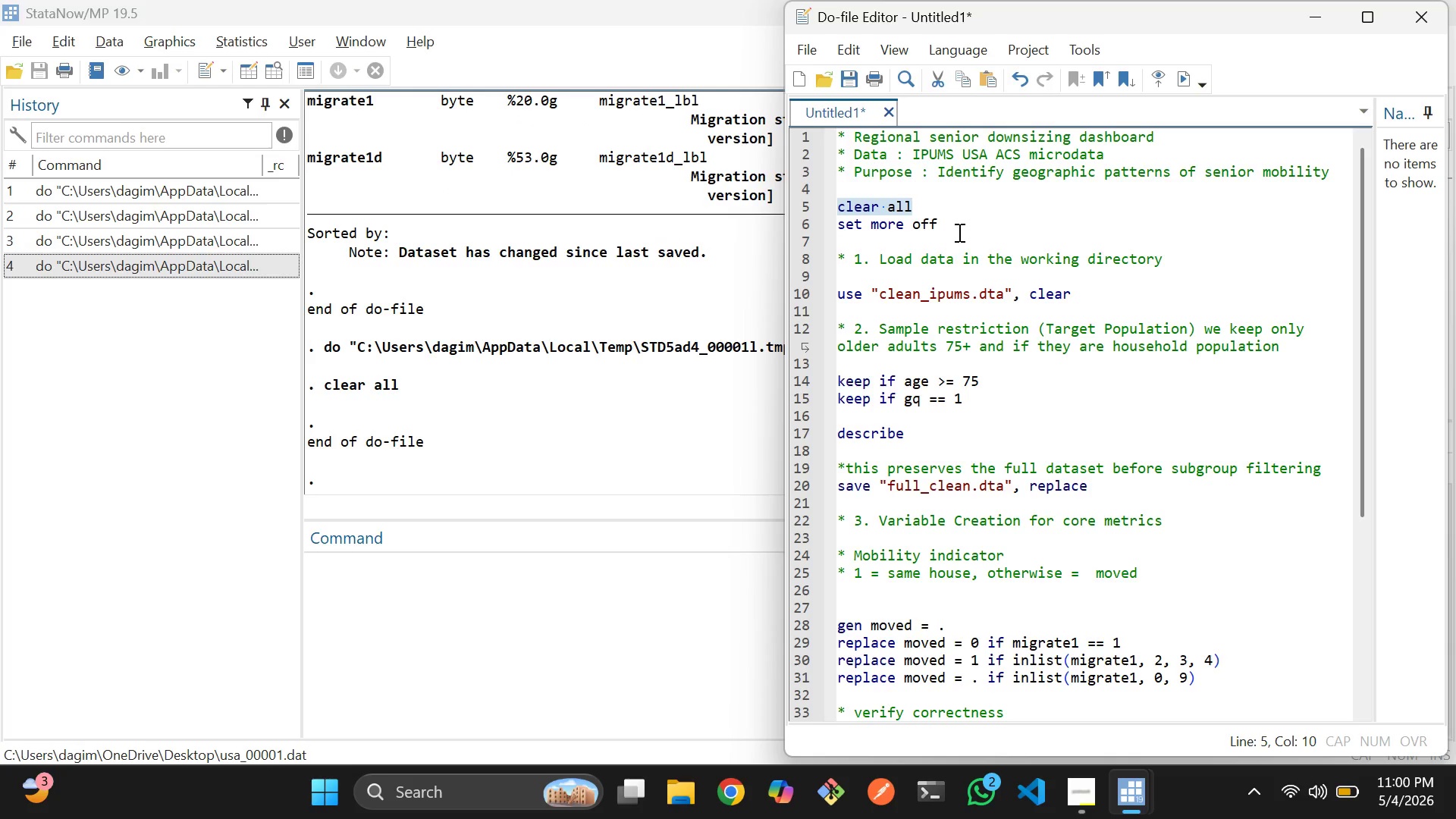 
left_click_drag(start_coordinate=[959, 227], to_coordinate=[838, 227])
 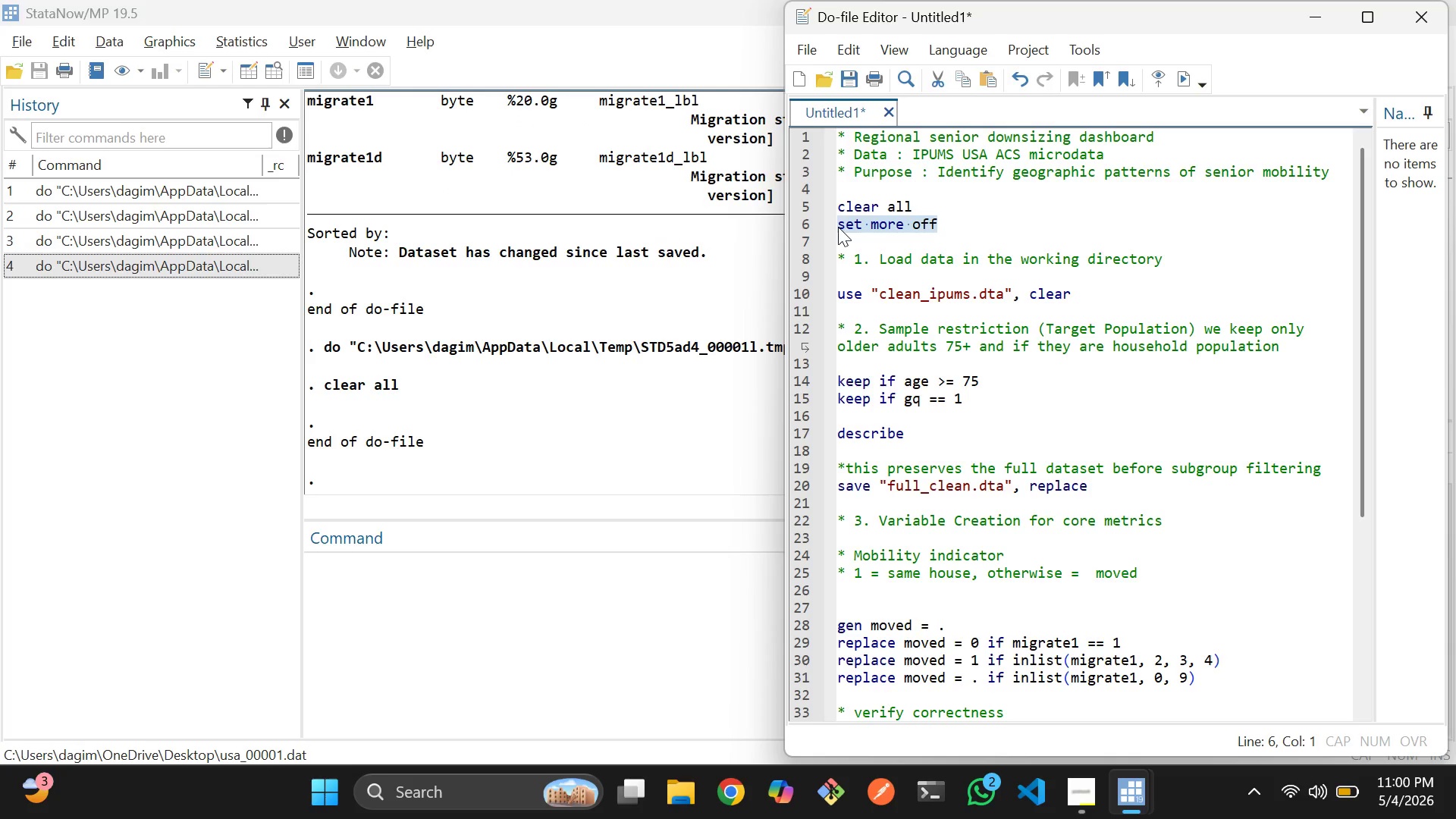 
key(Control+D)
 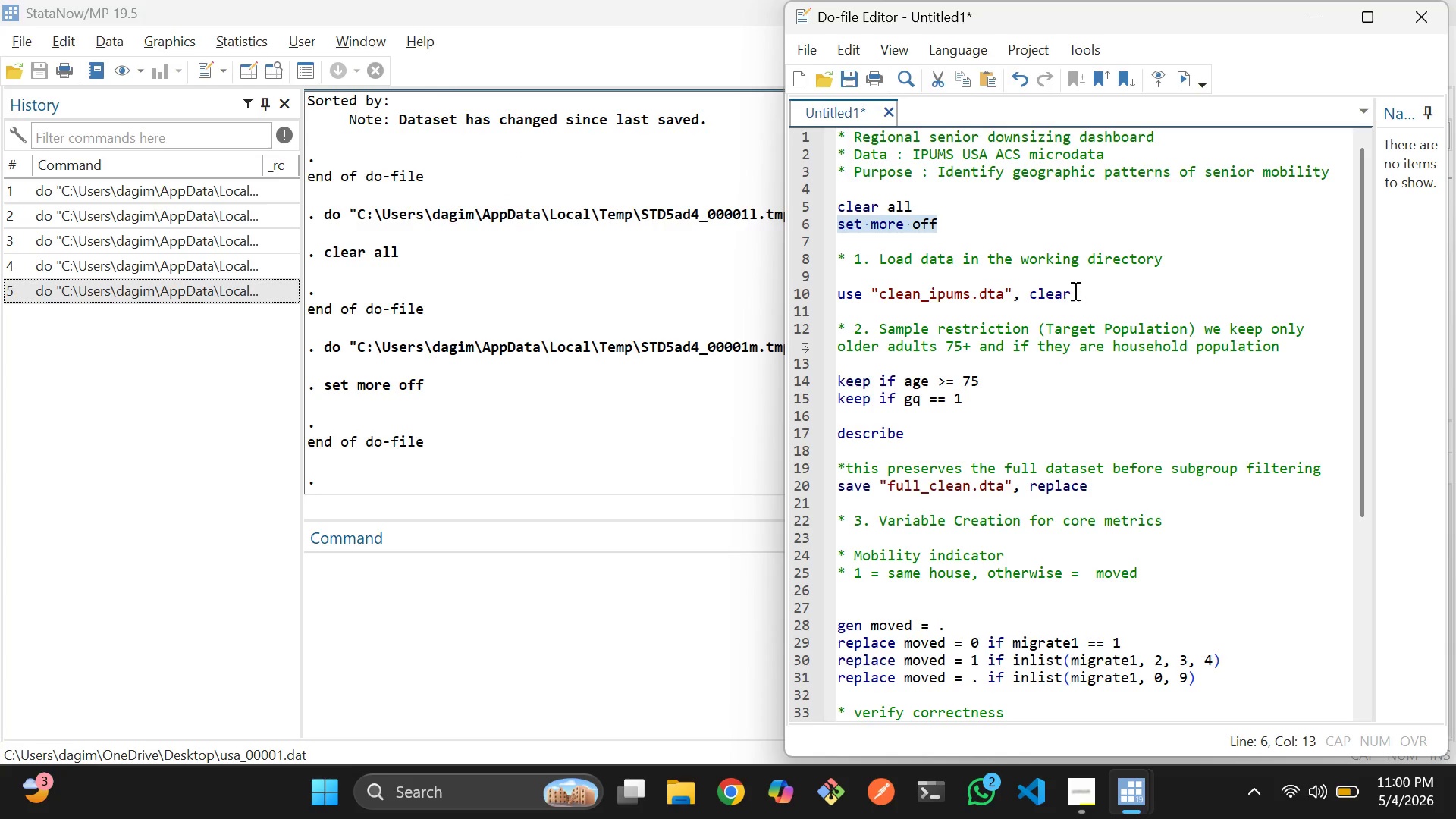 
left_click_drag(start_coordinate=[1082, 293], to_coordinate=[838, 296])
 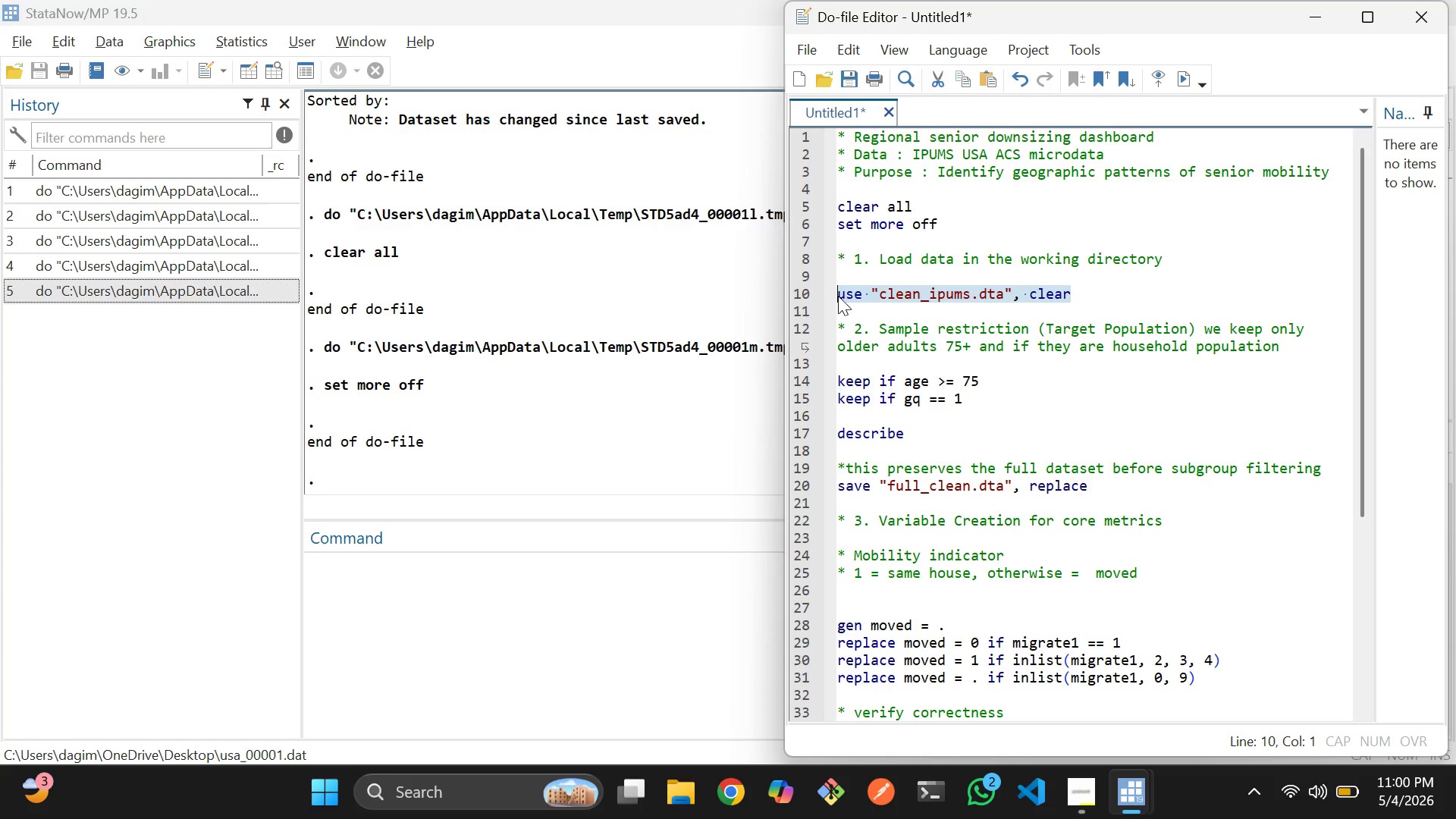 
key(Control+D)
 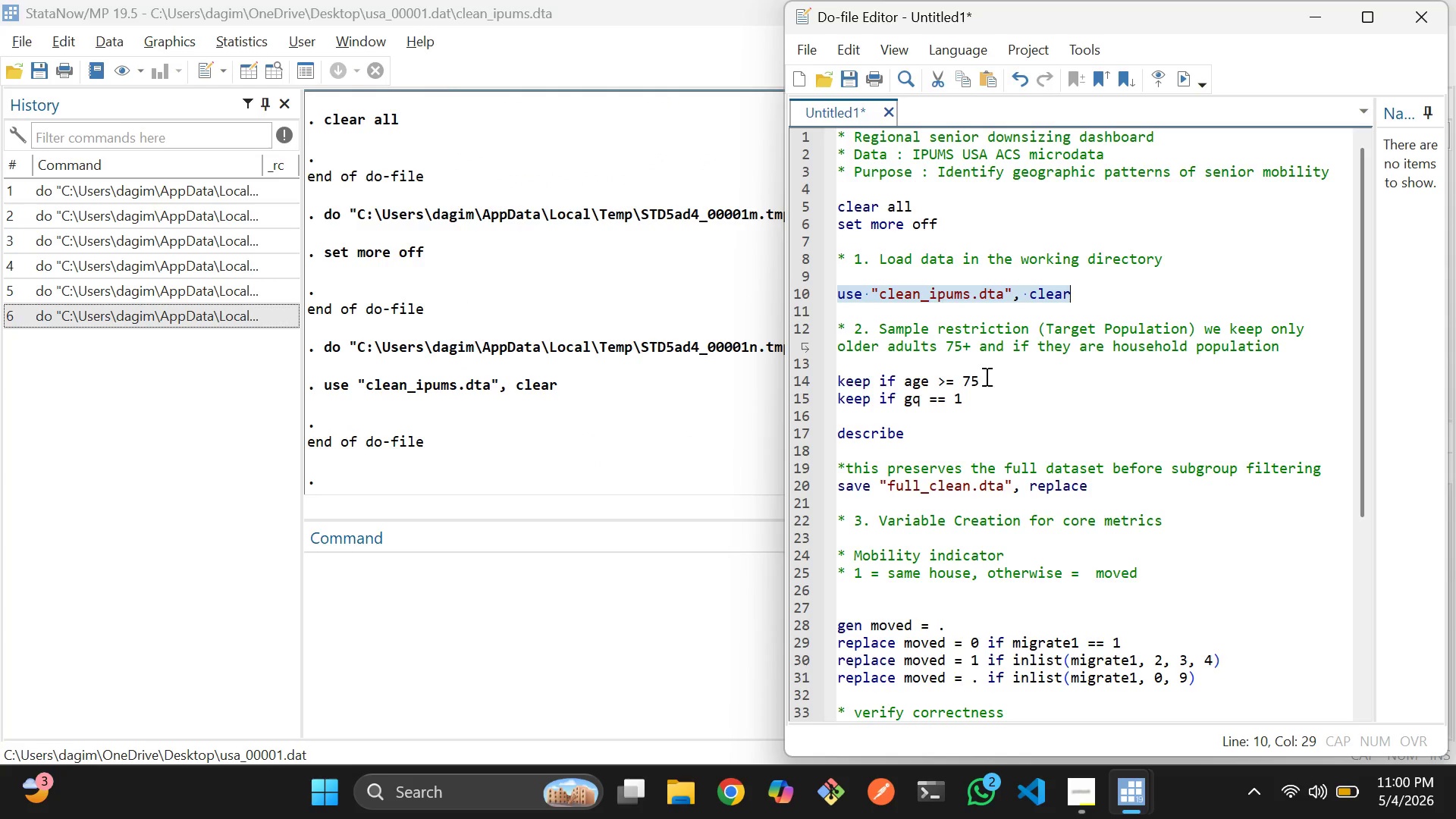 
left_click_drag(start_coordinate=[994, 378], to_coordinate=[840, 381])
 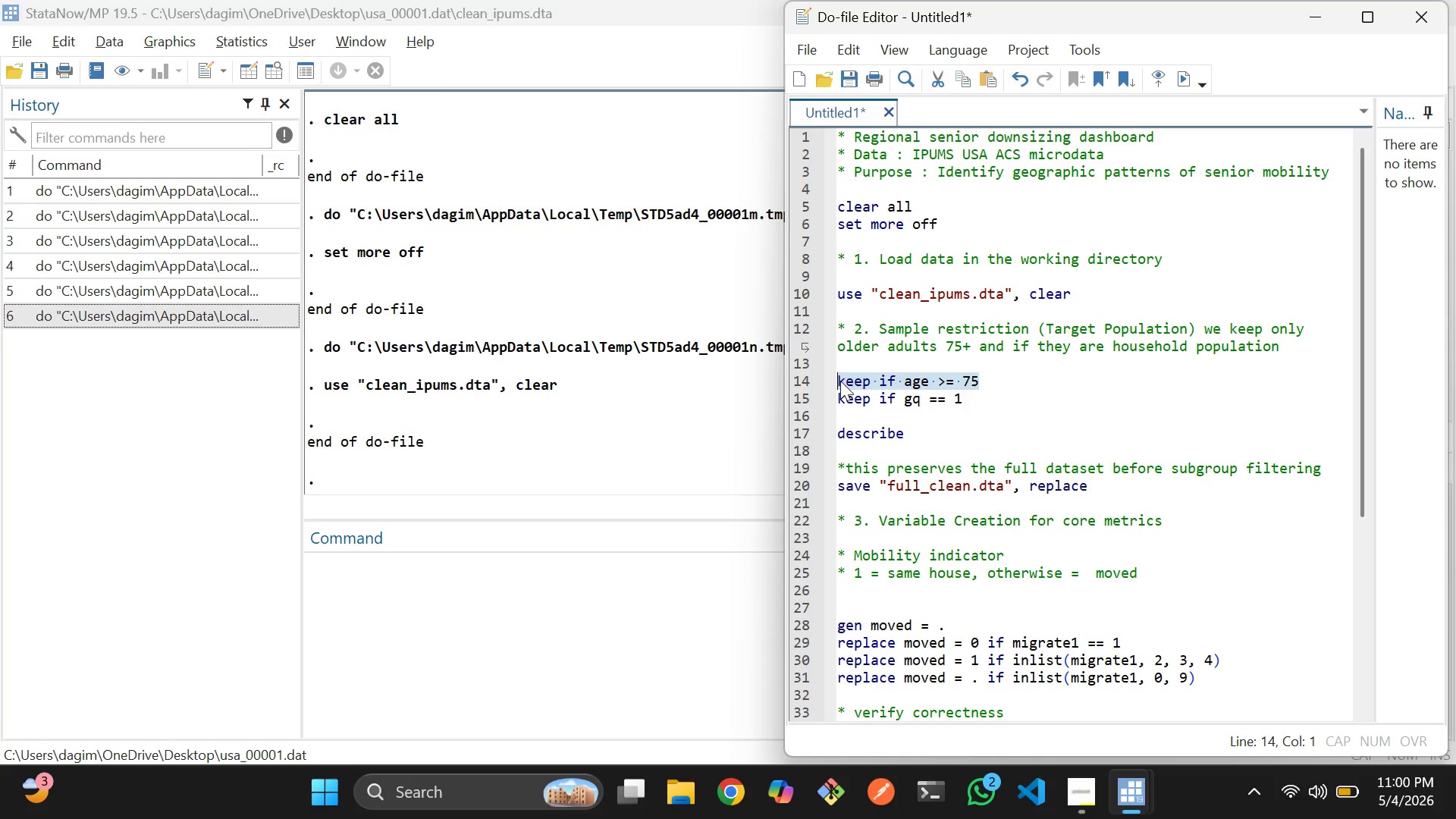 
key(Control+D)
 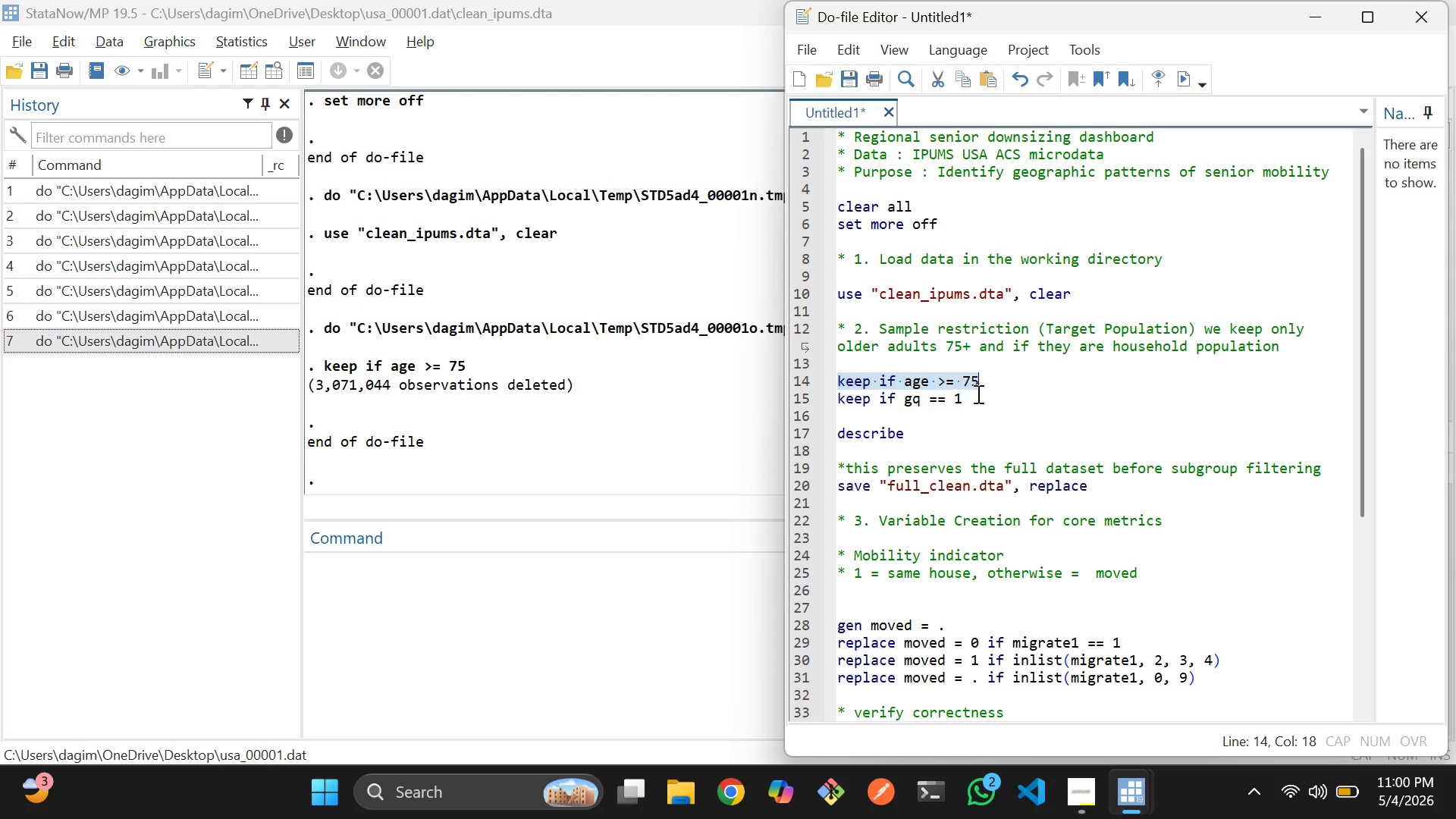 
left_click_drag(start_coordinate=[974, 397], to_coordinate=[852, 397])
 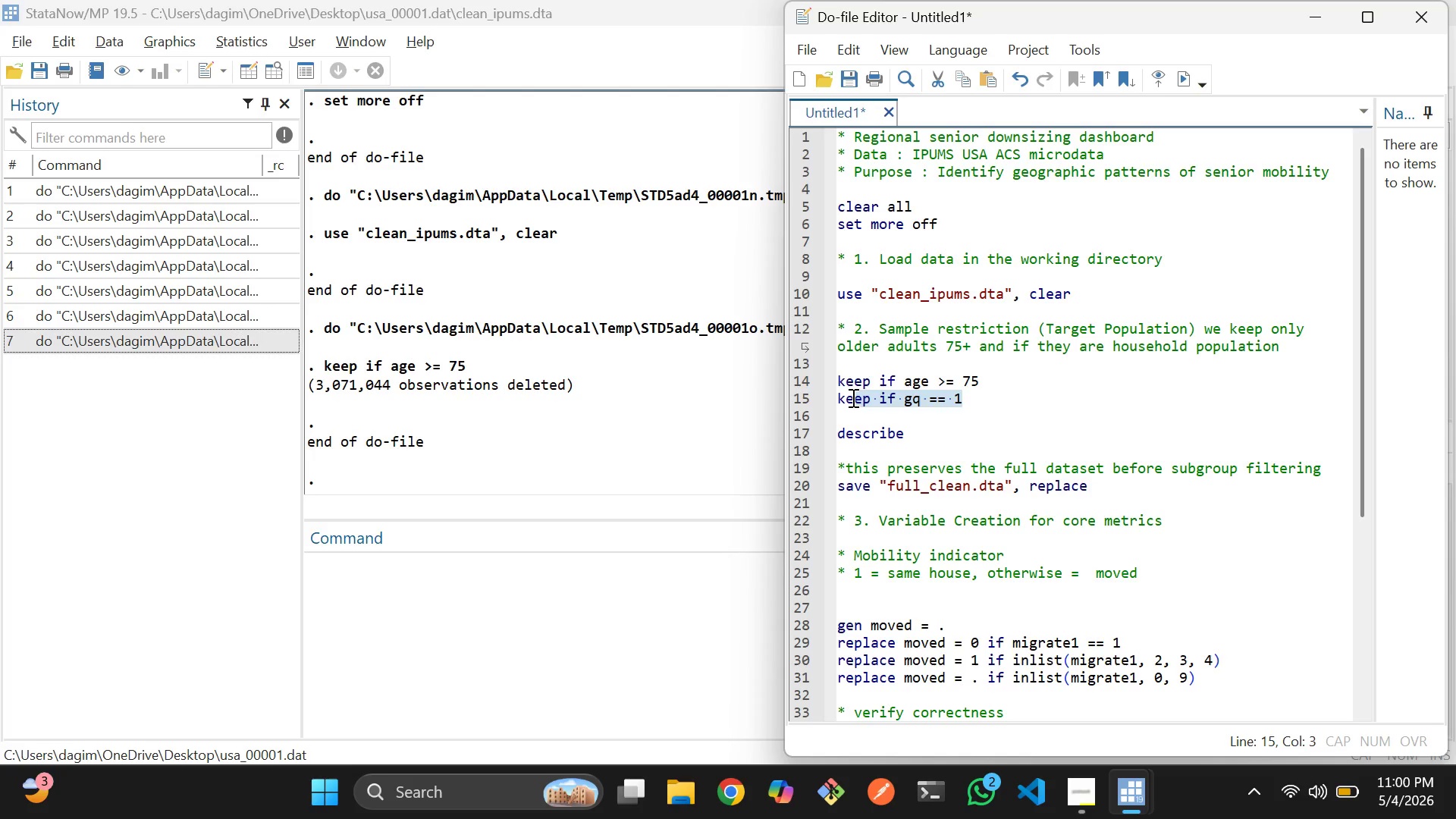 
key(Backspace)
 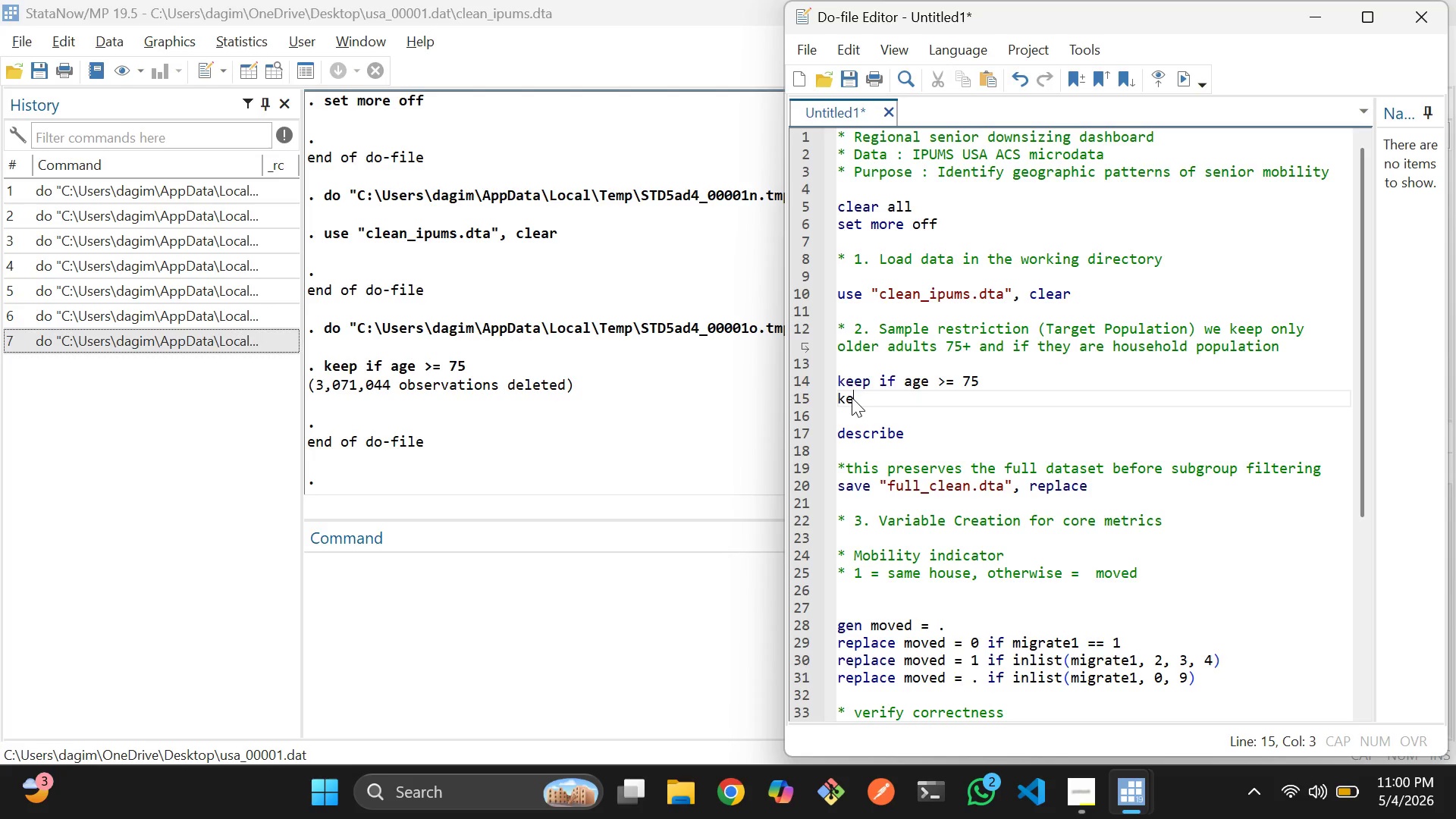 
key(Backspace)
 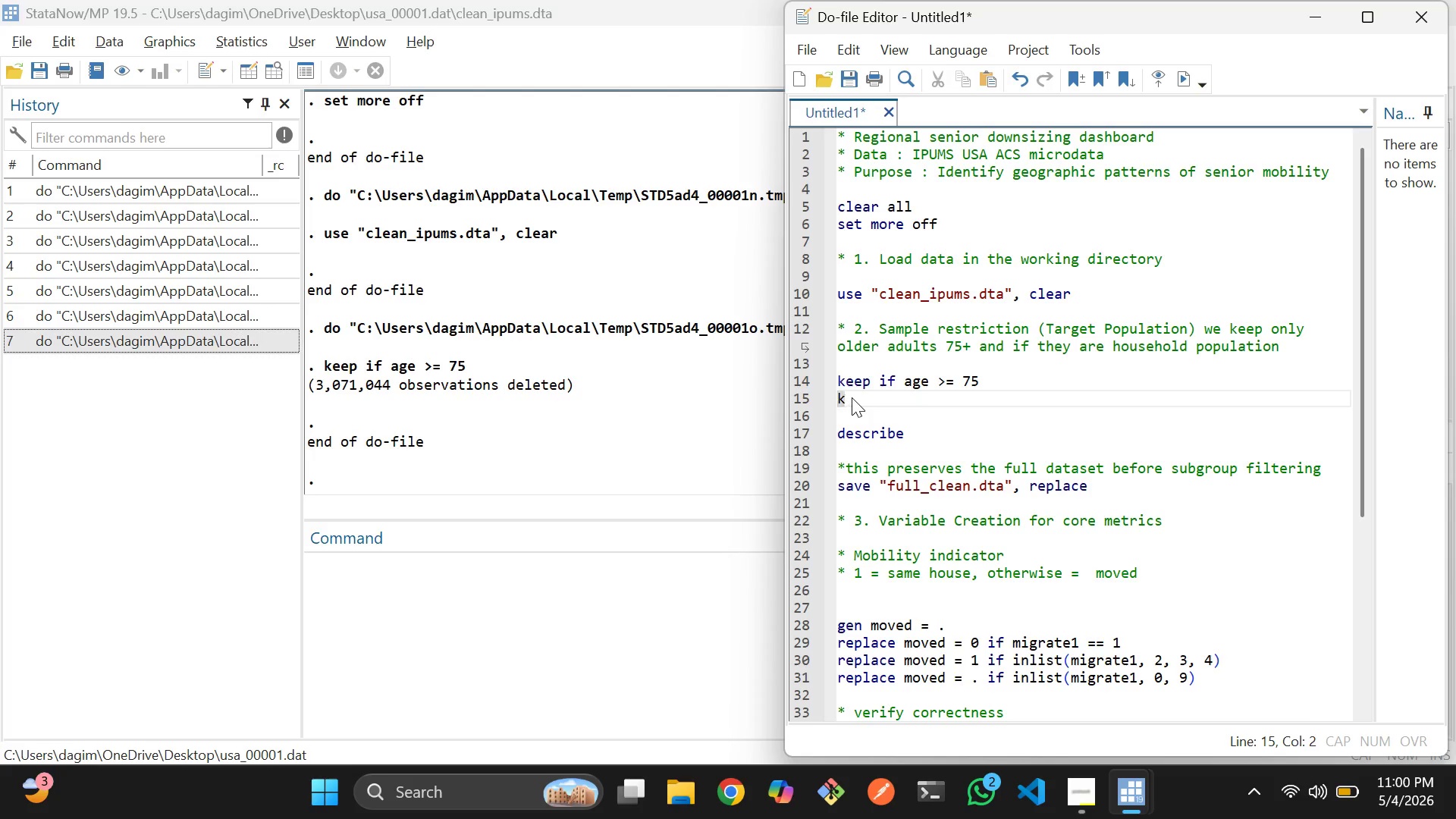 
key(Backspace)
 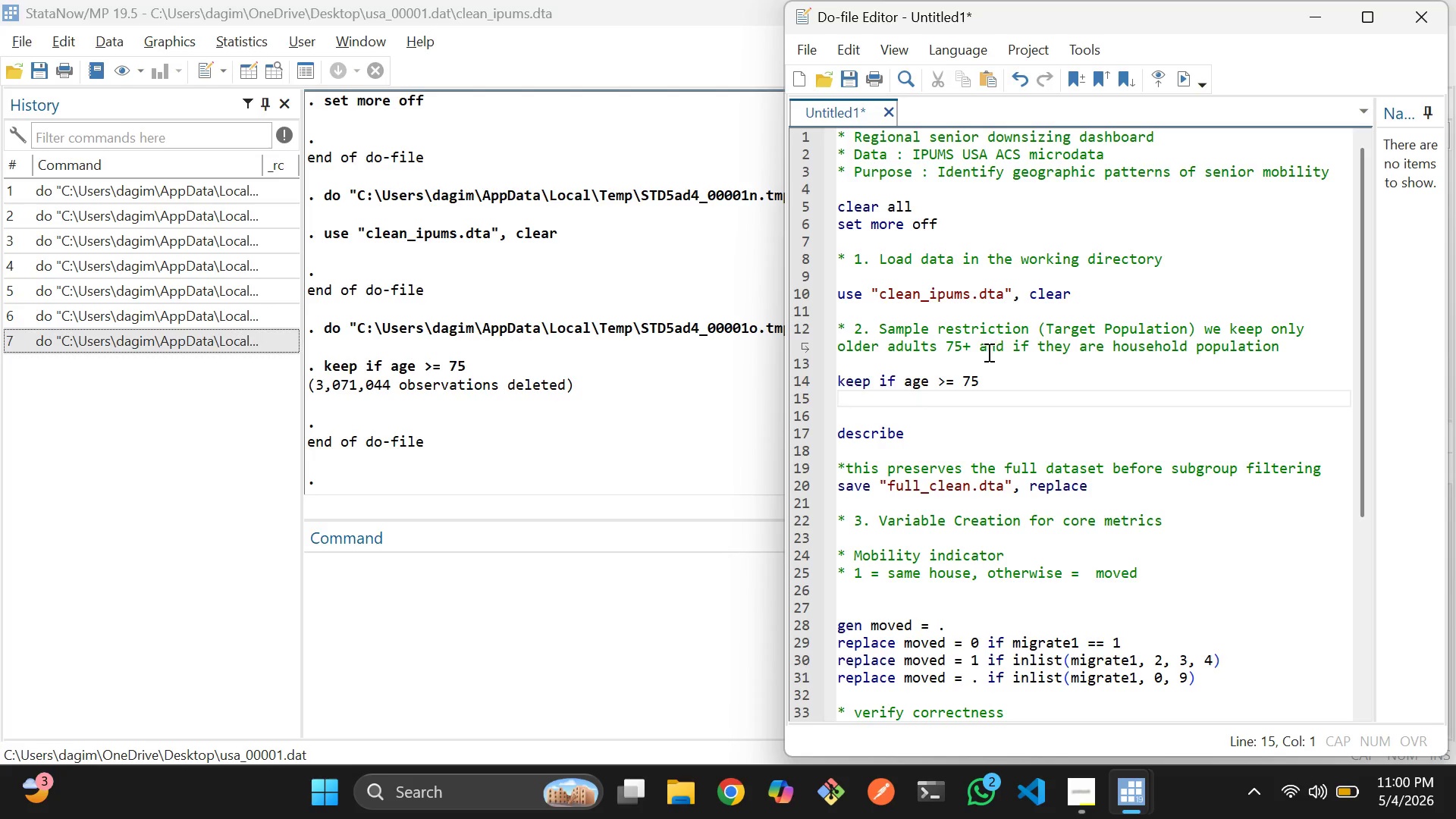 
left_click_drag(start_coordinate=[981, 348], to_coordinate=[1285, 342])
 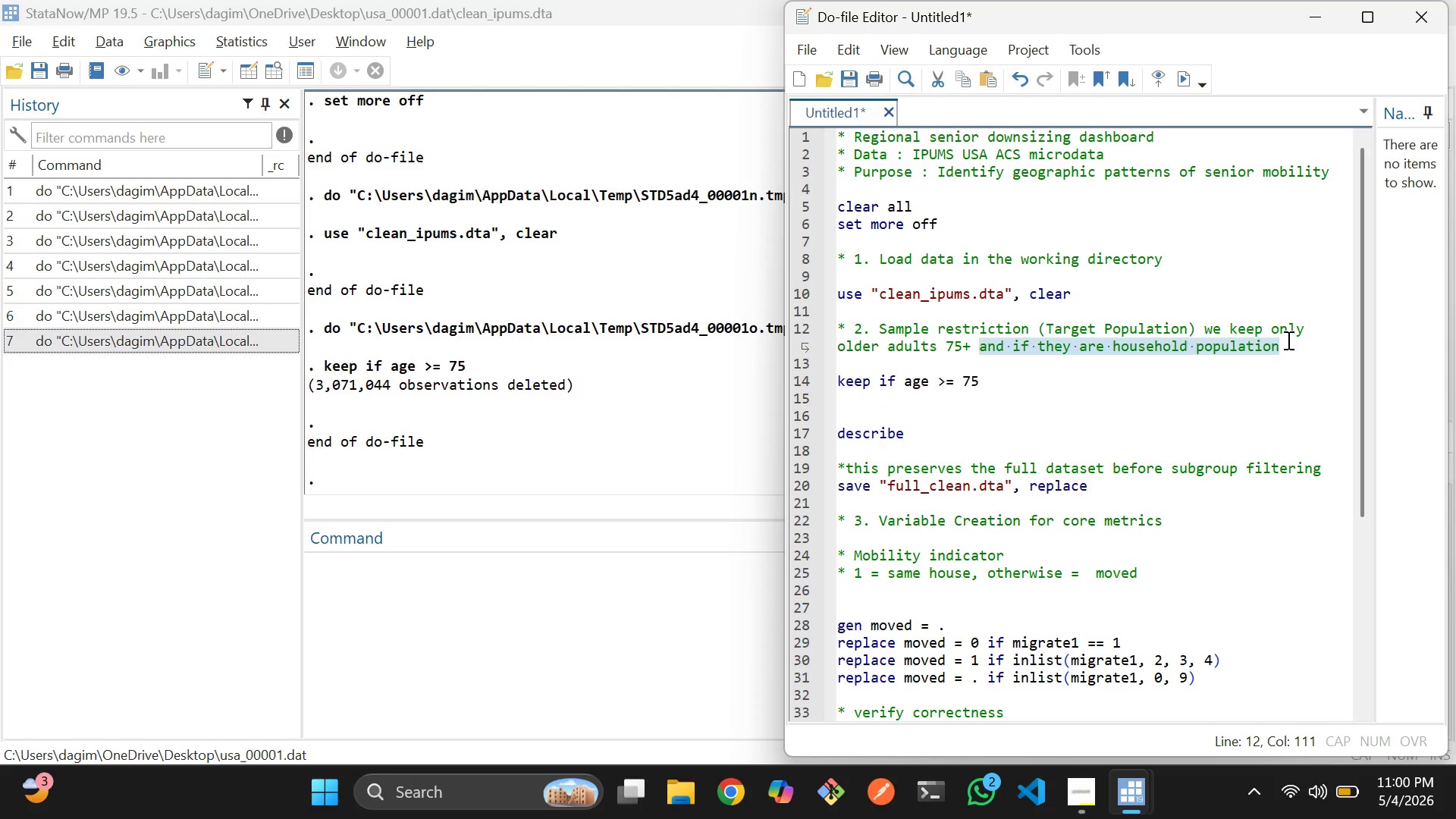 
key(Backspace)
 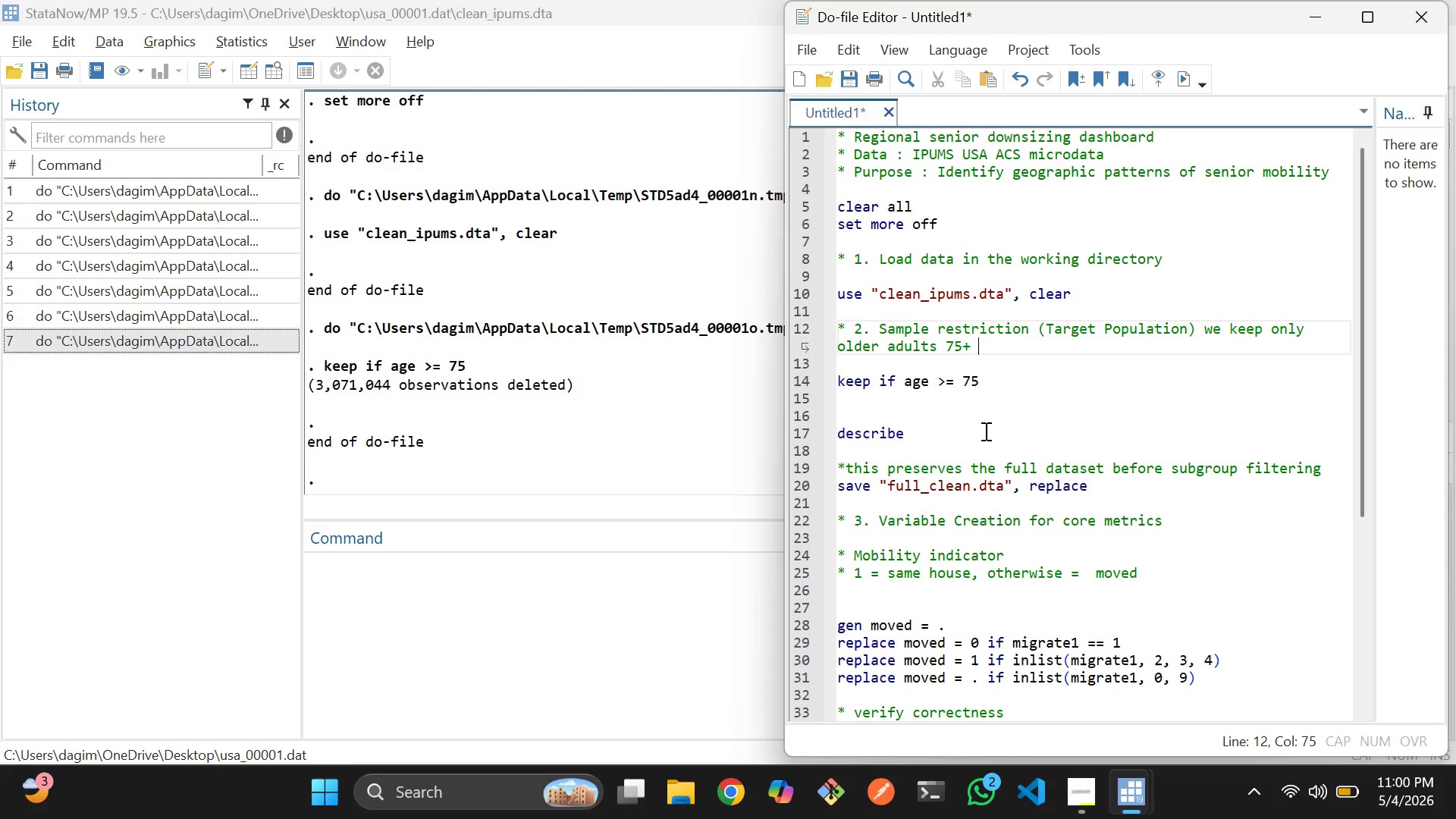 
left_click_drag(start_coordinate=[921, 440], to_coordinate=[842, 441])
 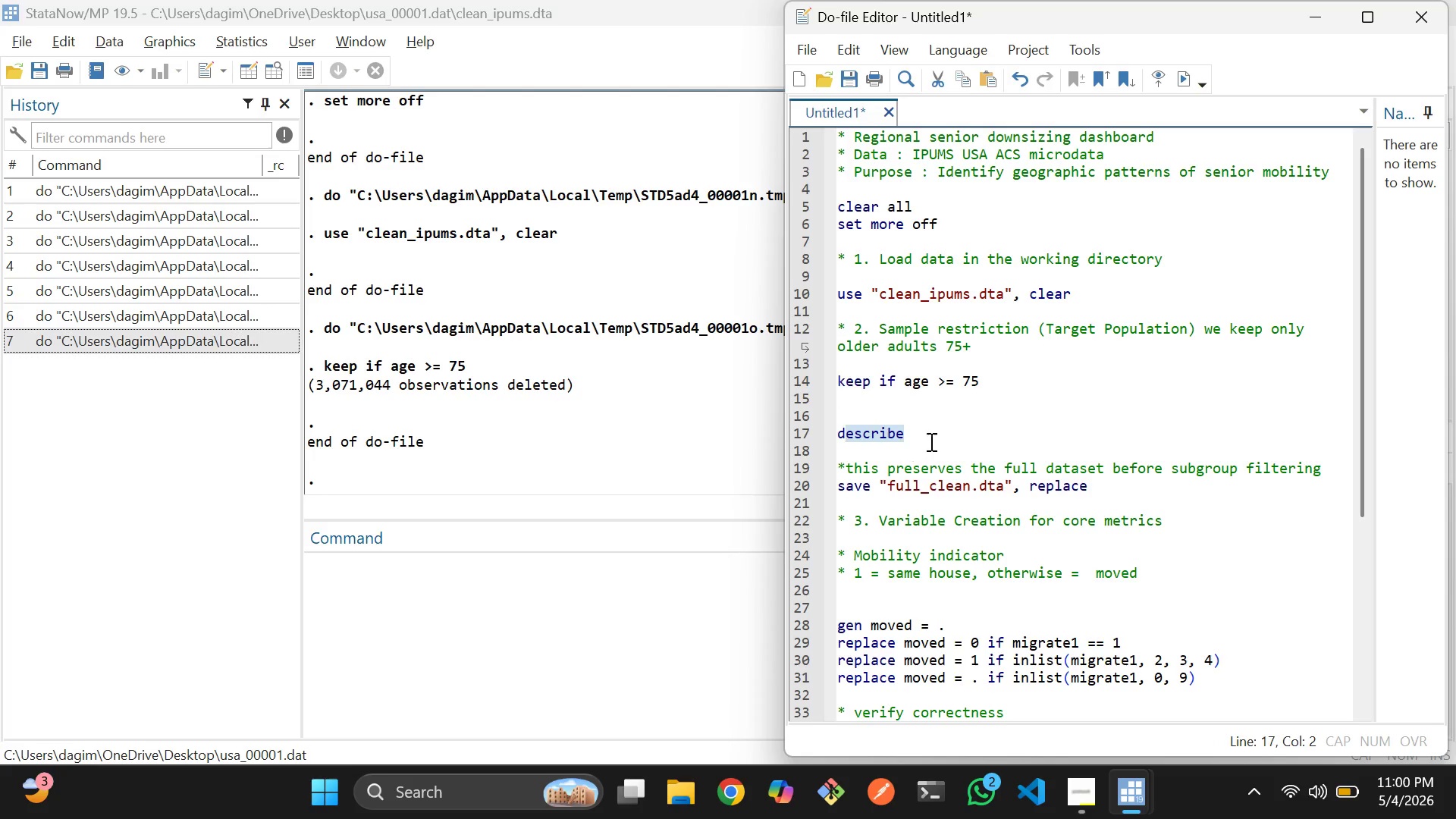 
left_click([931, 441])
 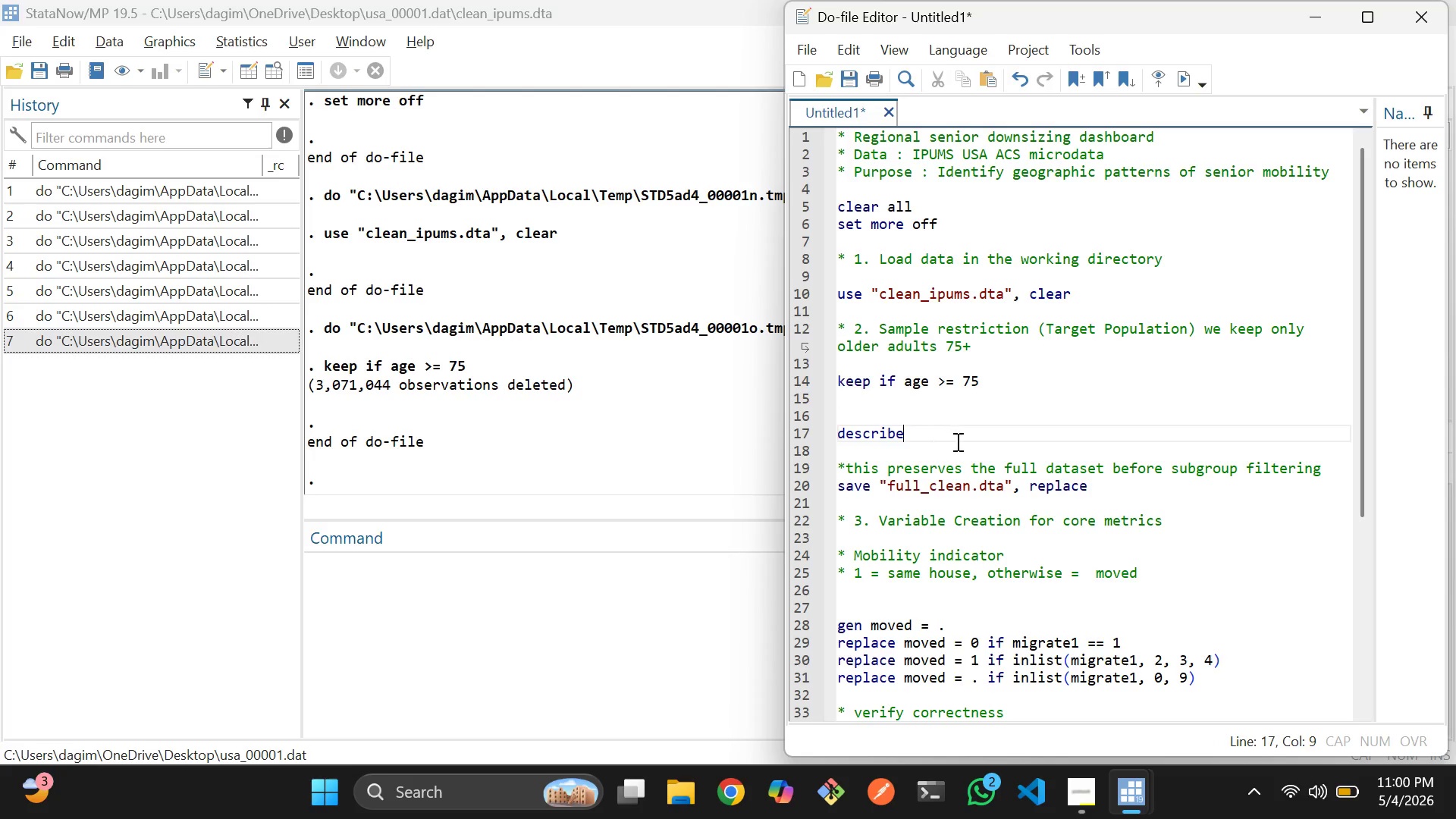 
left_click_drag(start_coordinate=[956, 441], to_coordinate=[839, 431])
 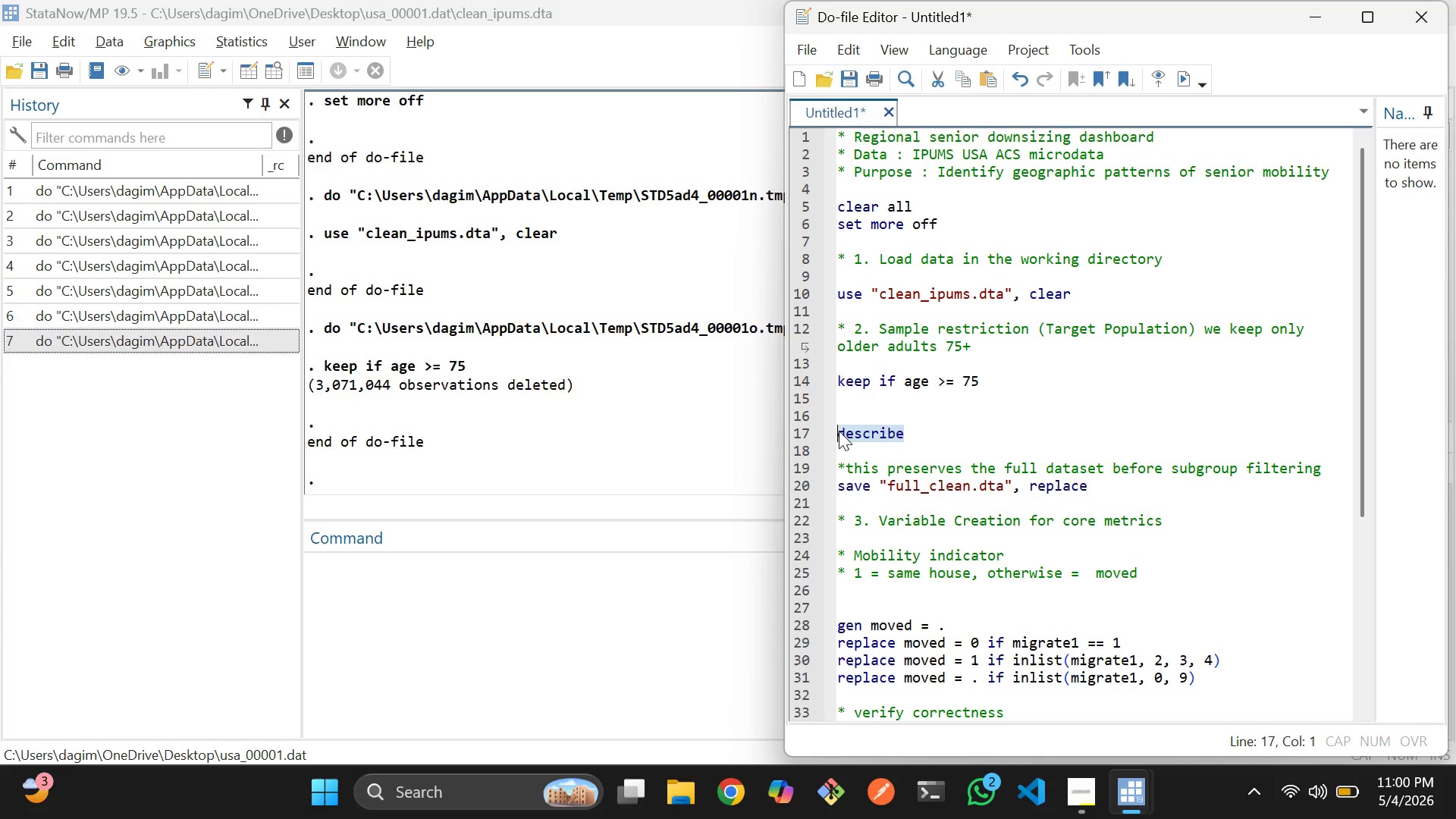 
key(Control+D)
 